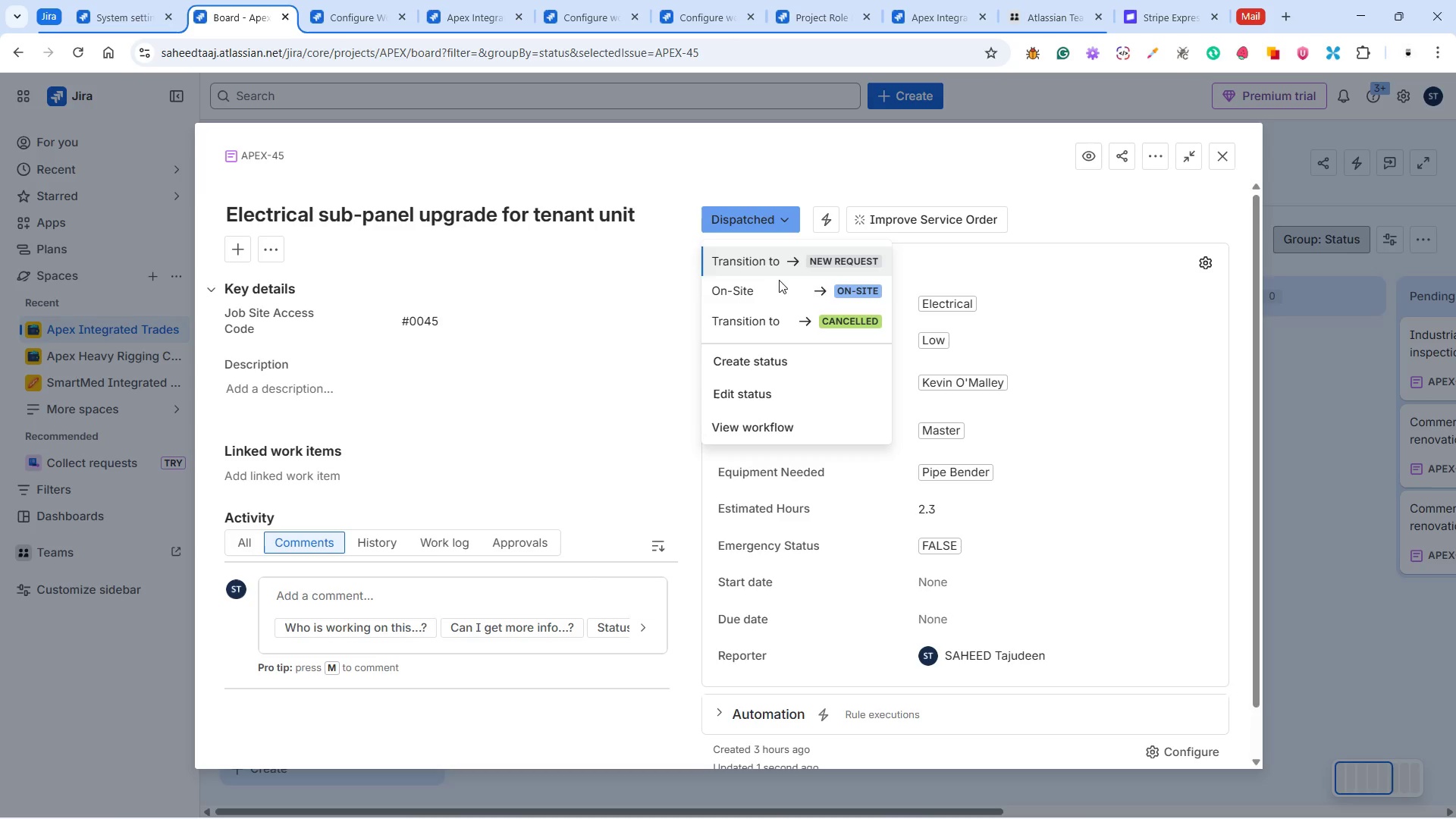 
left_click([775, 295])
 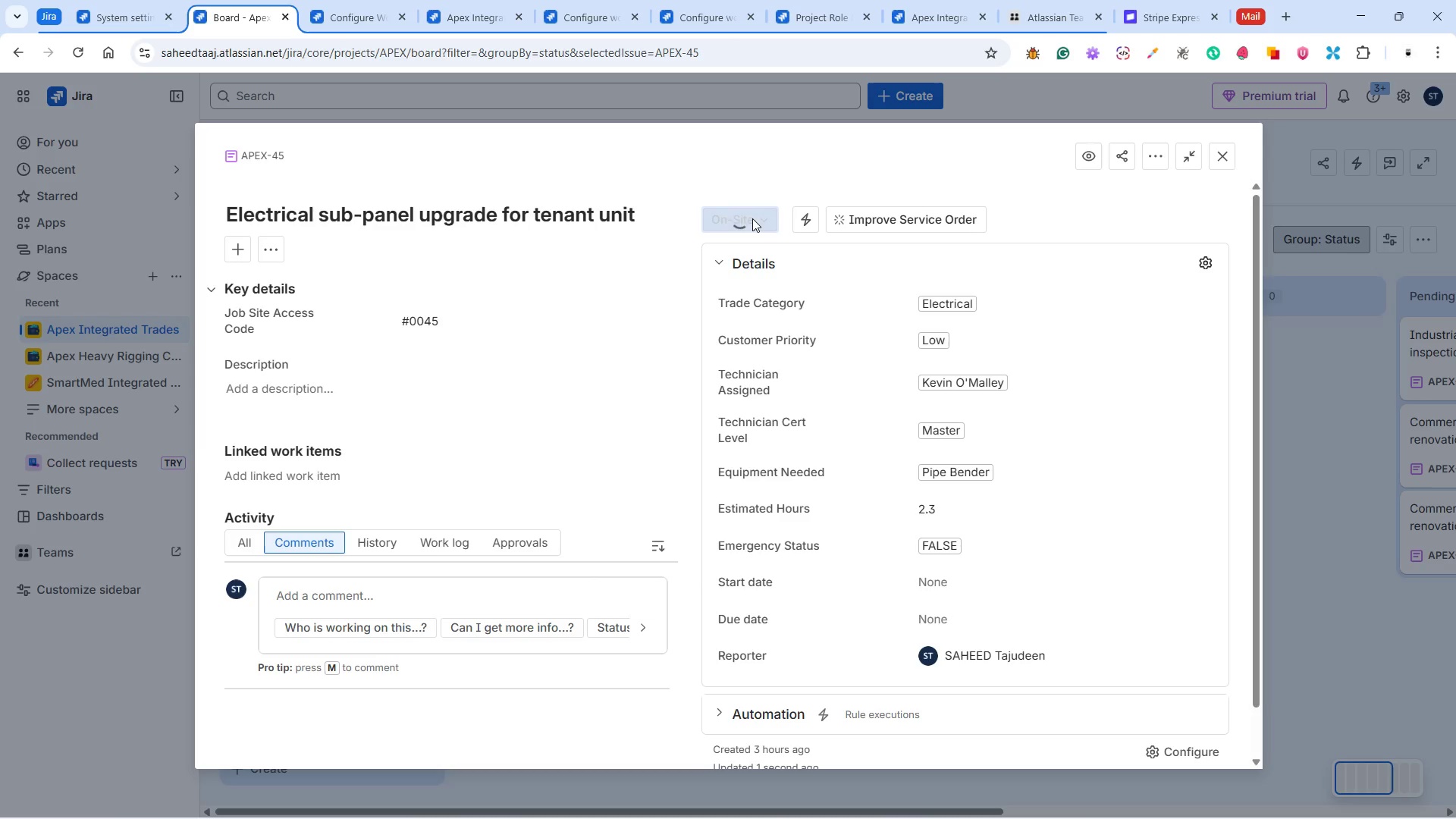 
left_click([756, 219])
 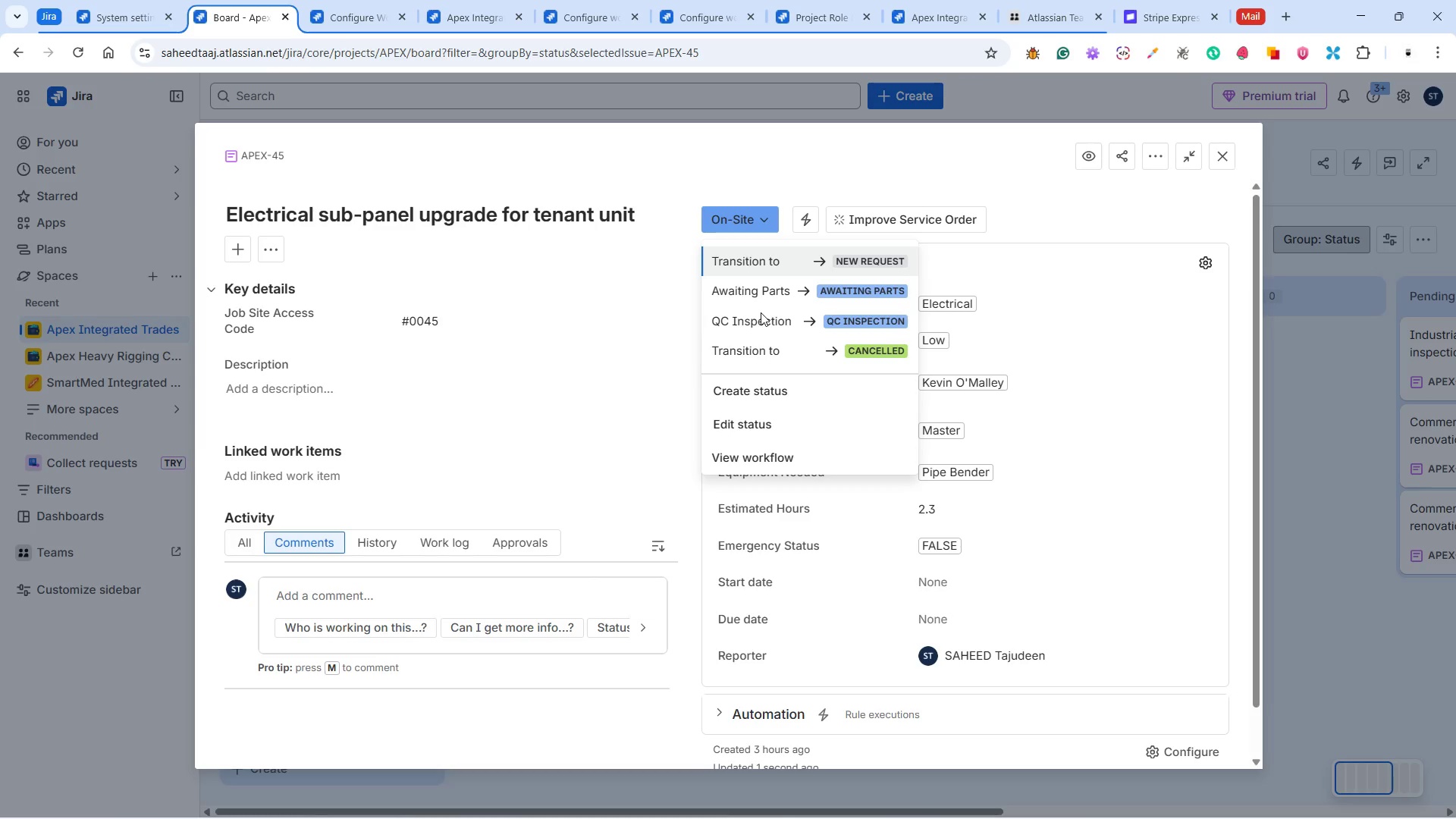 
left_click([761, 319])
 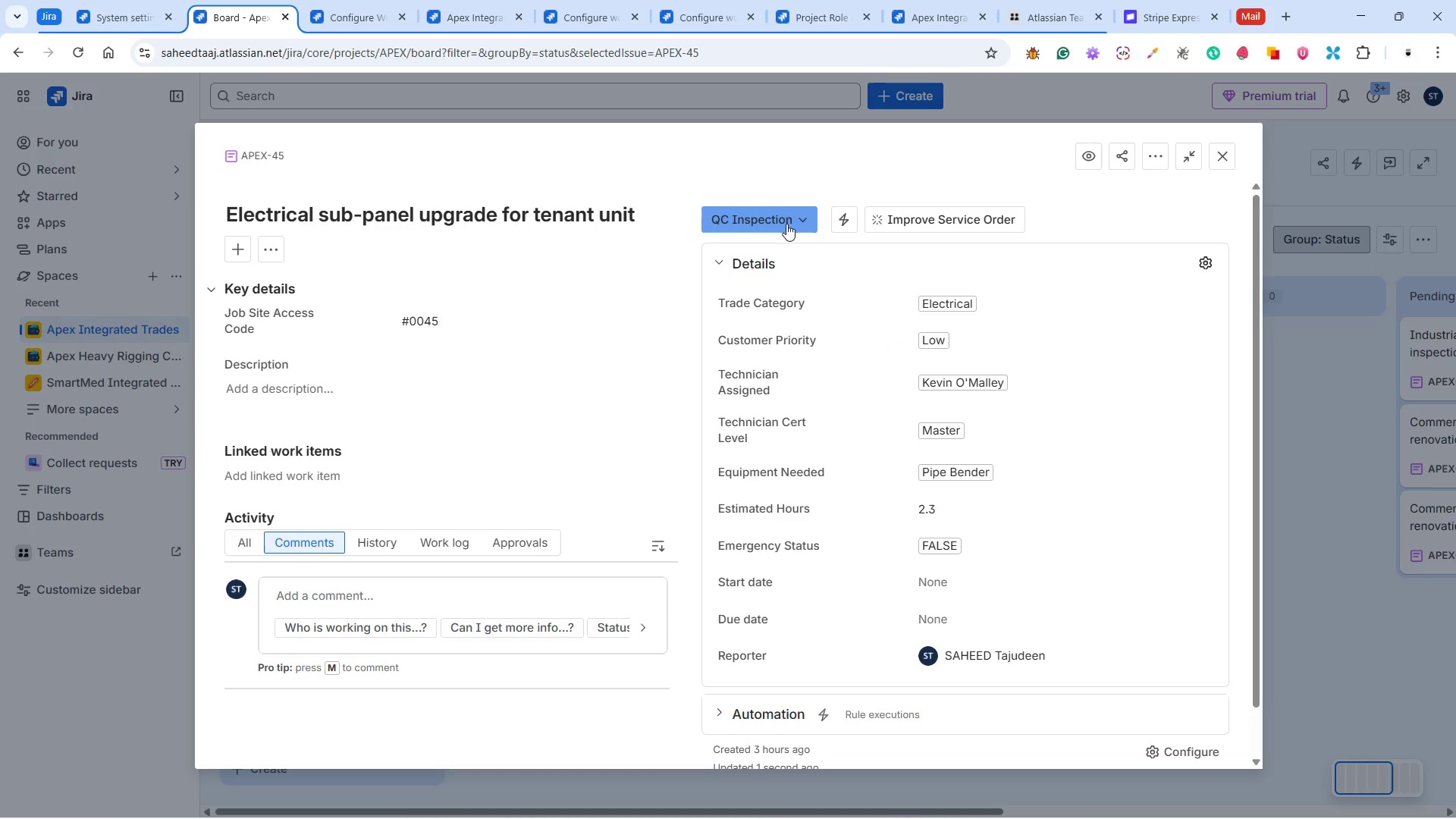 
left_click([789, 216])
 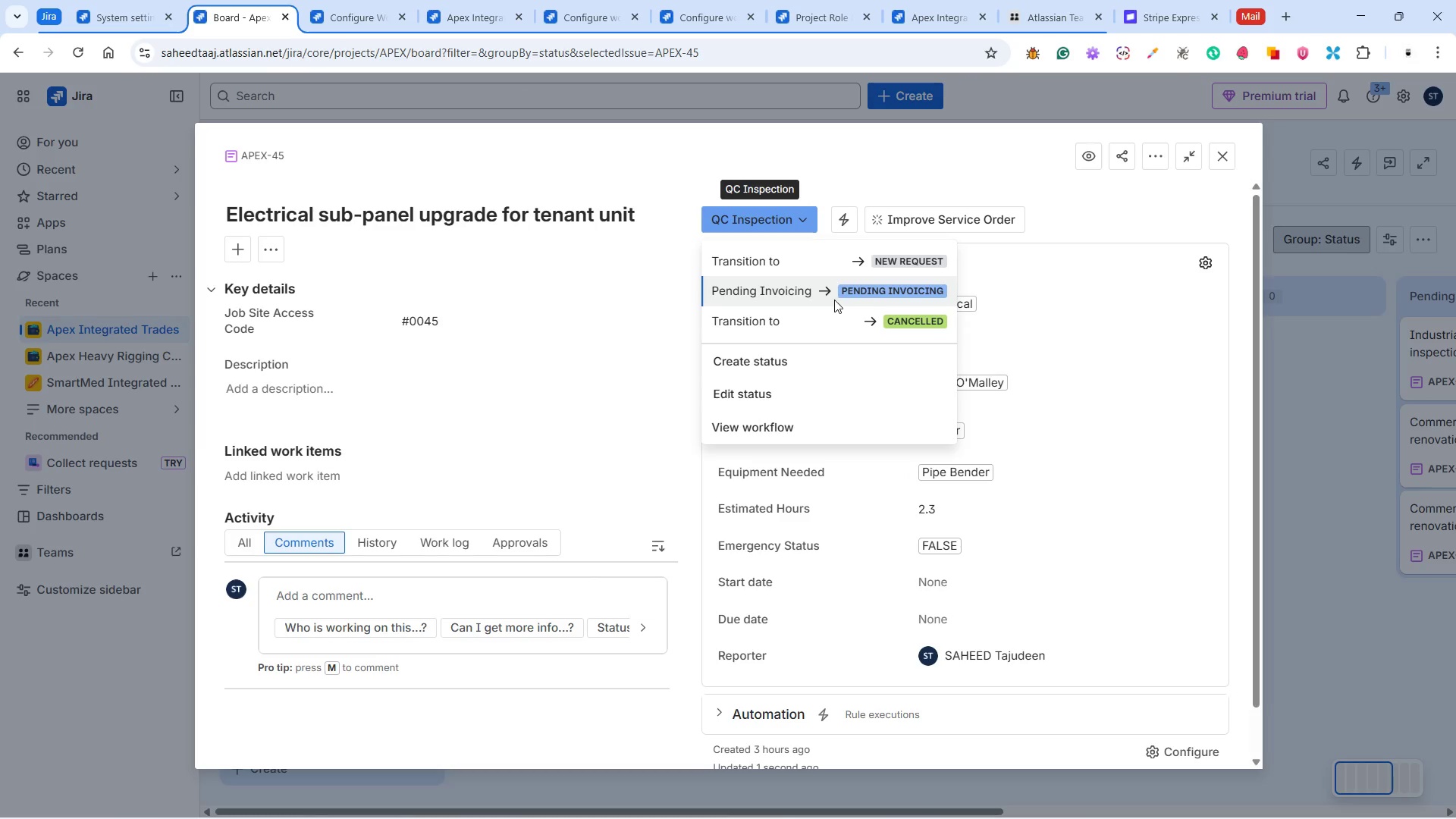 
left_click([822, 289])
 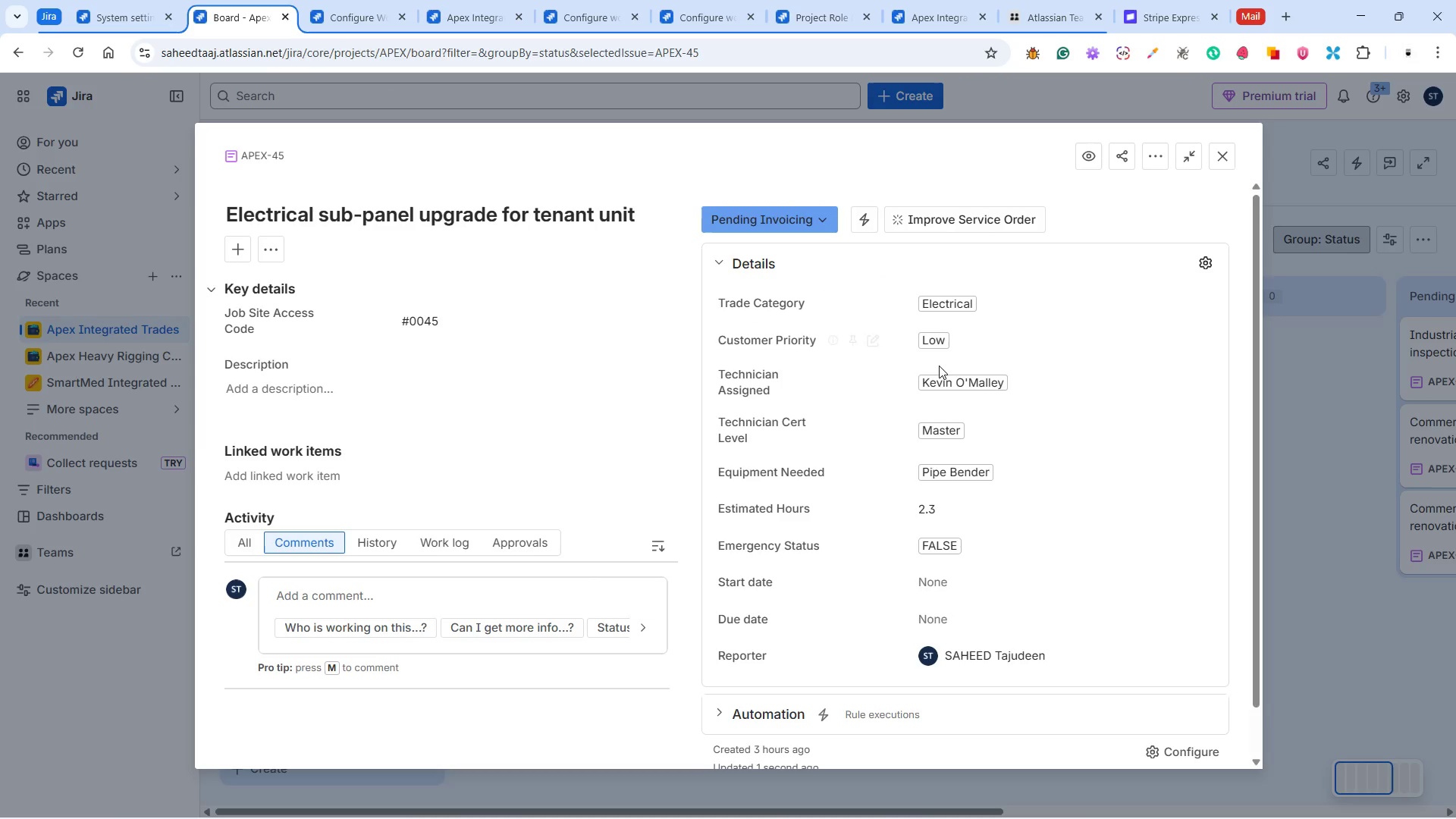 
scroll: coordinate [922, 366], scroll_direction: down, amount: 7.0
 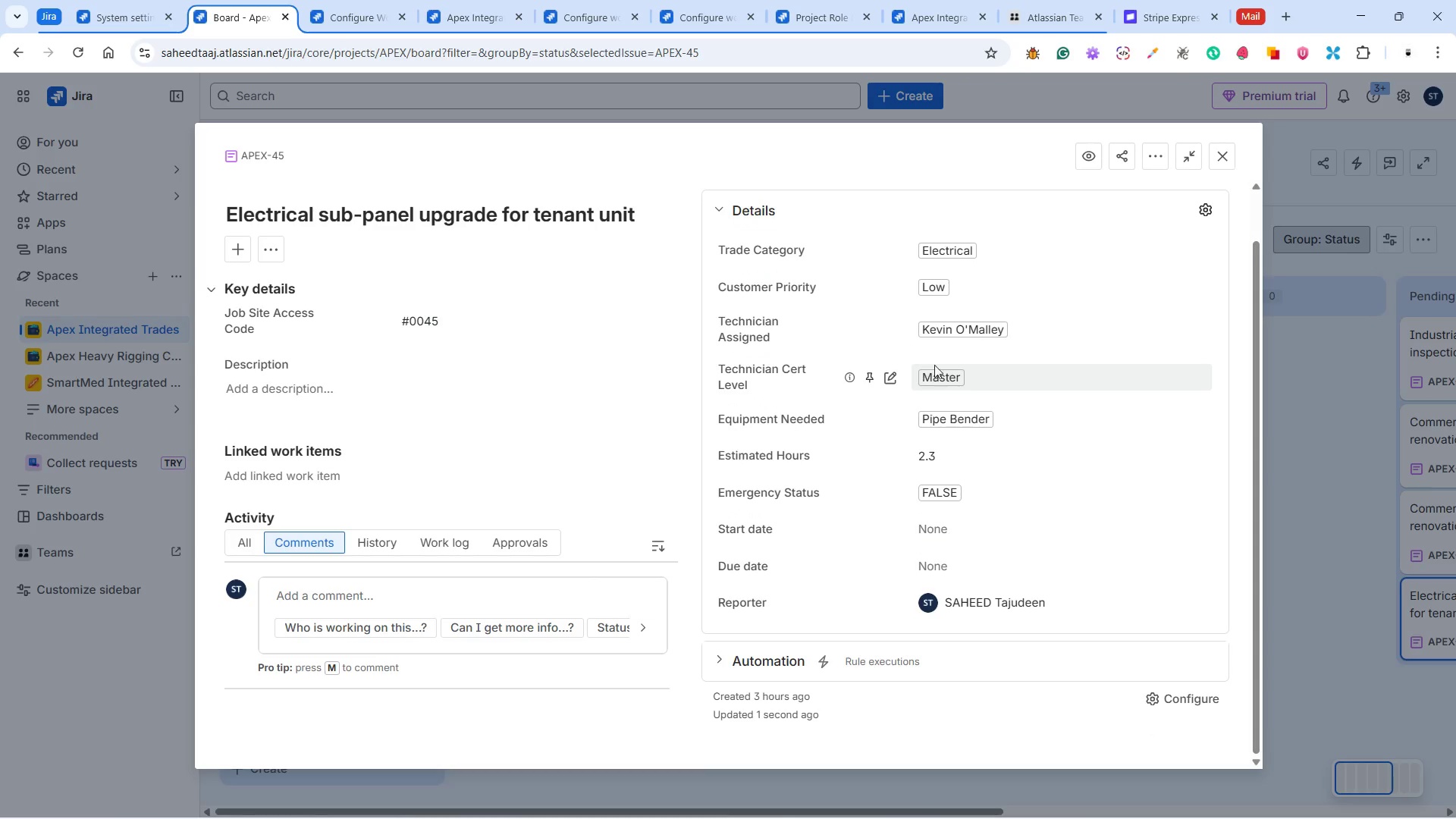 
scroll: coordinate [948, 403], scroll_direction: up, amount: 1.0
 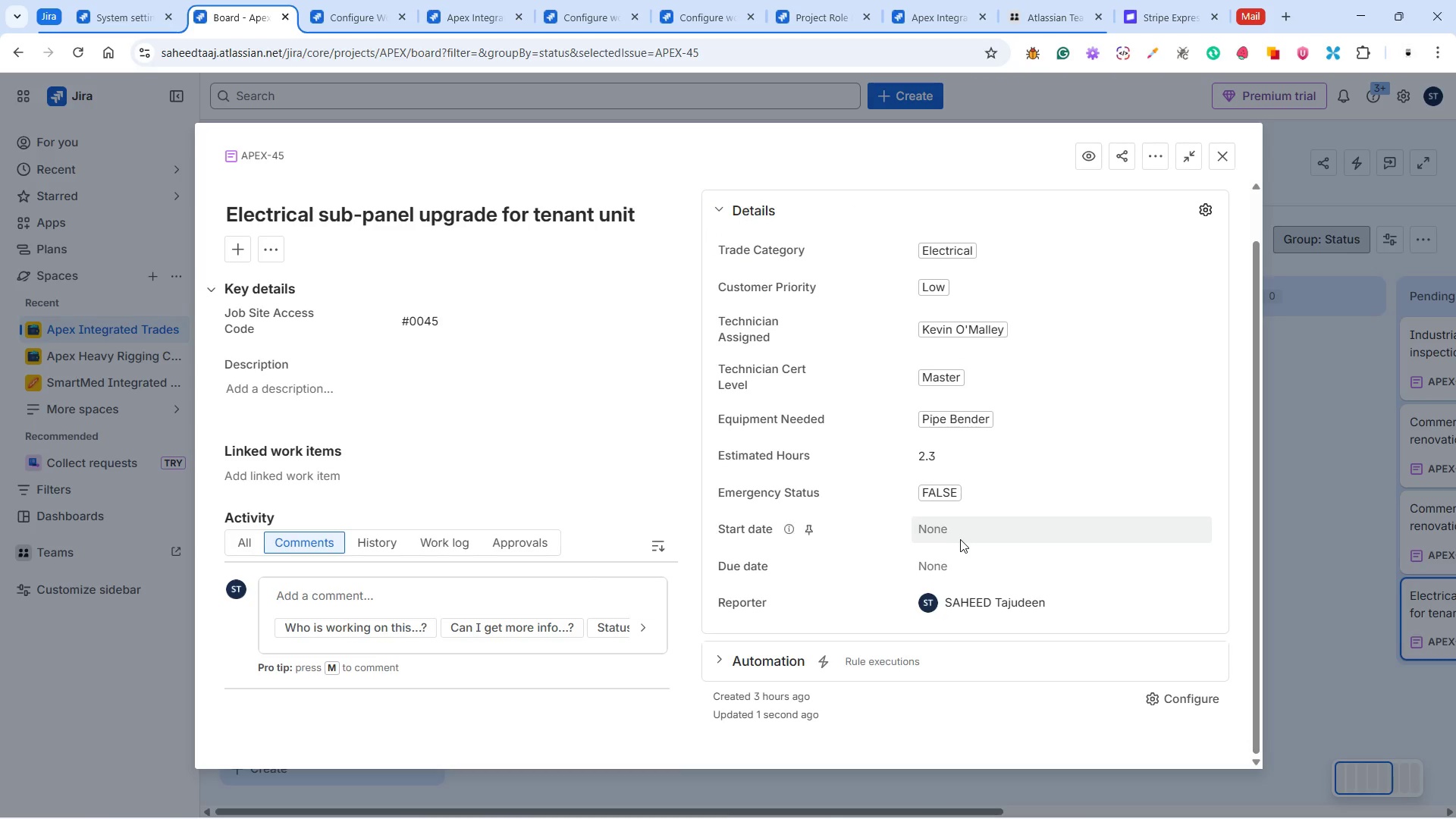 
left_click([955, 533])
 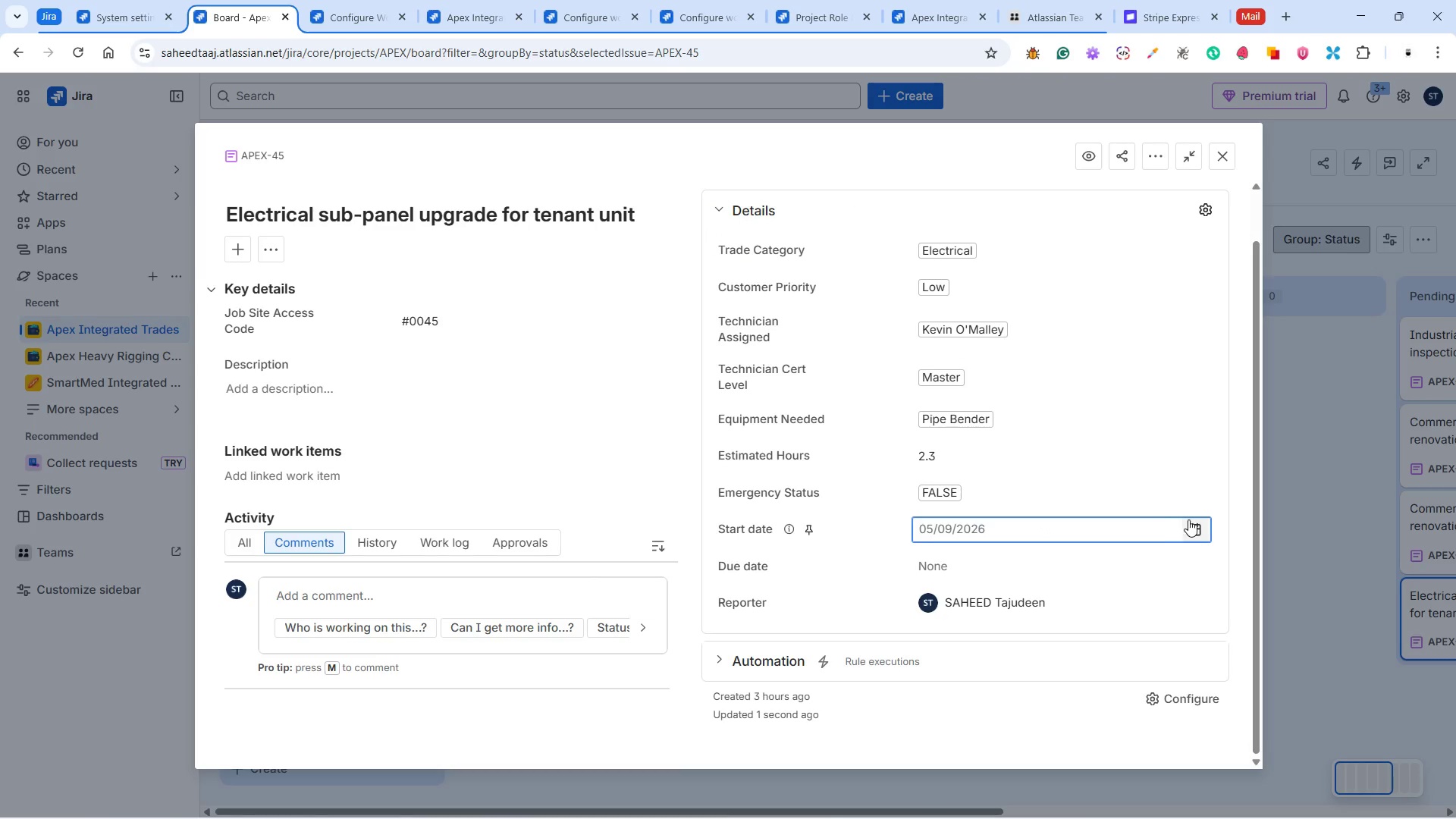 
left_click([1193, 526])
 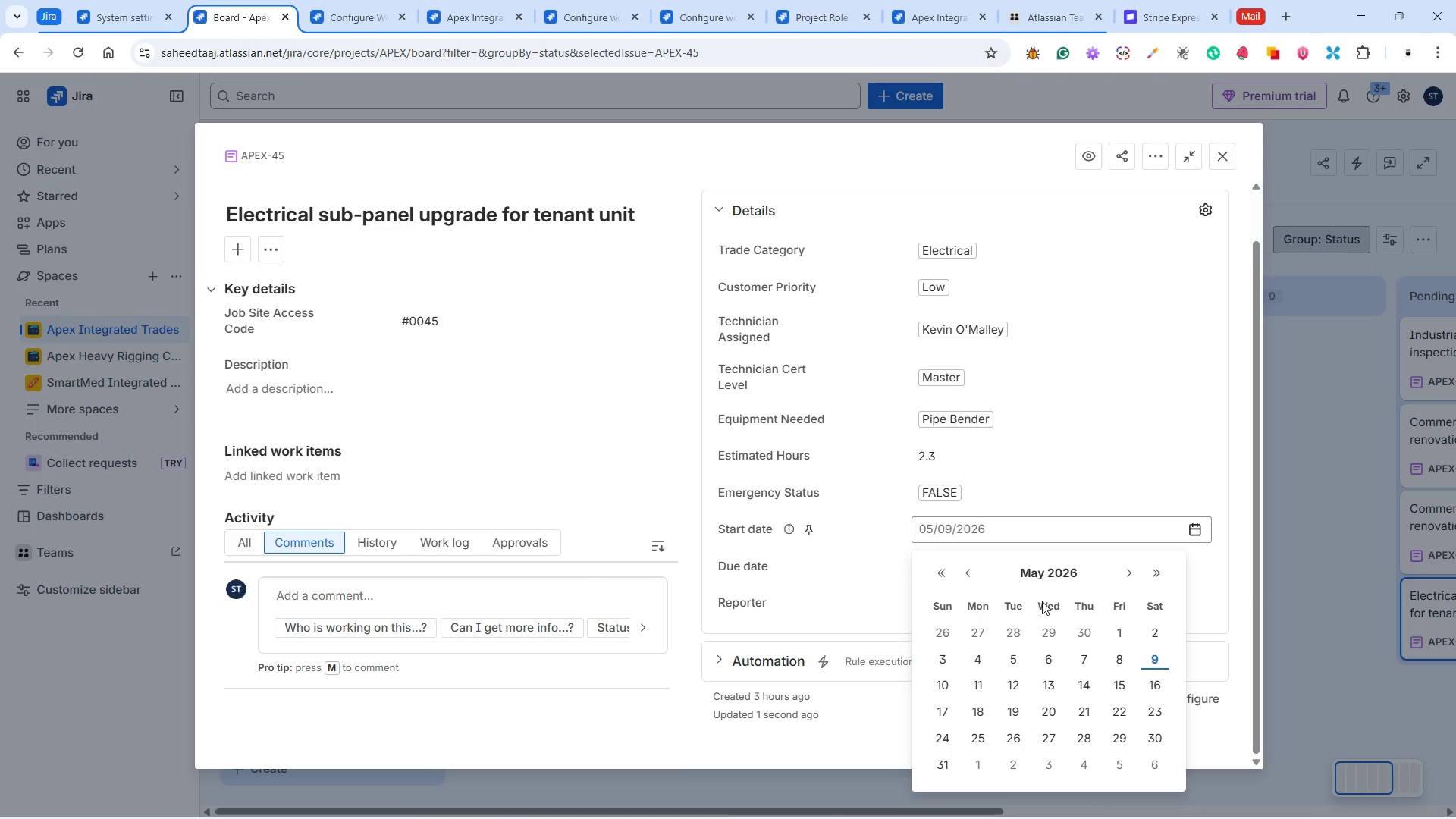 
left_click([968, 570])
 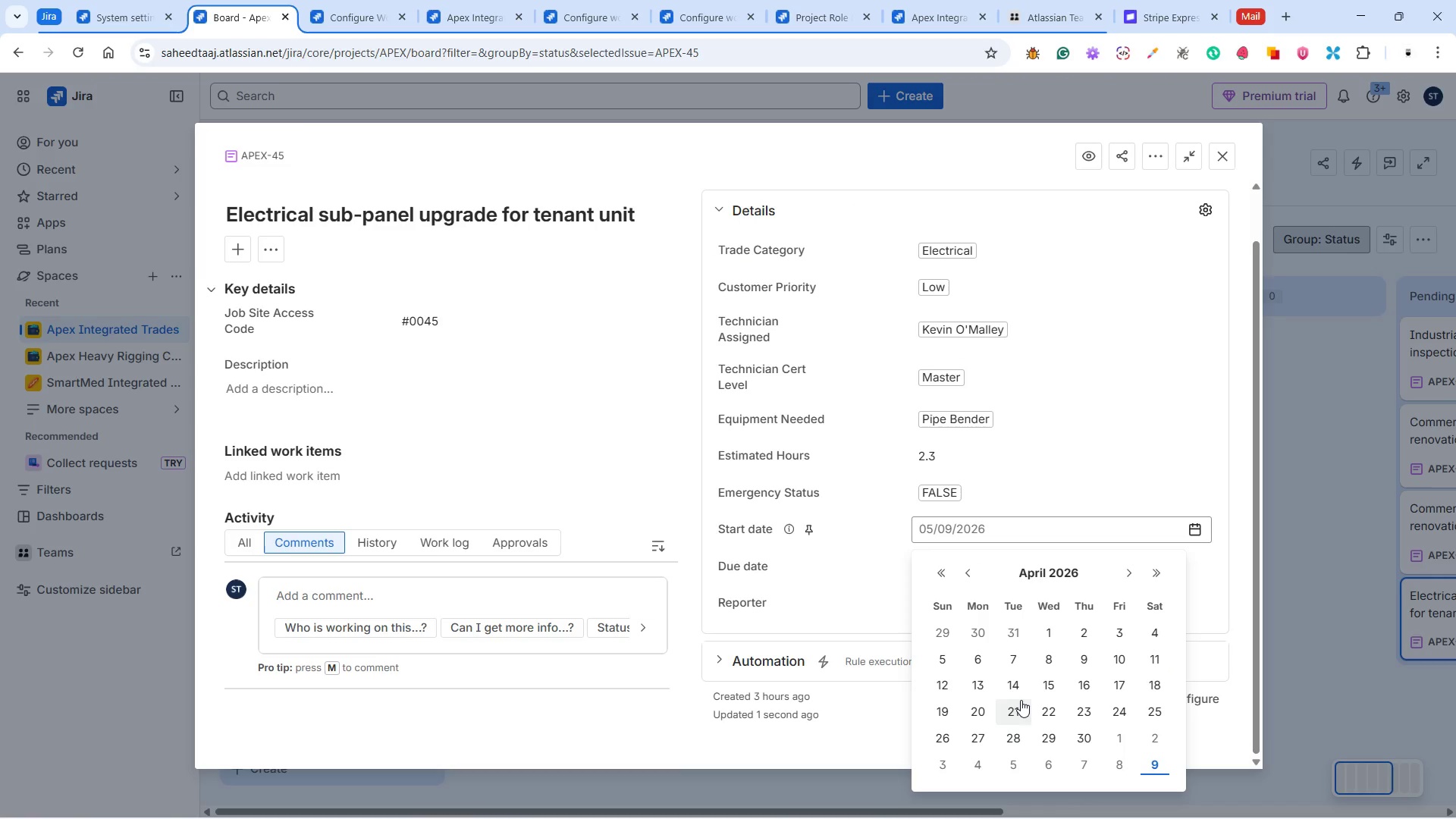 
left_click([1008, 686])
 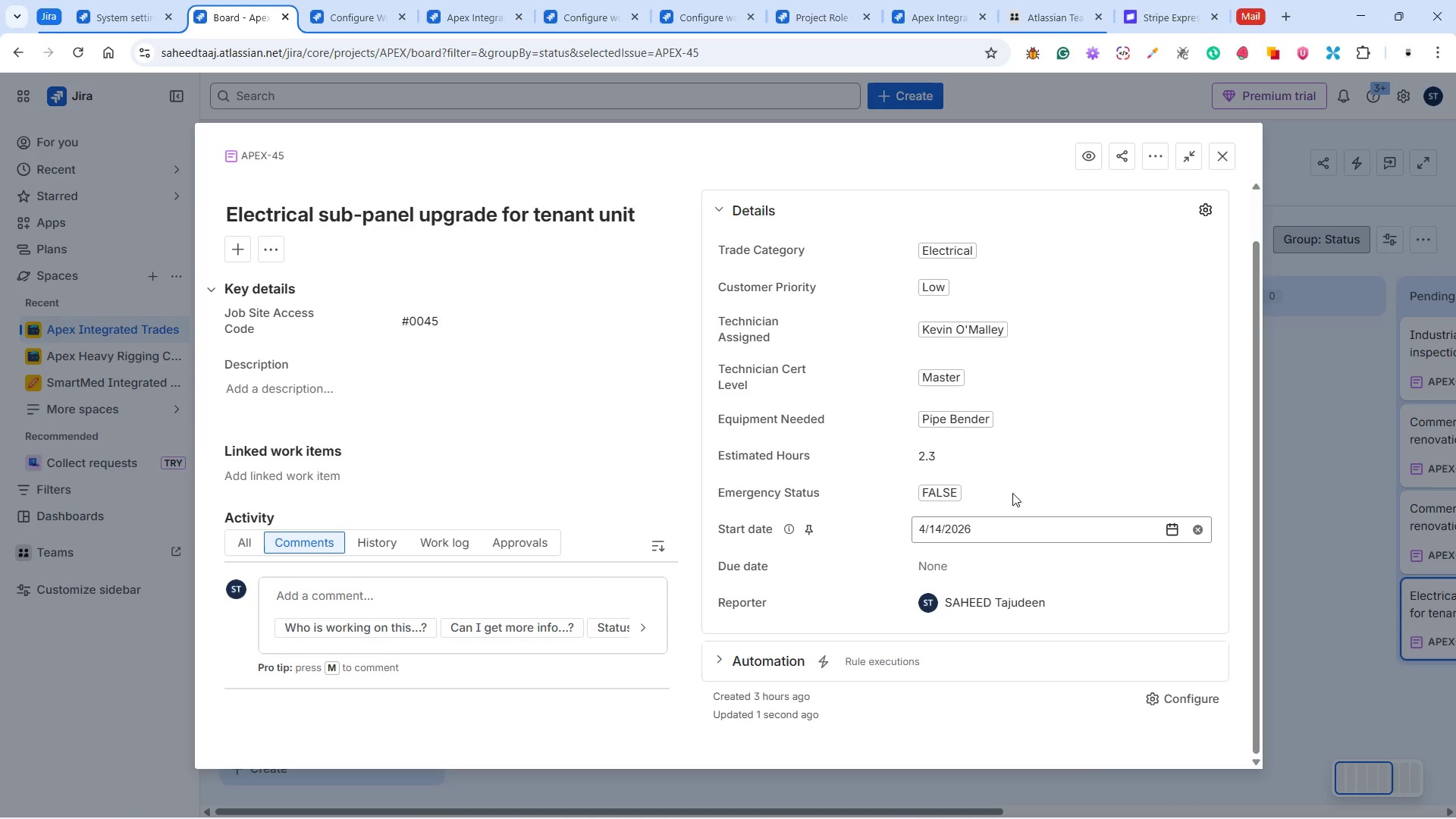 
scroll: coordinate [1001, 466], scroll_direction: up, amount: 3.0
 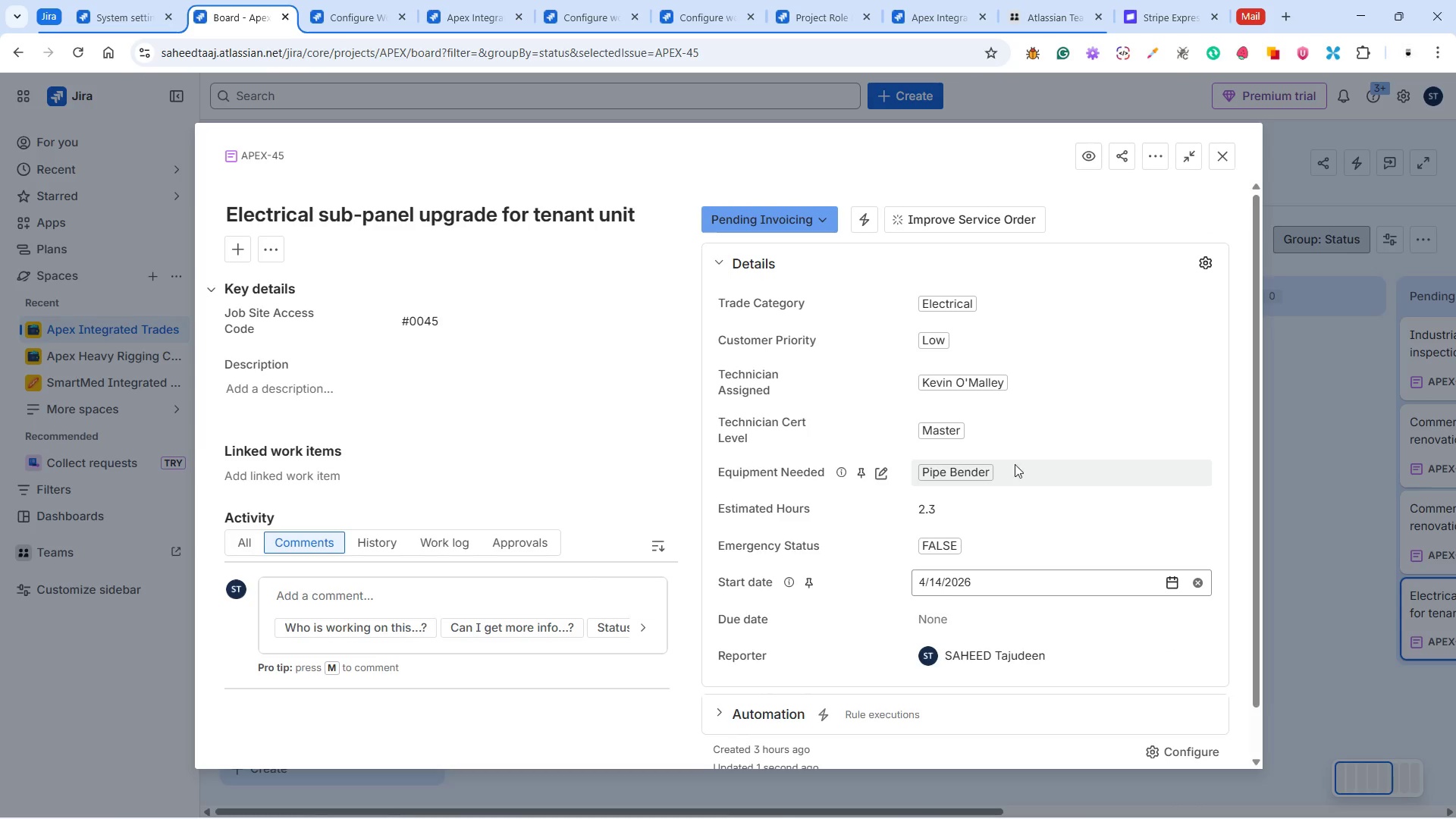 
scroll: coordinate [1027, 463], scroll_direction: down, amount: 6.0
 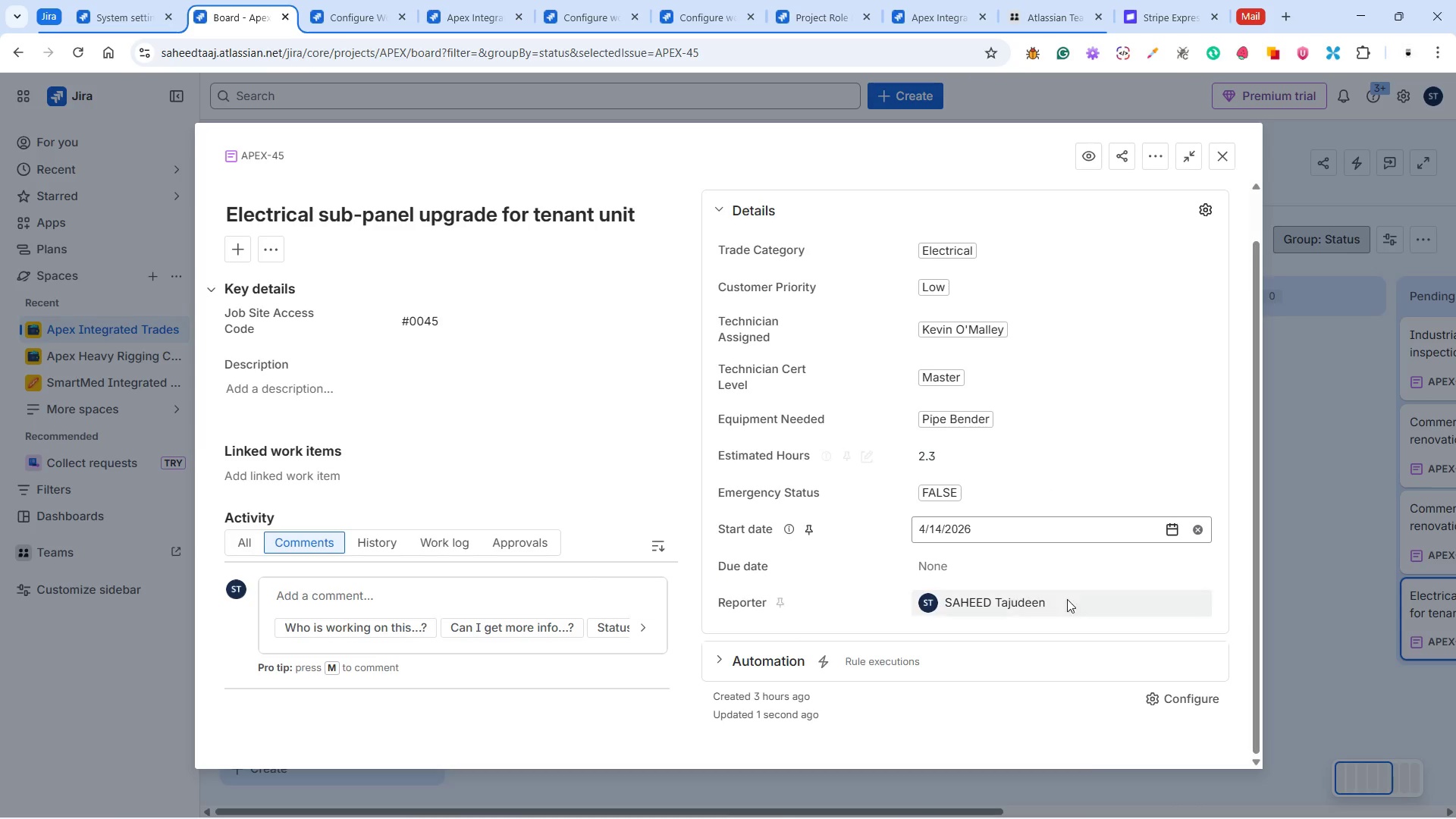 
scroll: coordinate [1032, 566], scroll_direction: up, amount: 2.0
 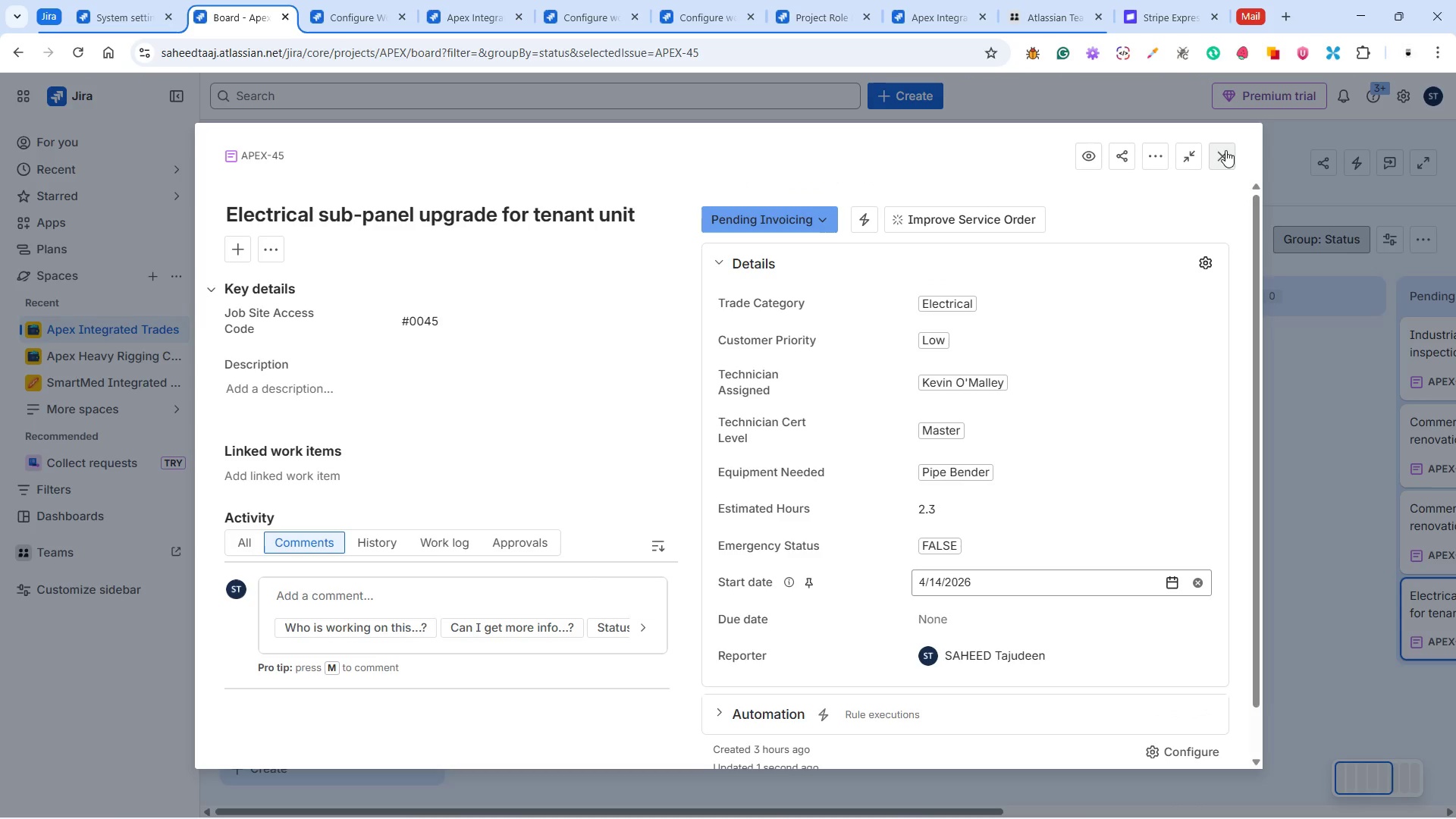 
left_click([1225, 150])
 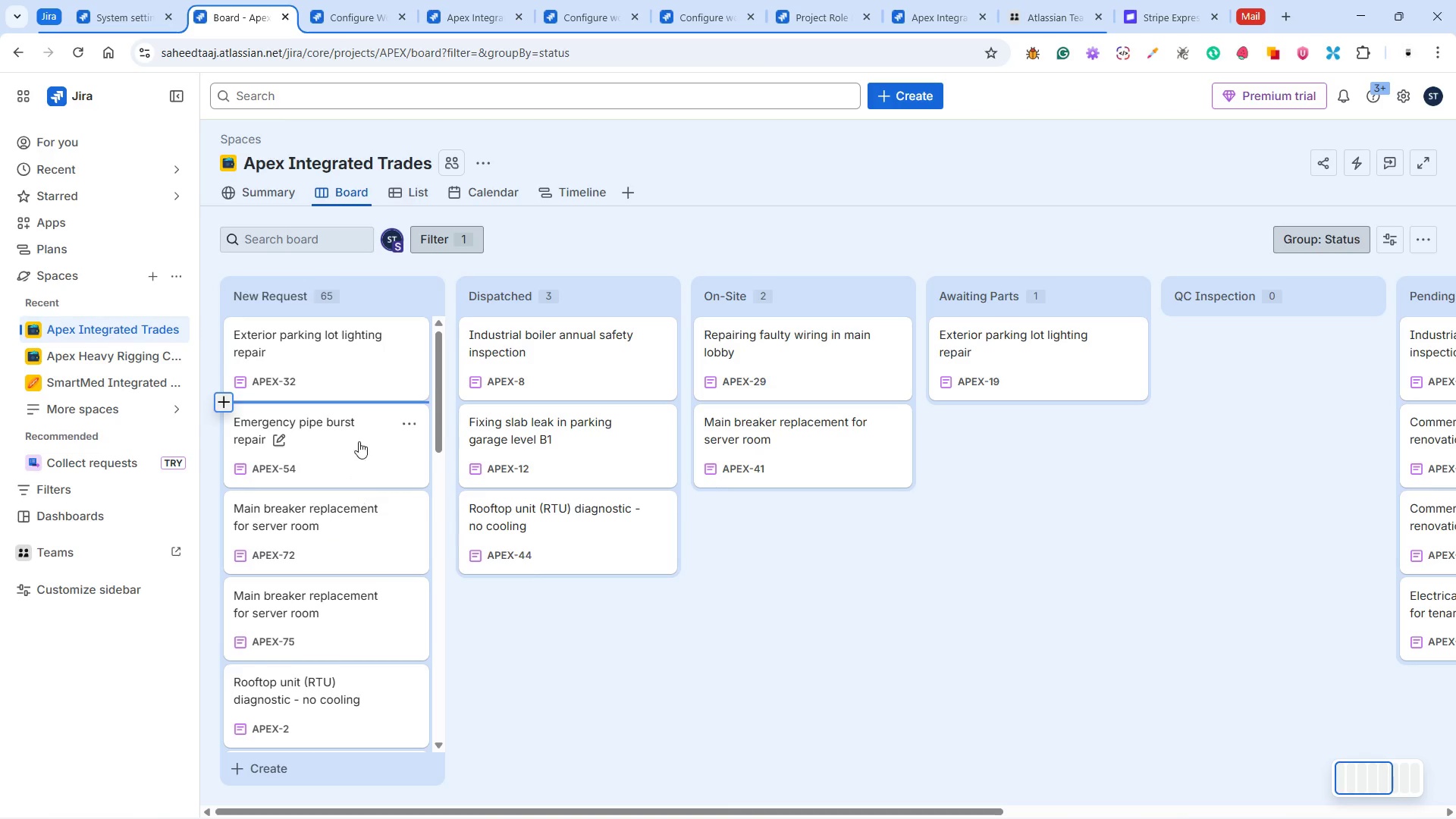 
left_click([340, 457])
 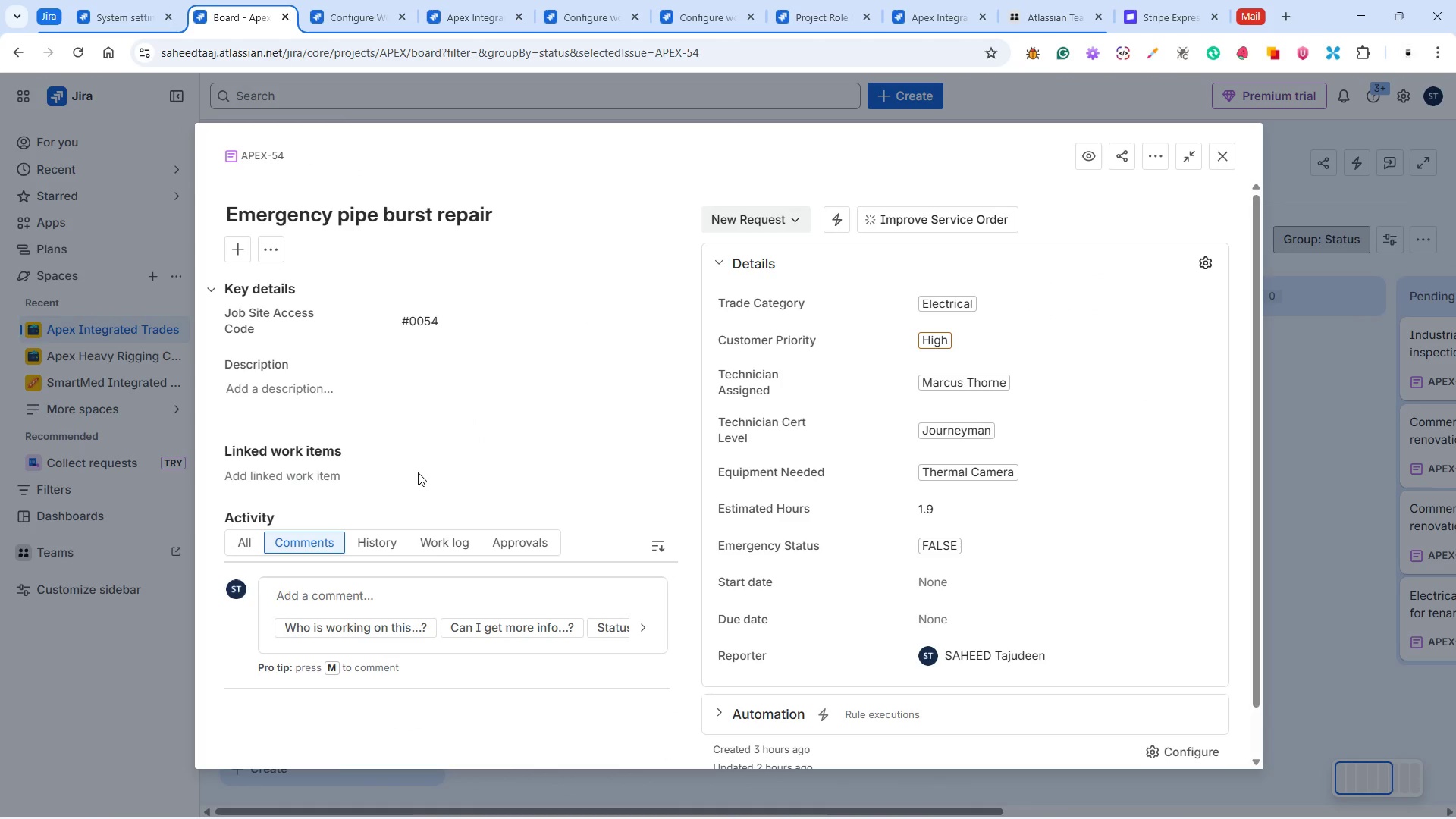 
wait(20.73)
 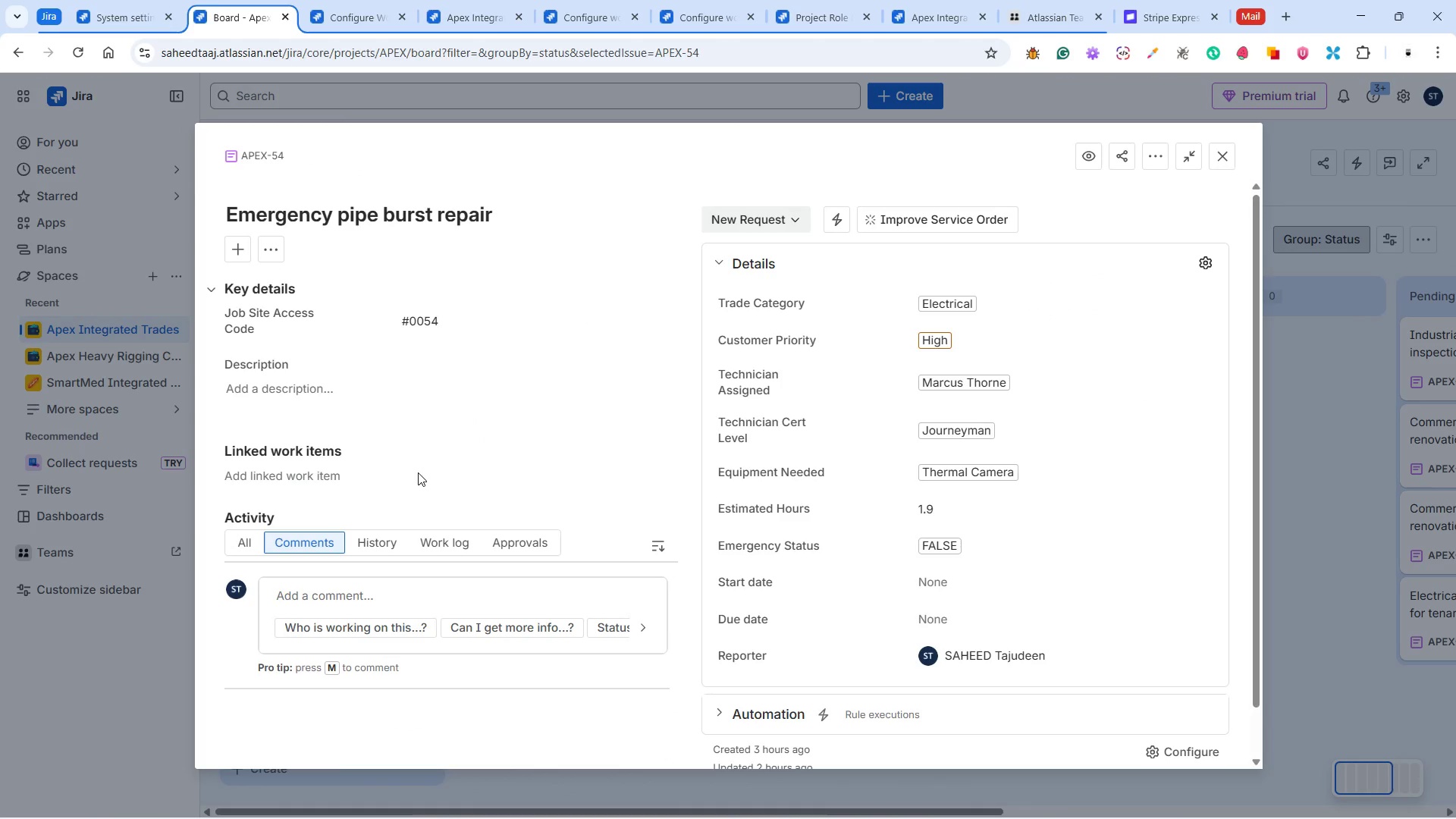 
left_click([792, 265])
 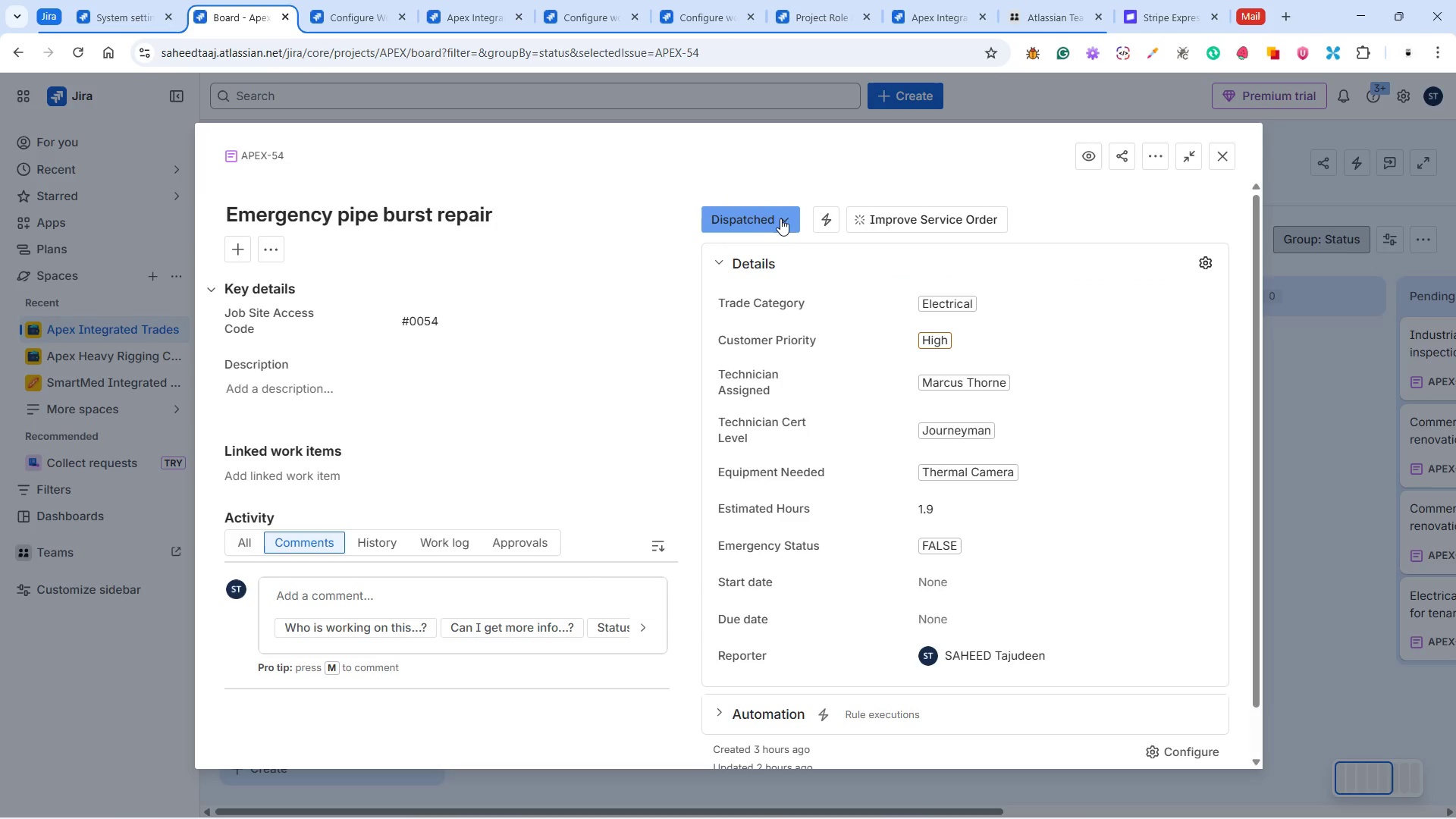 
left_click([774, 221])
 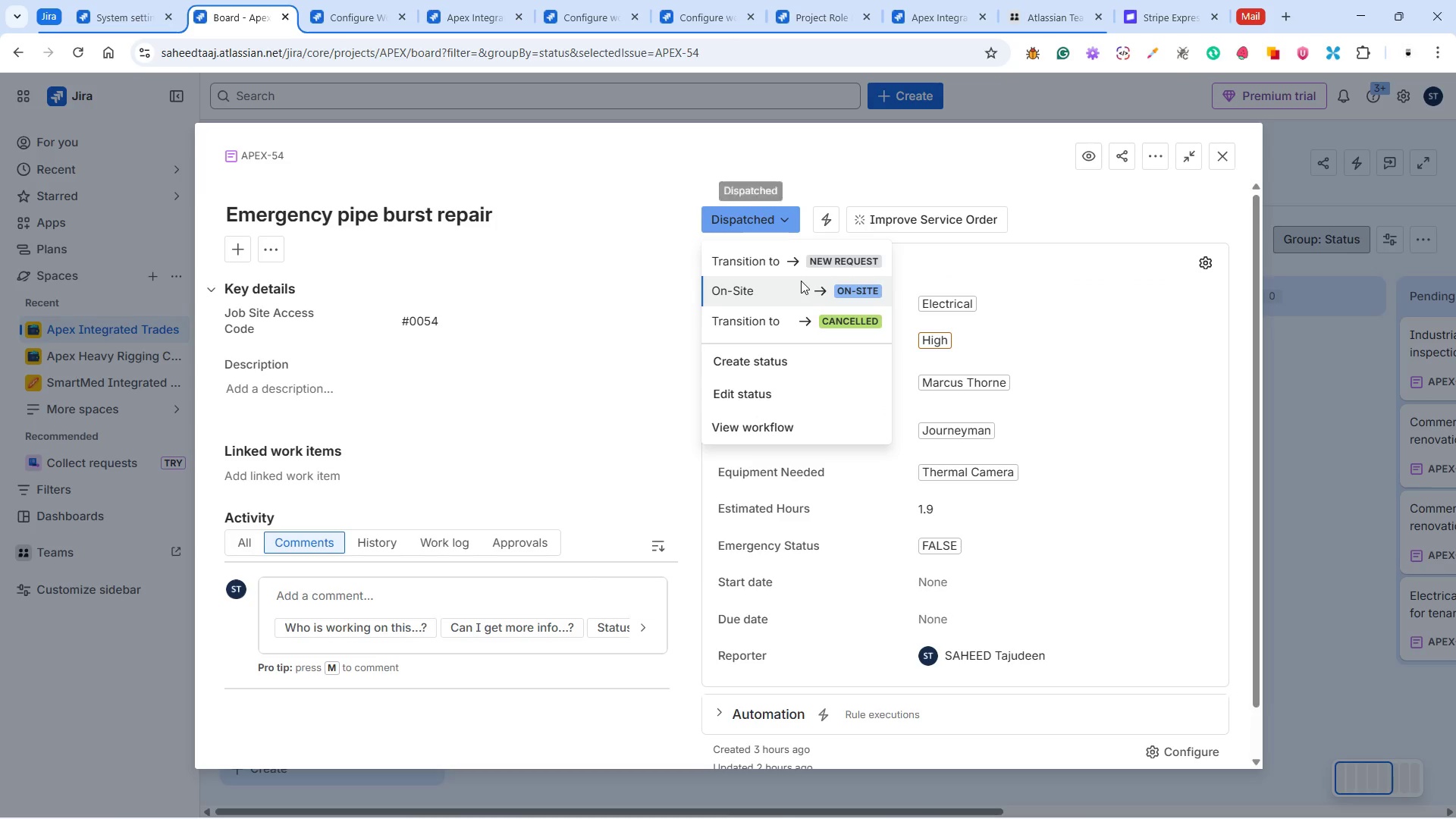 
left_click([795, 285])
 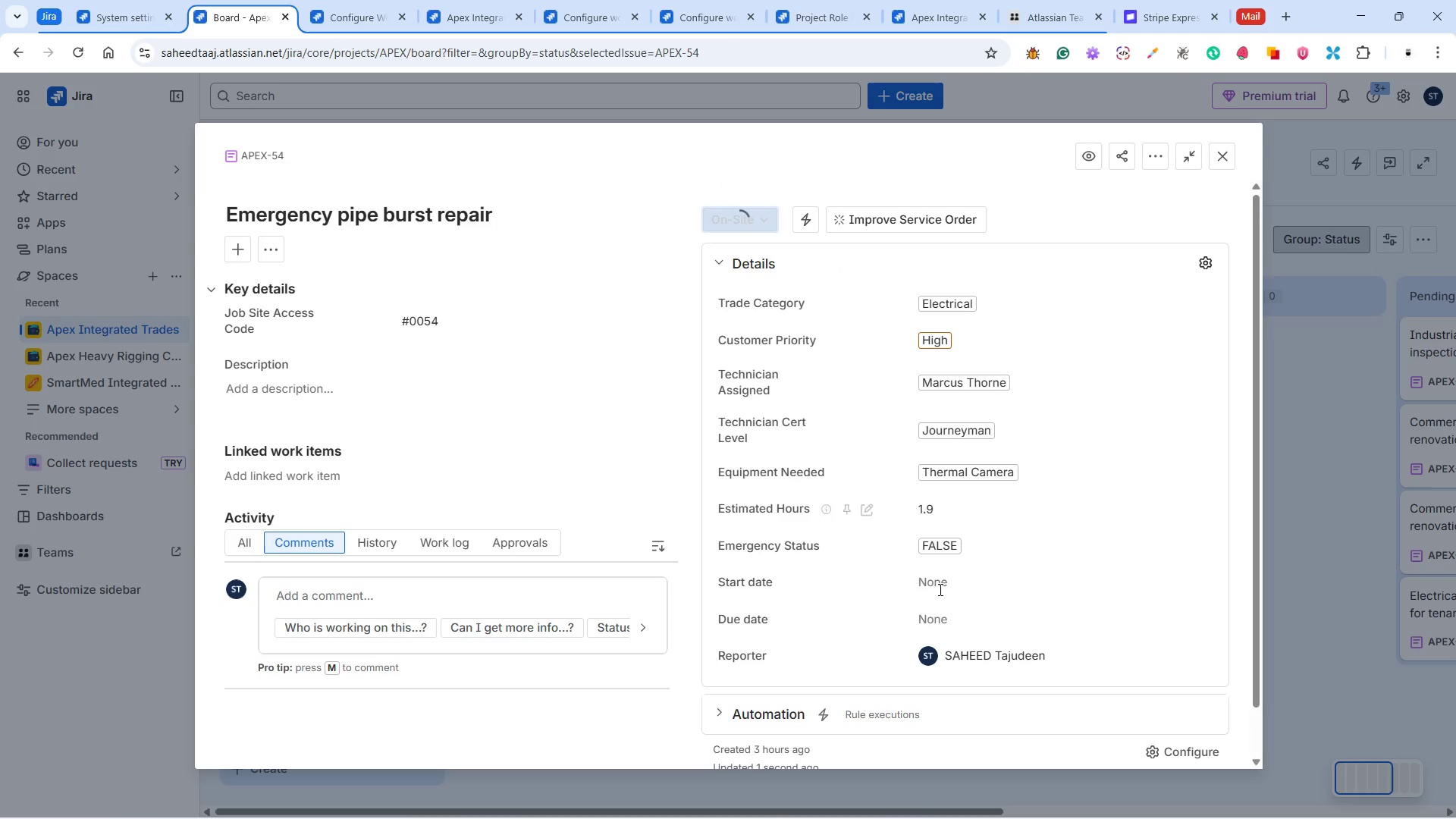 
left_click([937, 586])
 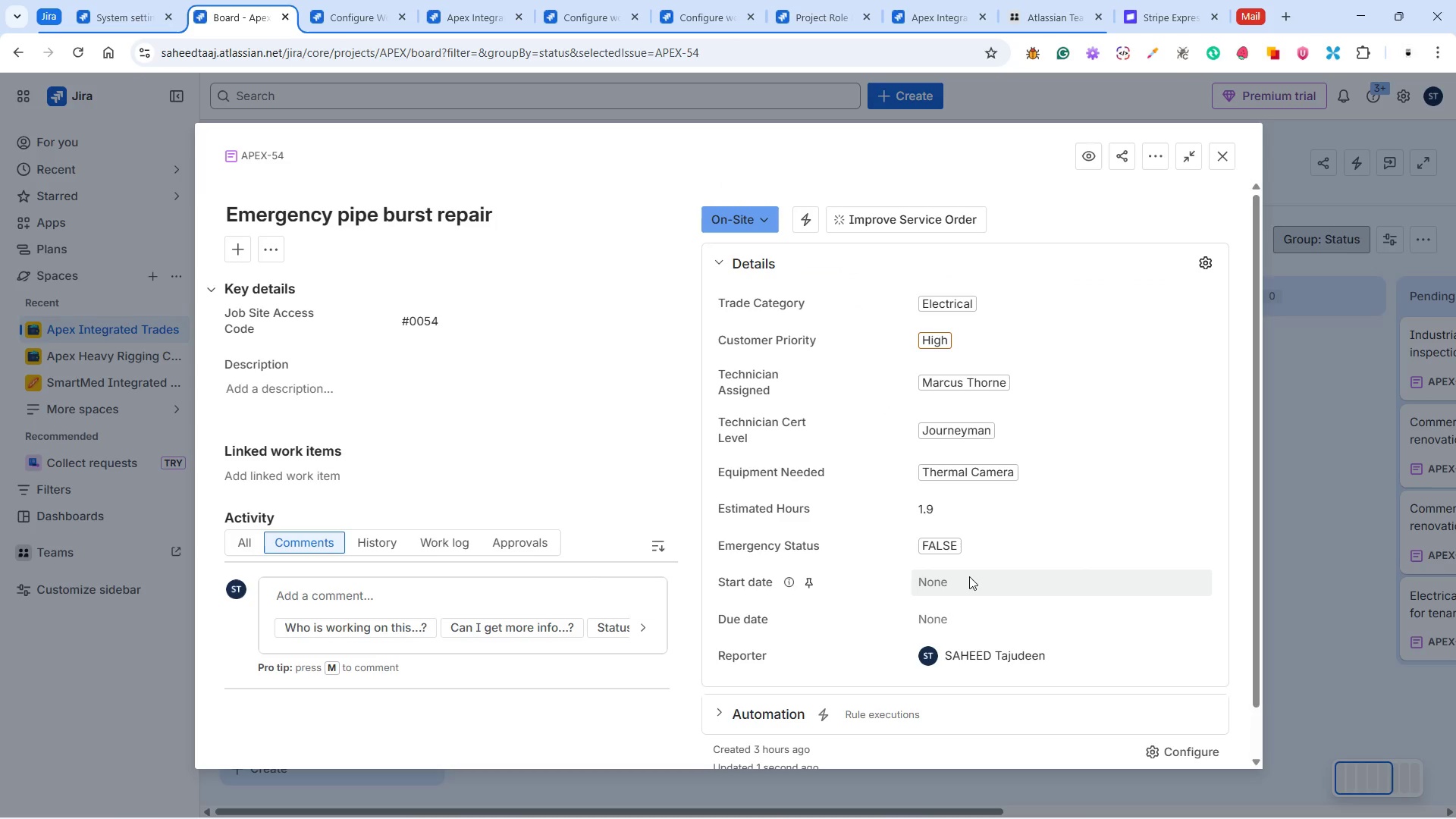 
left_click([990, 576])
 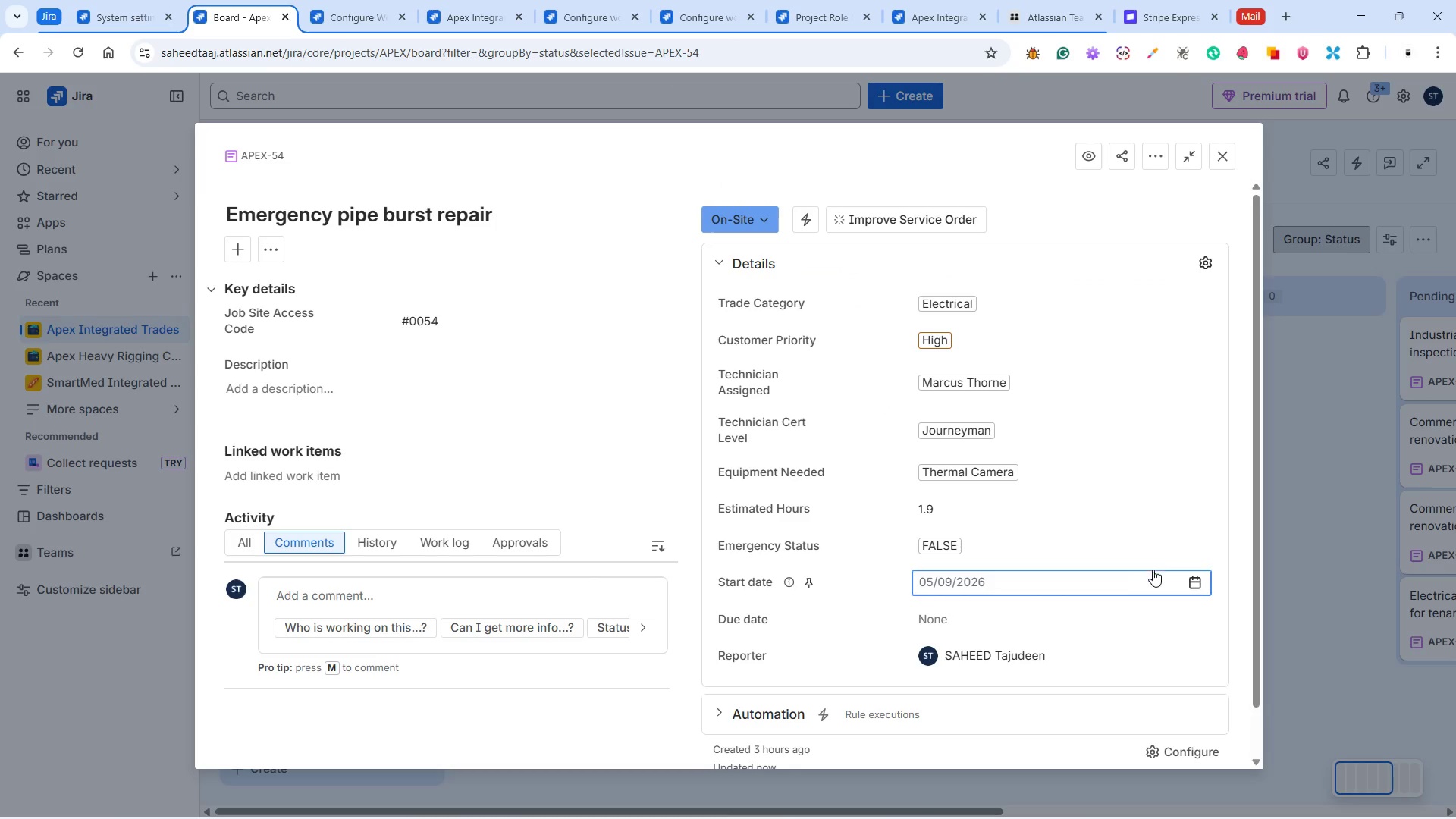 
left_click([1198, 574])
 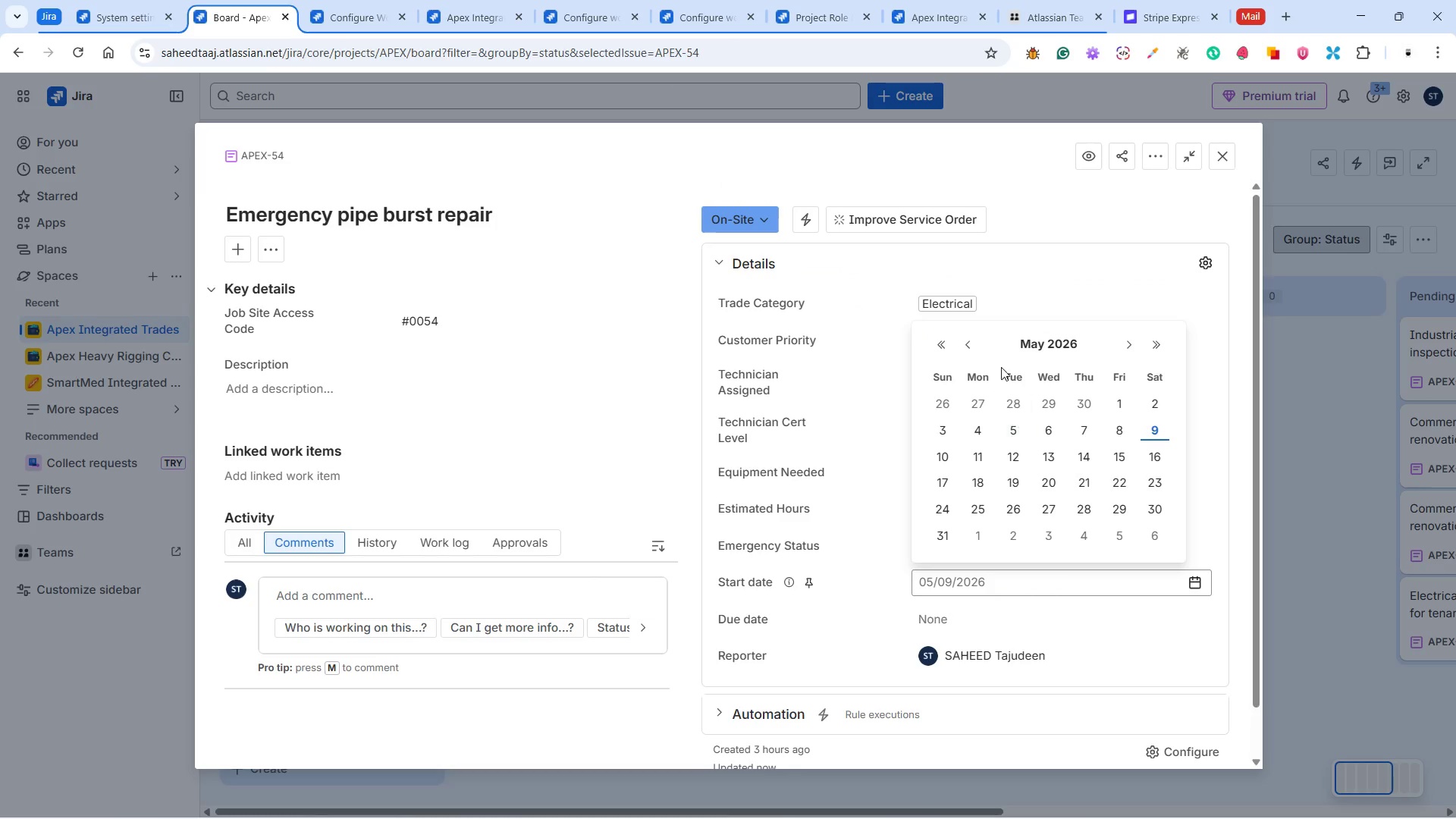 
left_click([969, 352])
 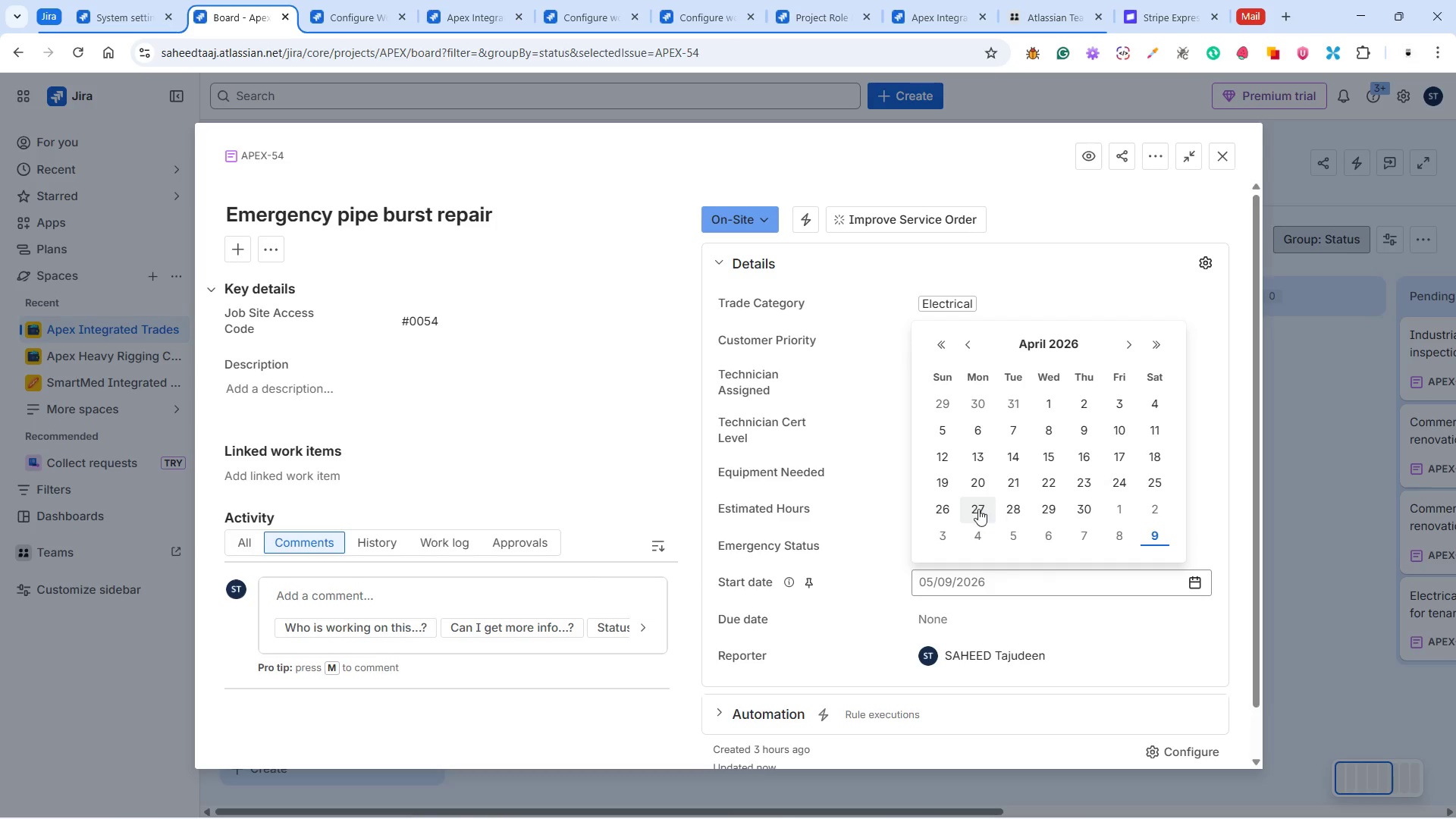 
left_click([977, 478])
 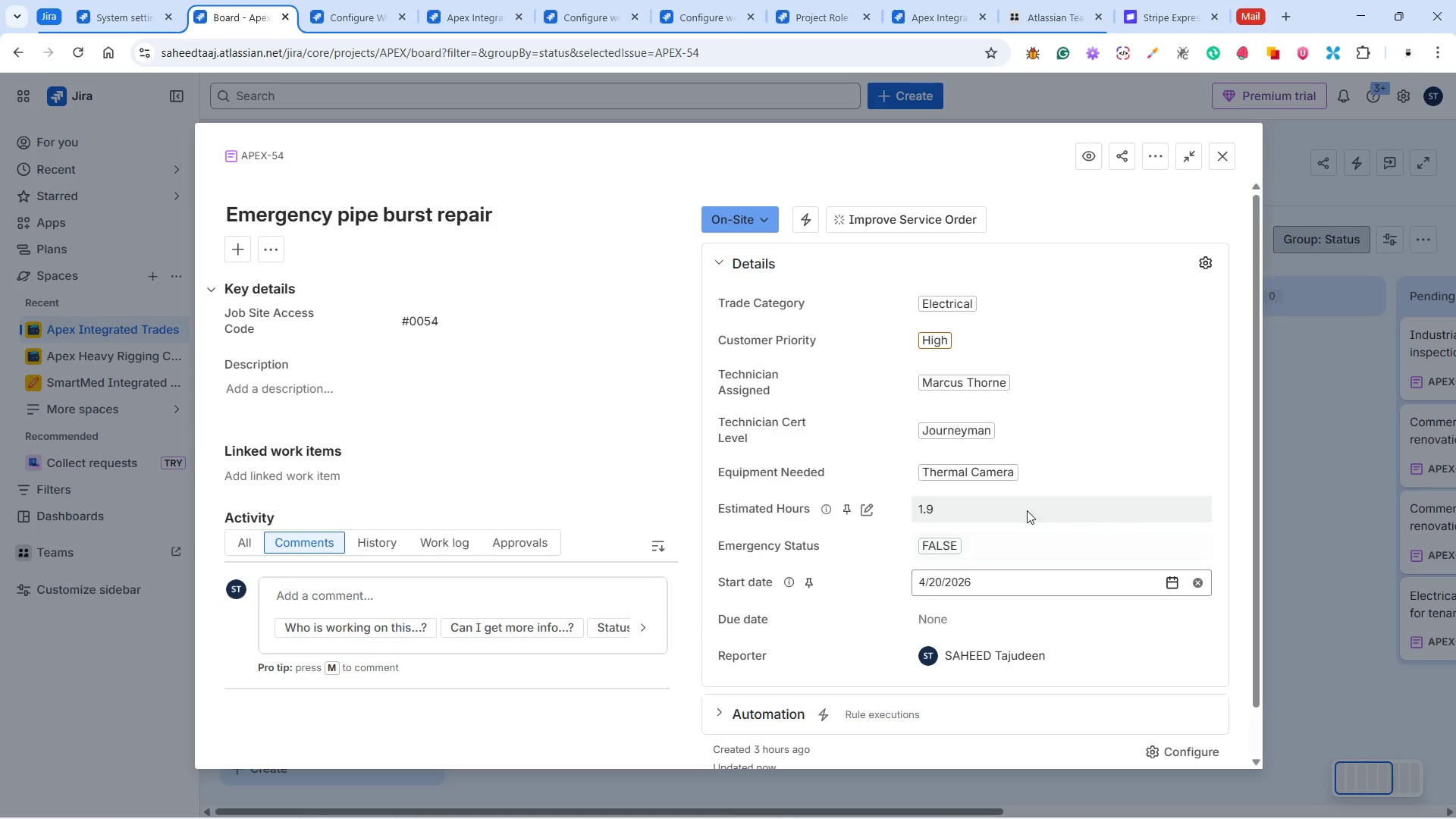 
scroll: coordinate [1009, 504], scroll_direction: up, amount: 6.0
 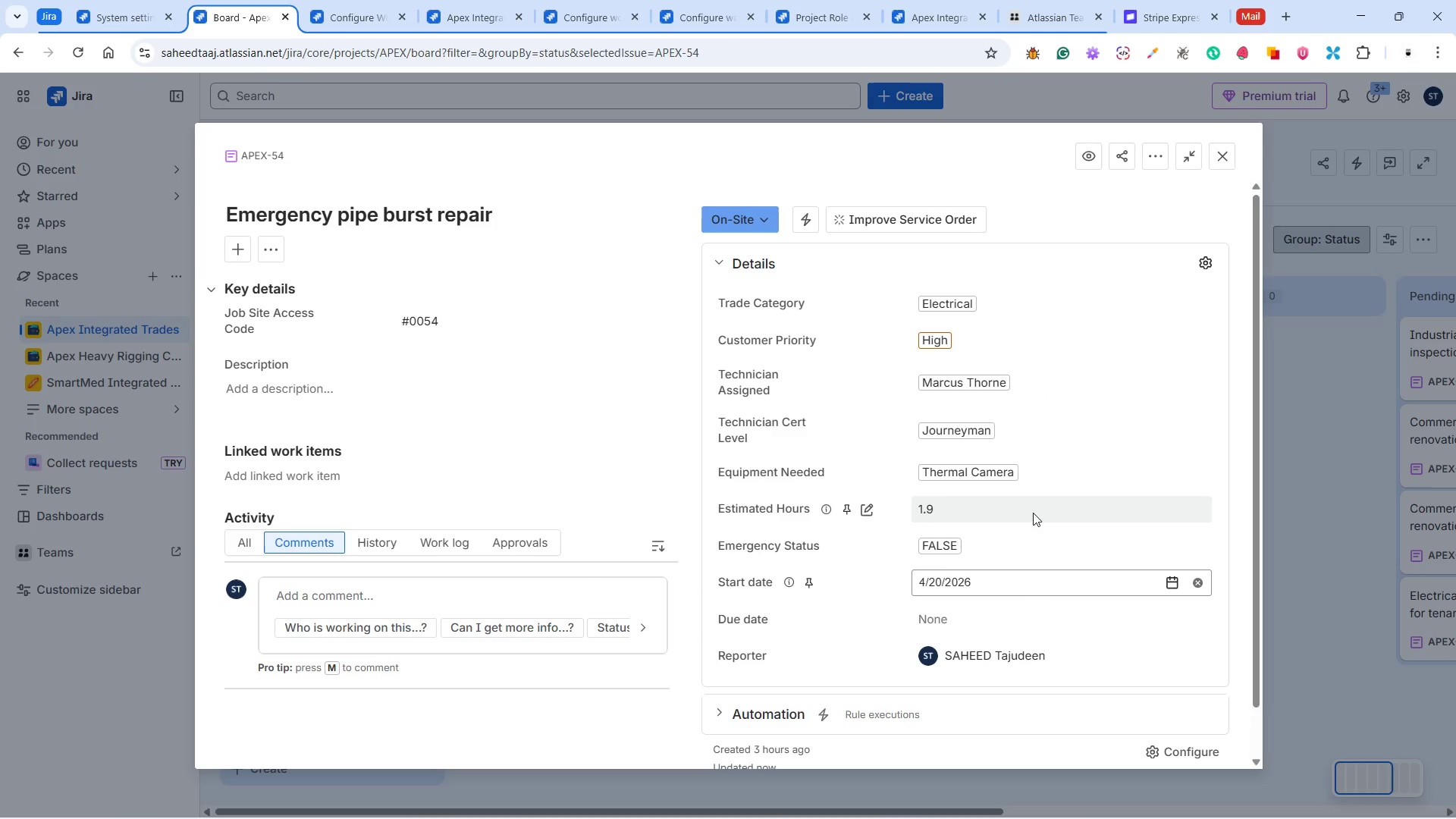 
scroll: coordinate [1040, 523], scroll_direction: down, amount: 2.0
 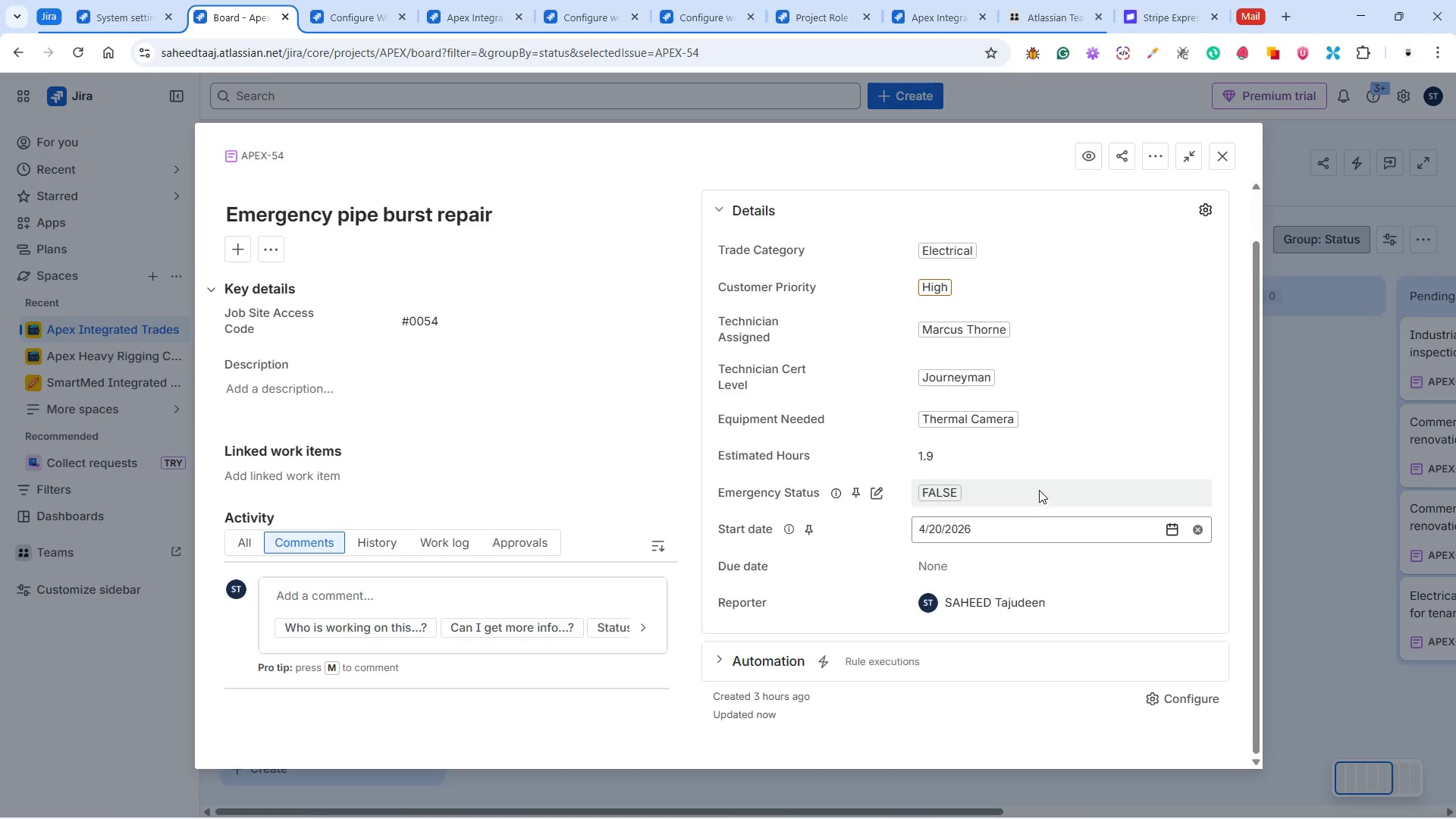 
scroll: coordinate [1030, 479], scroll_direction: up, amount: 2.0
 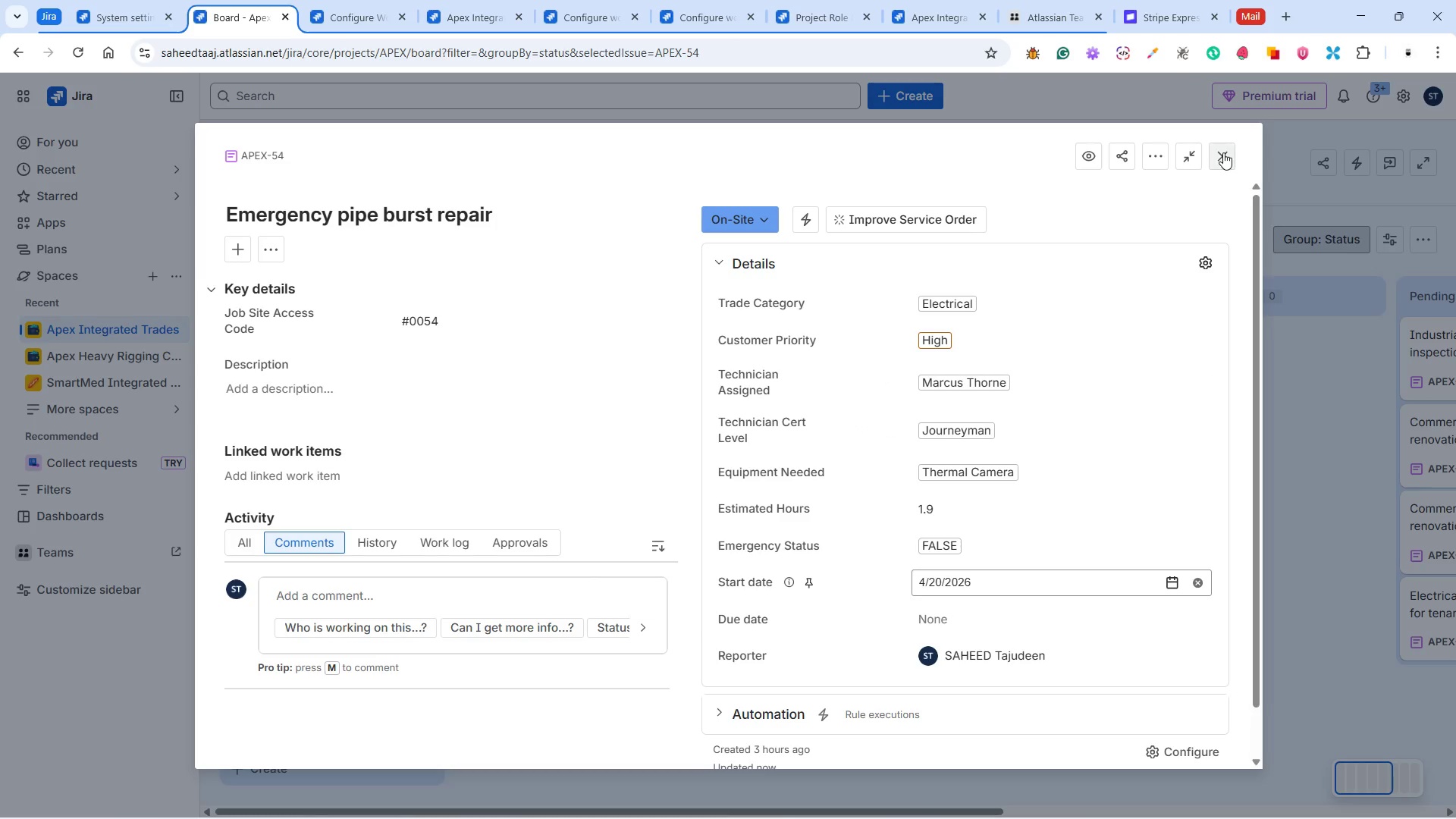 
left_click([1223, 152])
 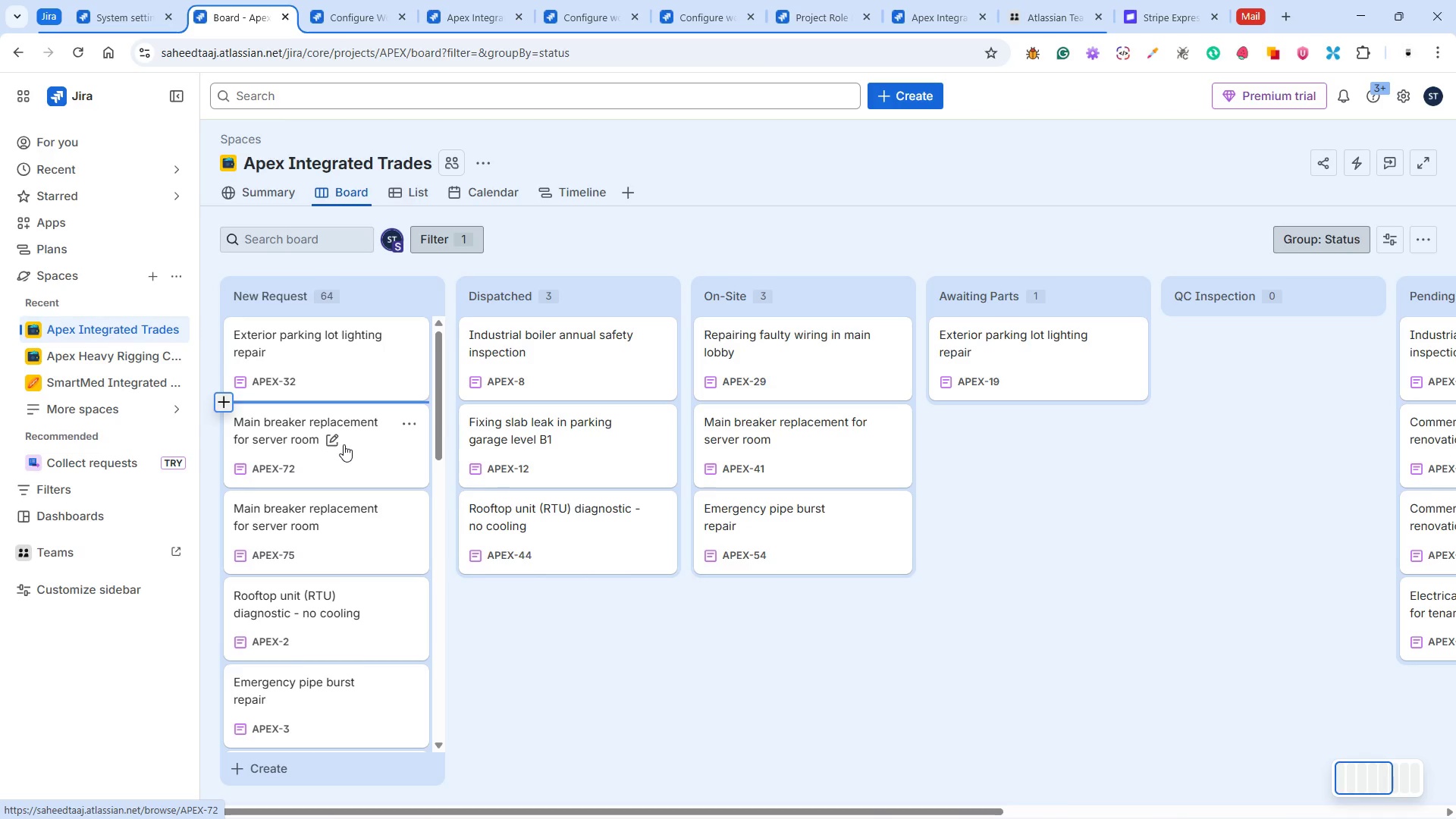 
wait(14.78)
 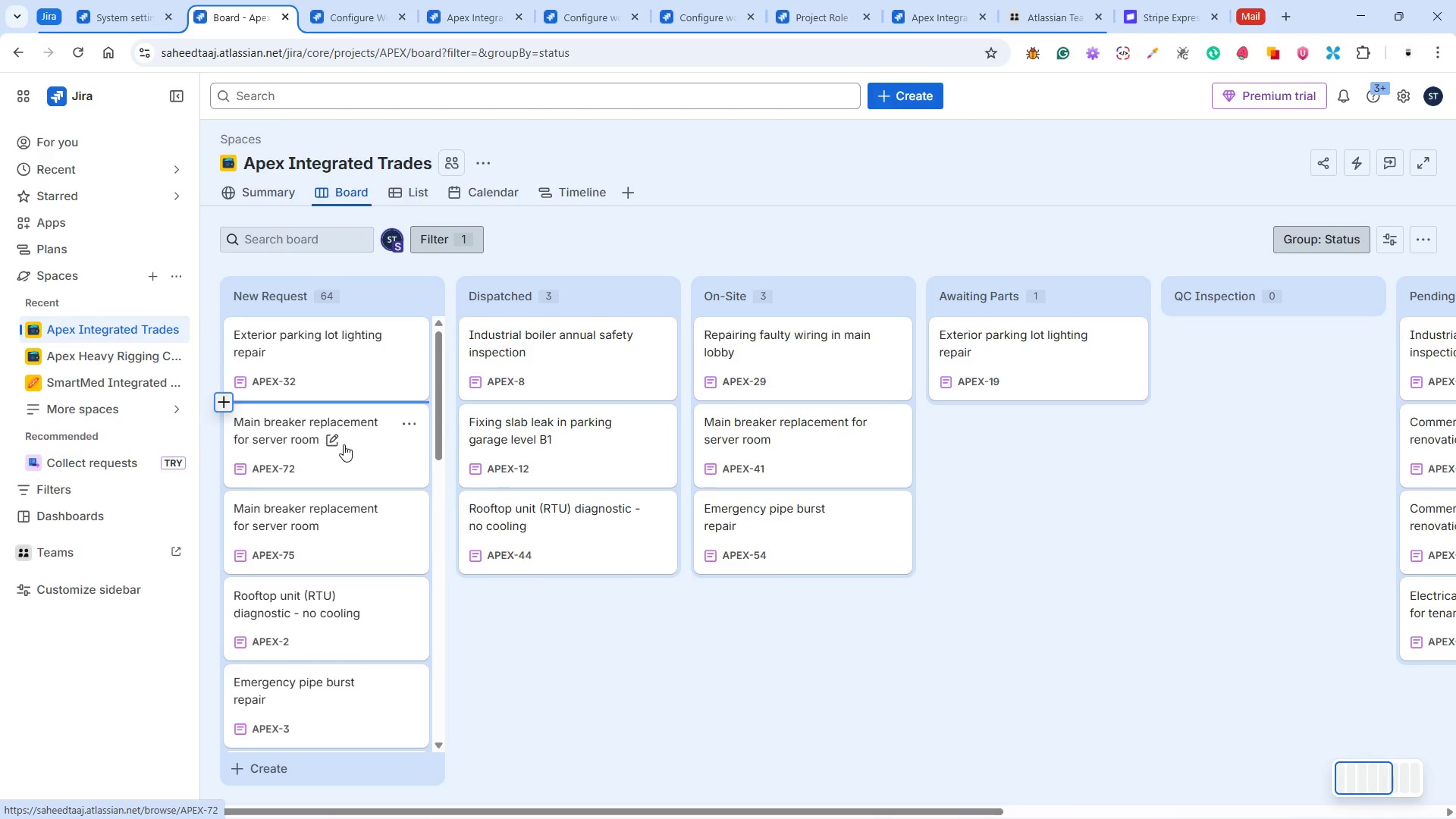 
left_click([389, 454])
 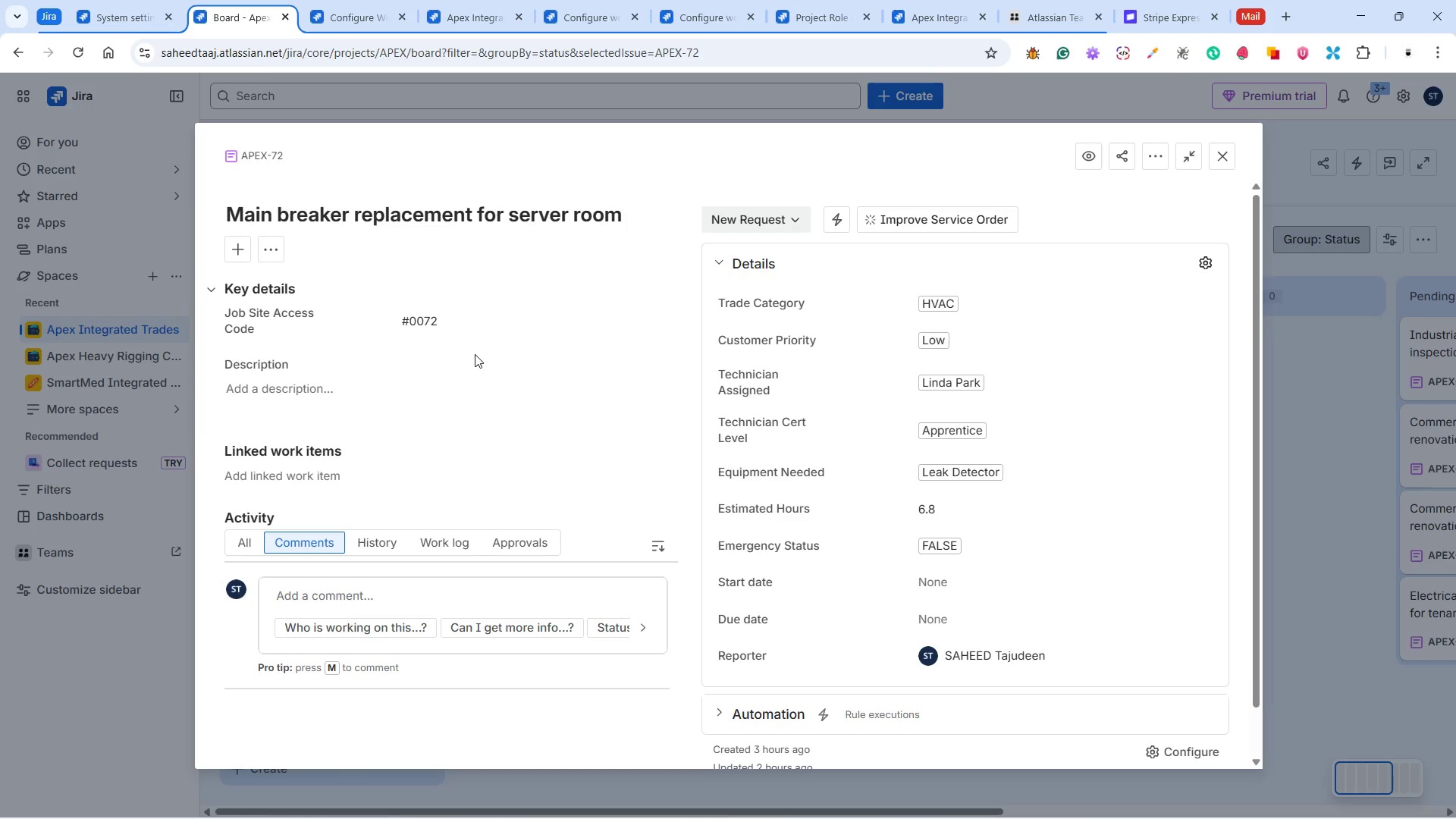 
wait(5.61)
 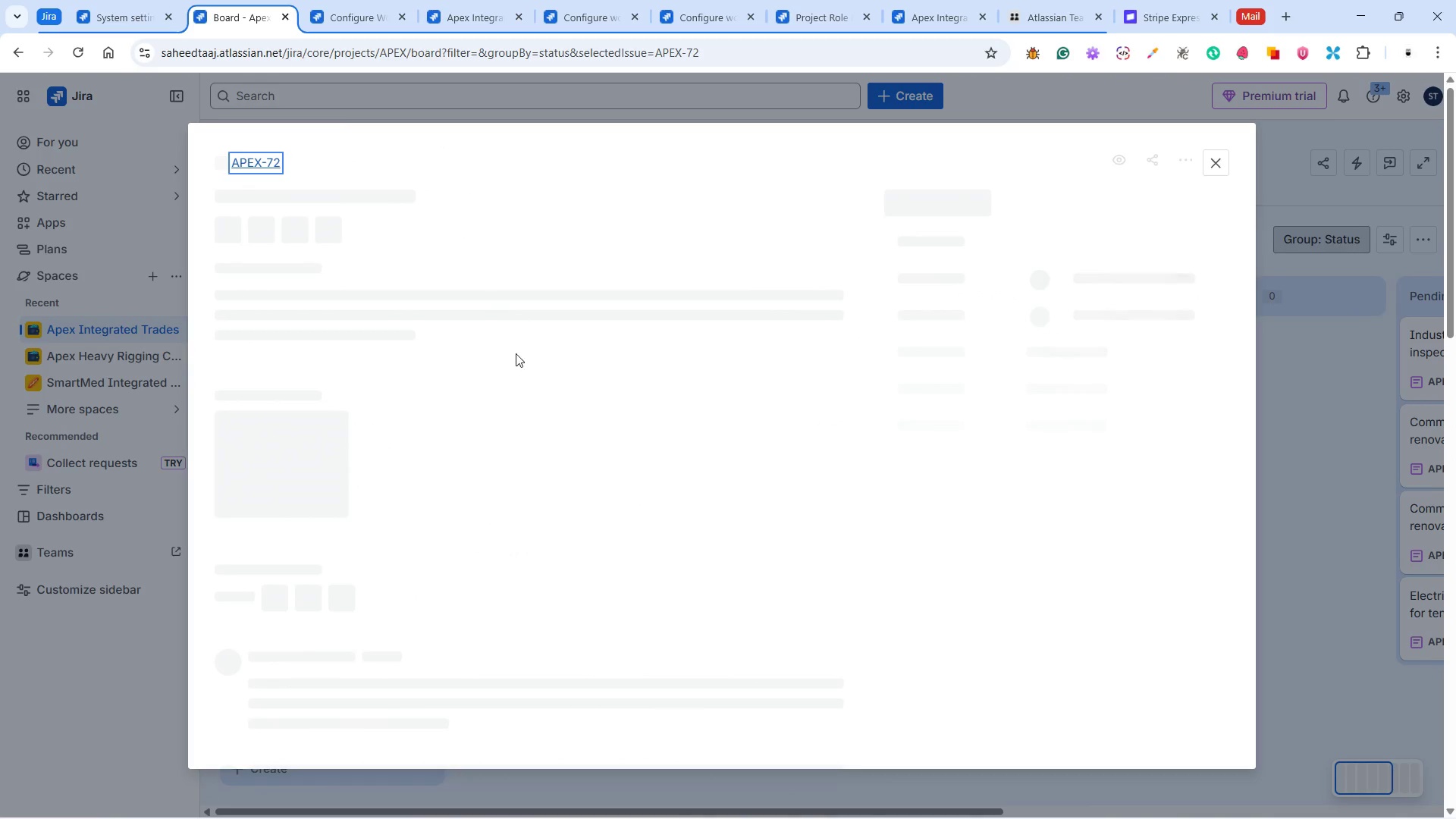 
left_click([748, 220])
 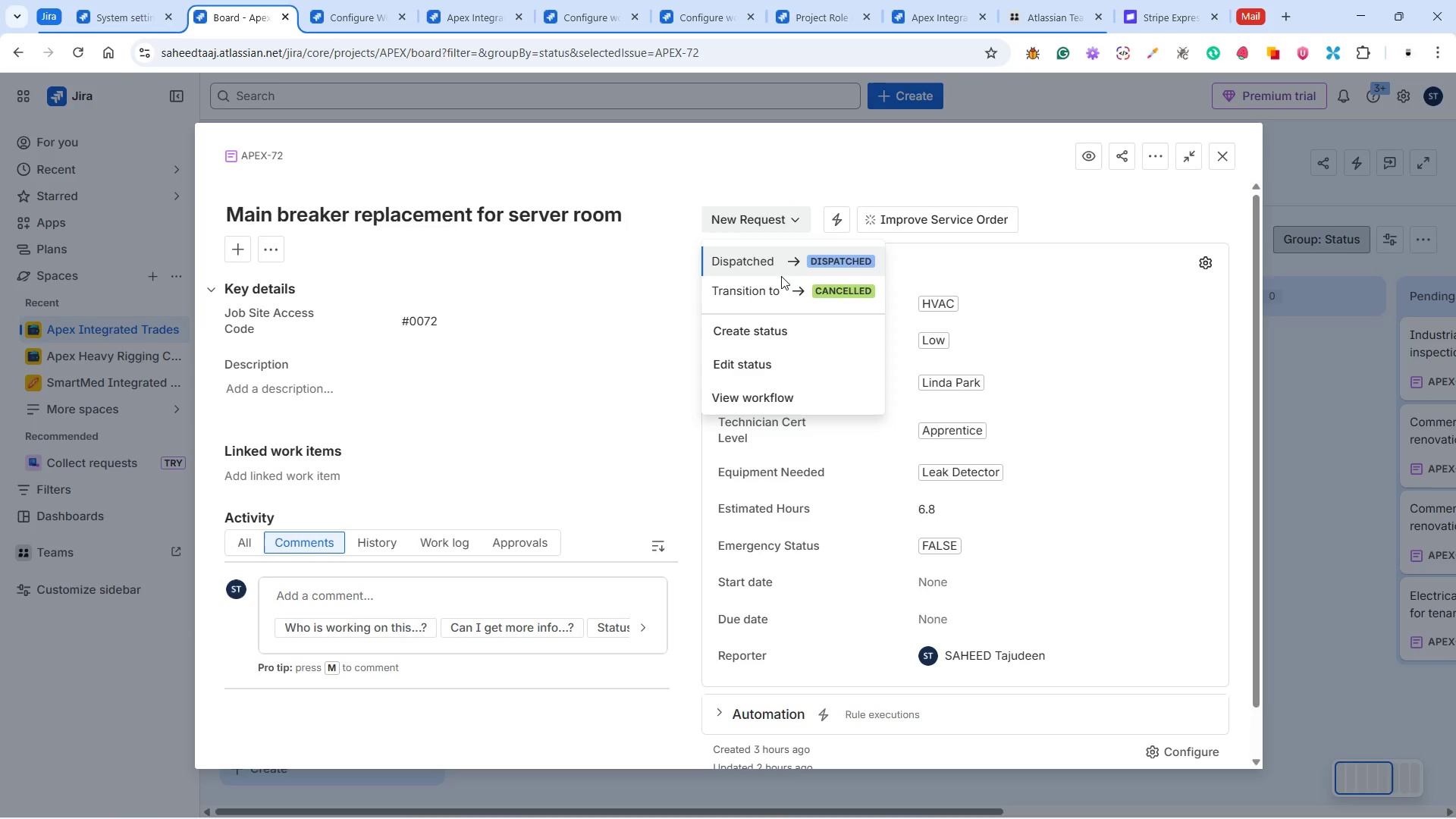 
left_click([776, 261])
 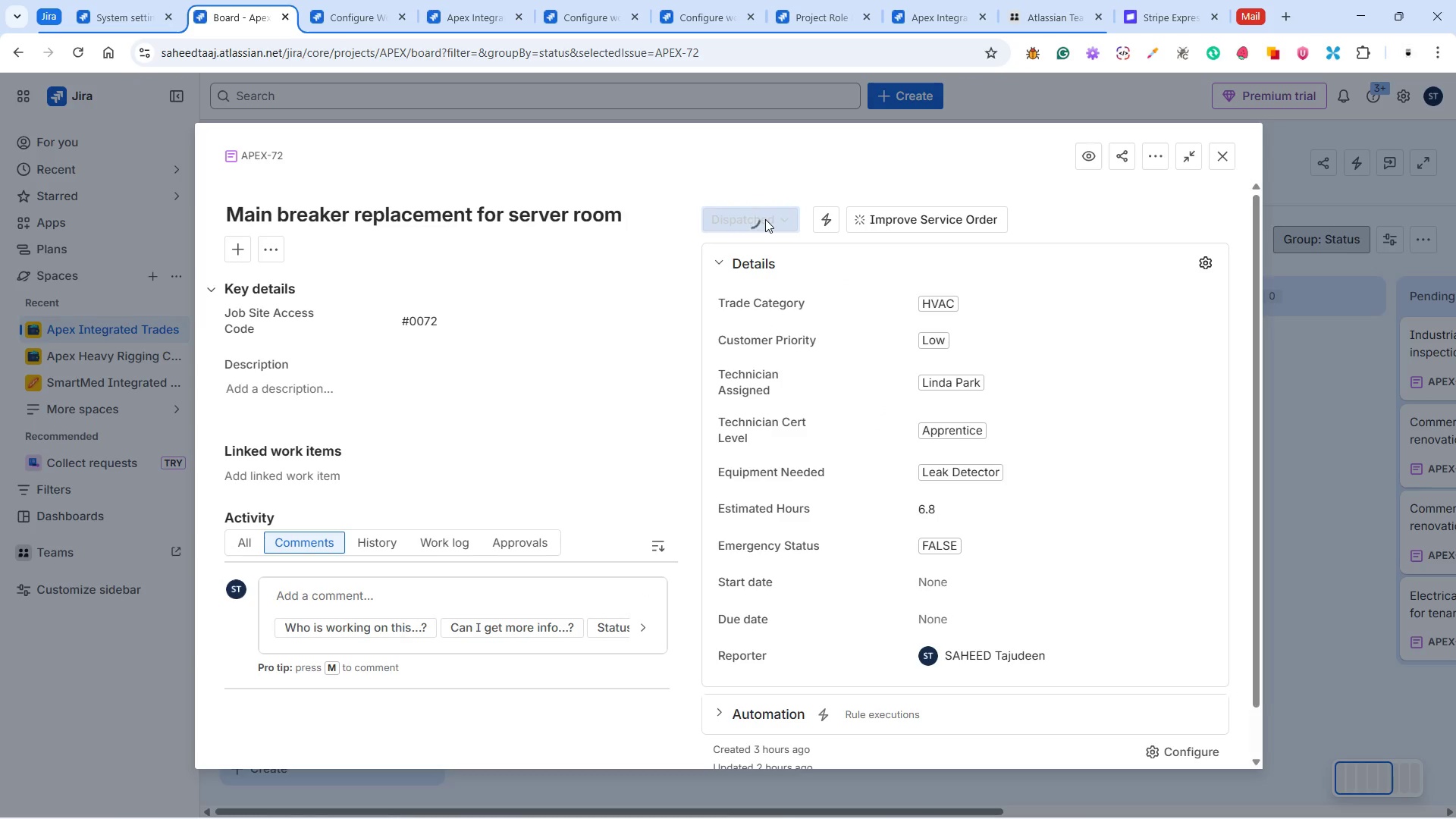 
left_click([765, 219])
 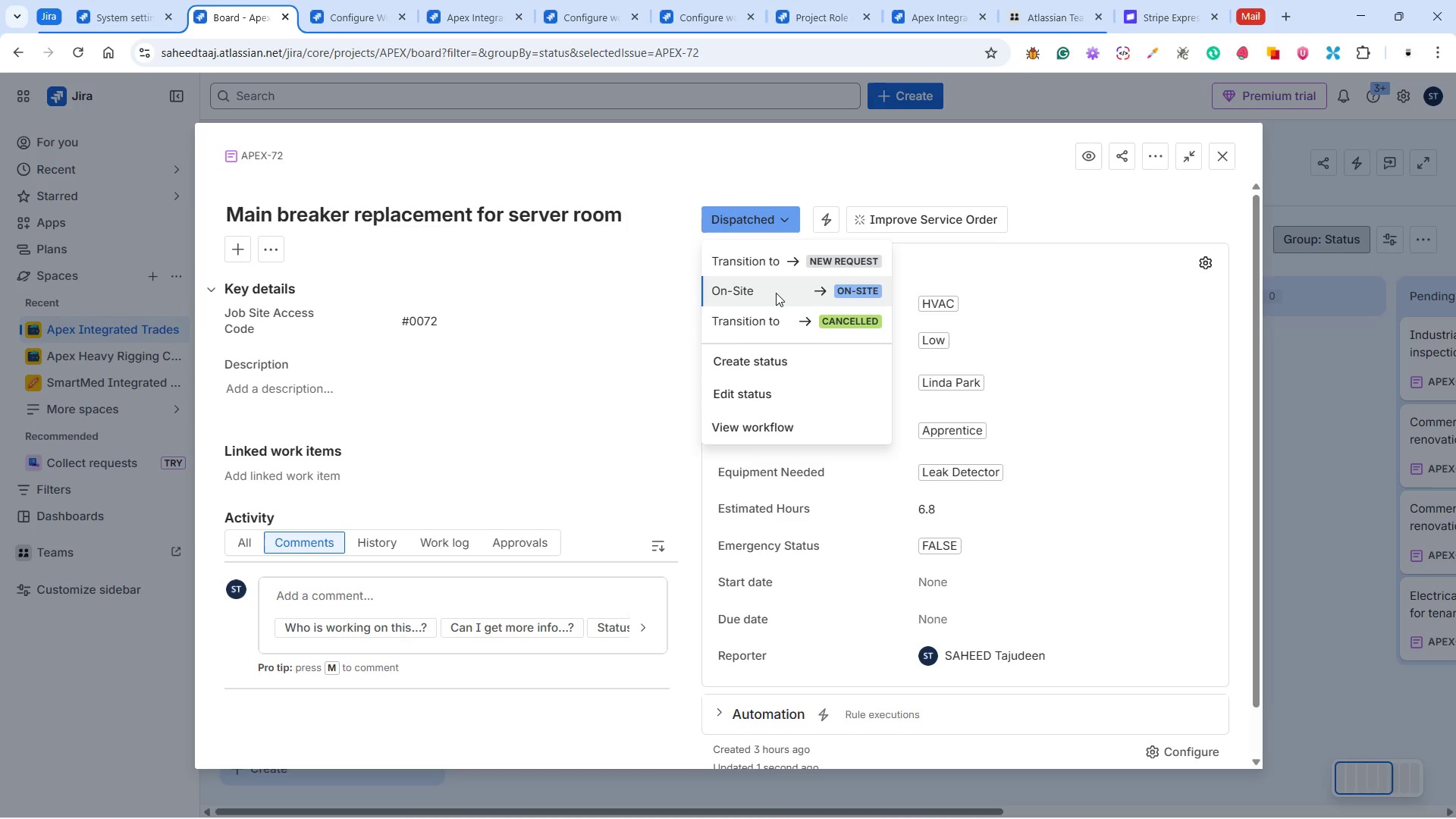 
left_click([776, 293])
 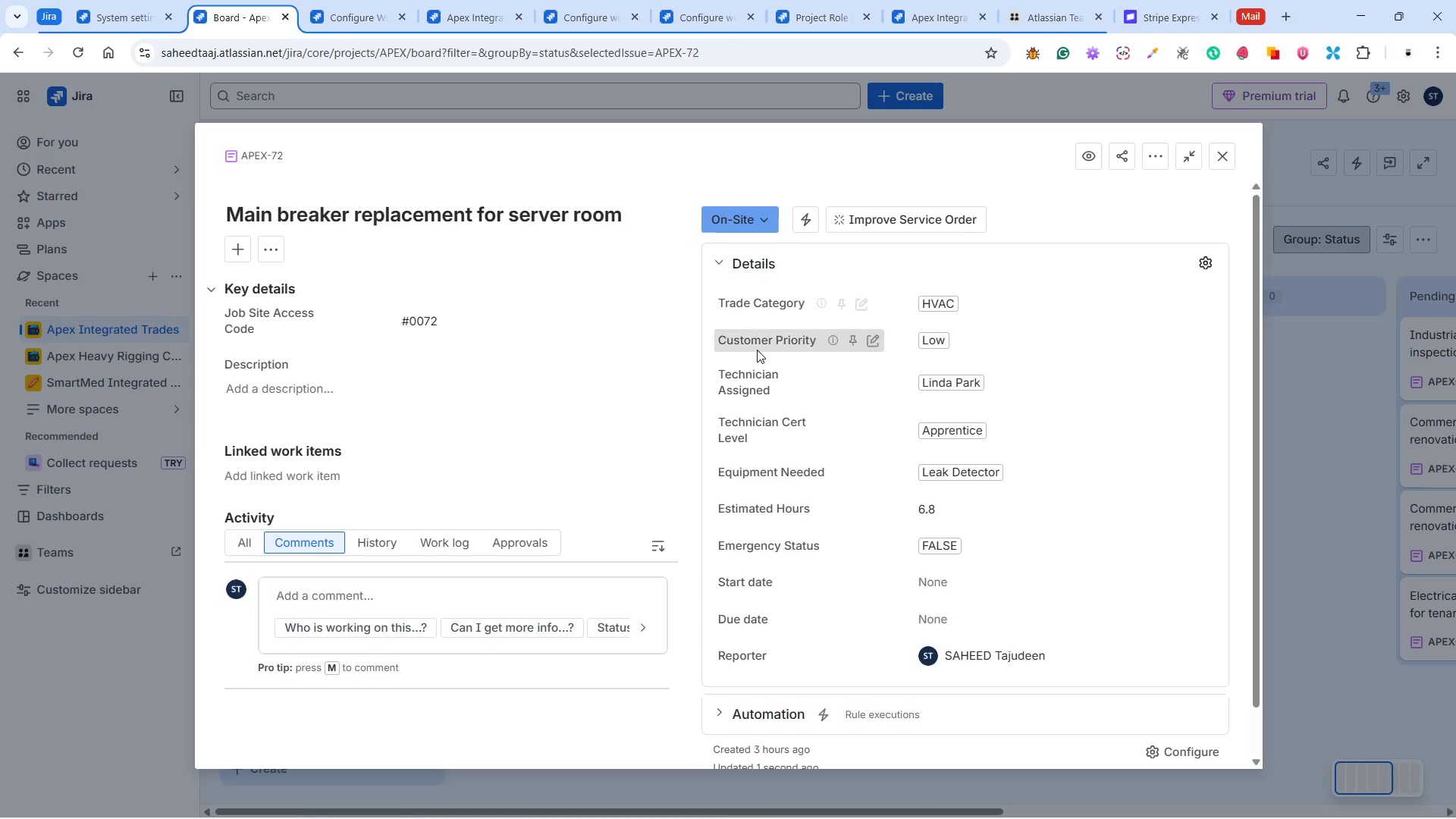 
mouse_move([892, 344])
 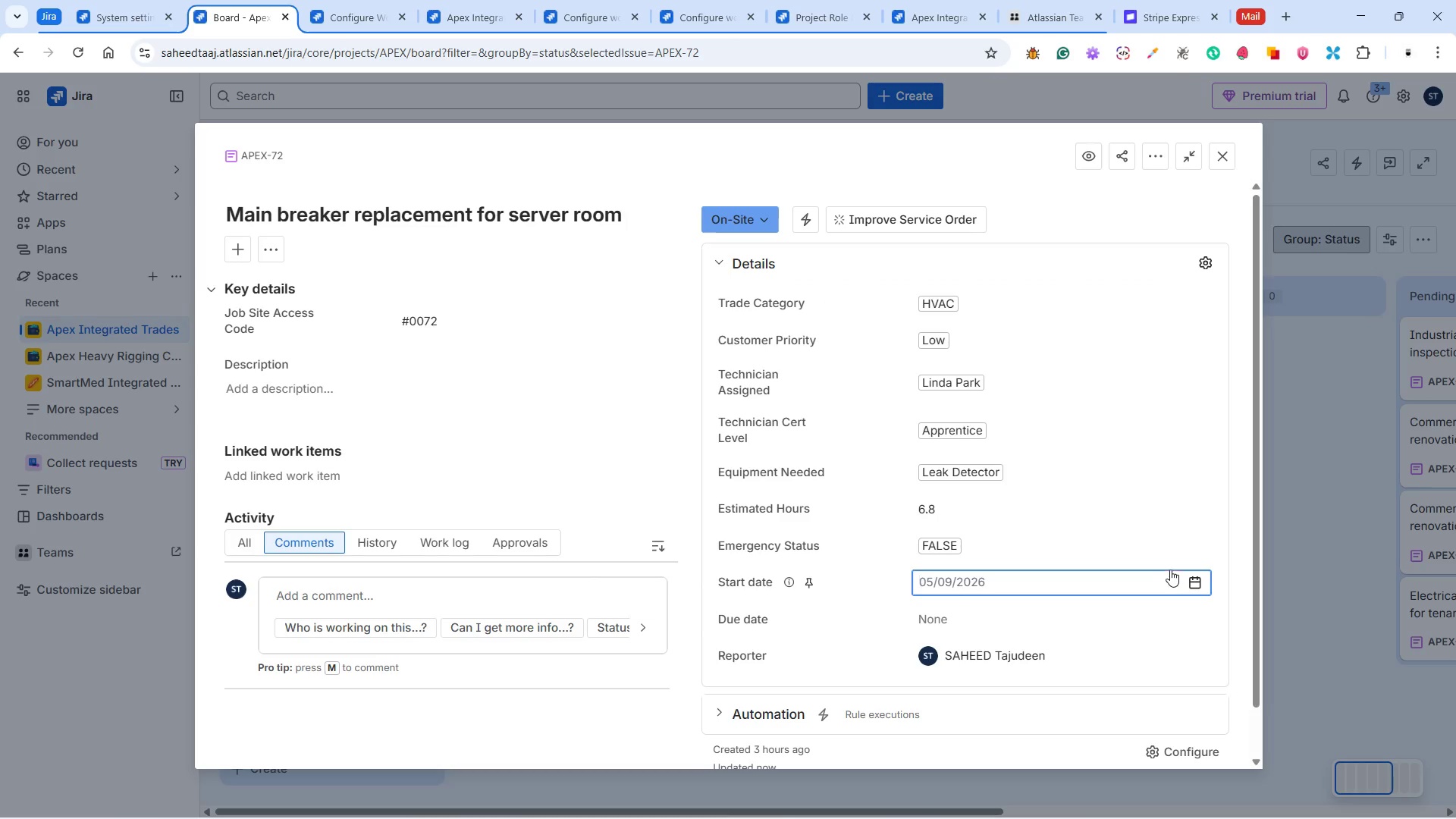 
left_click_drag(start_coordinate=[1199, 573], to_coordinate=[1195, 574])
 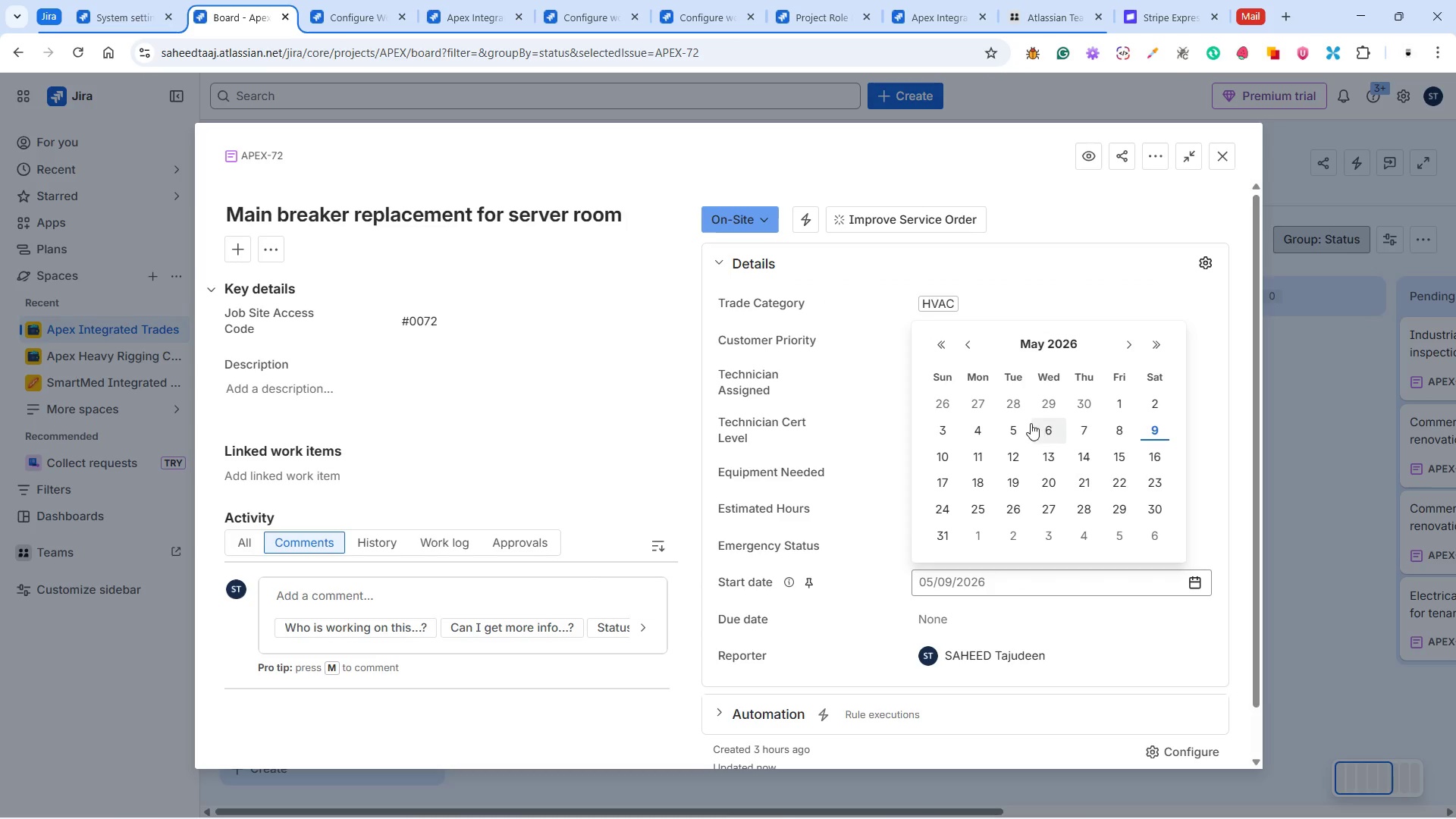 
wait(5.28)
 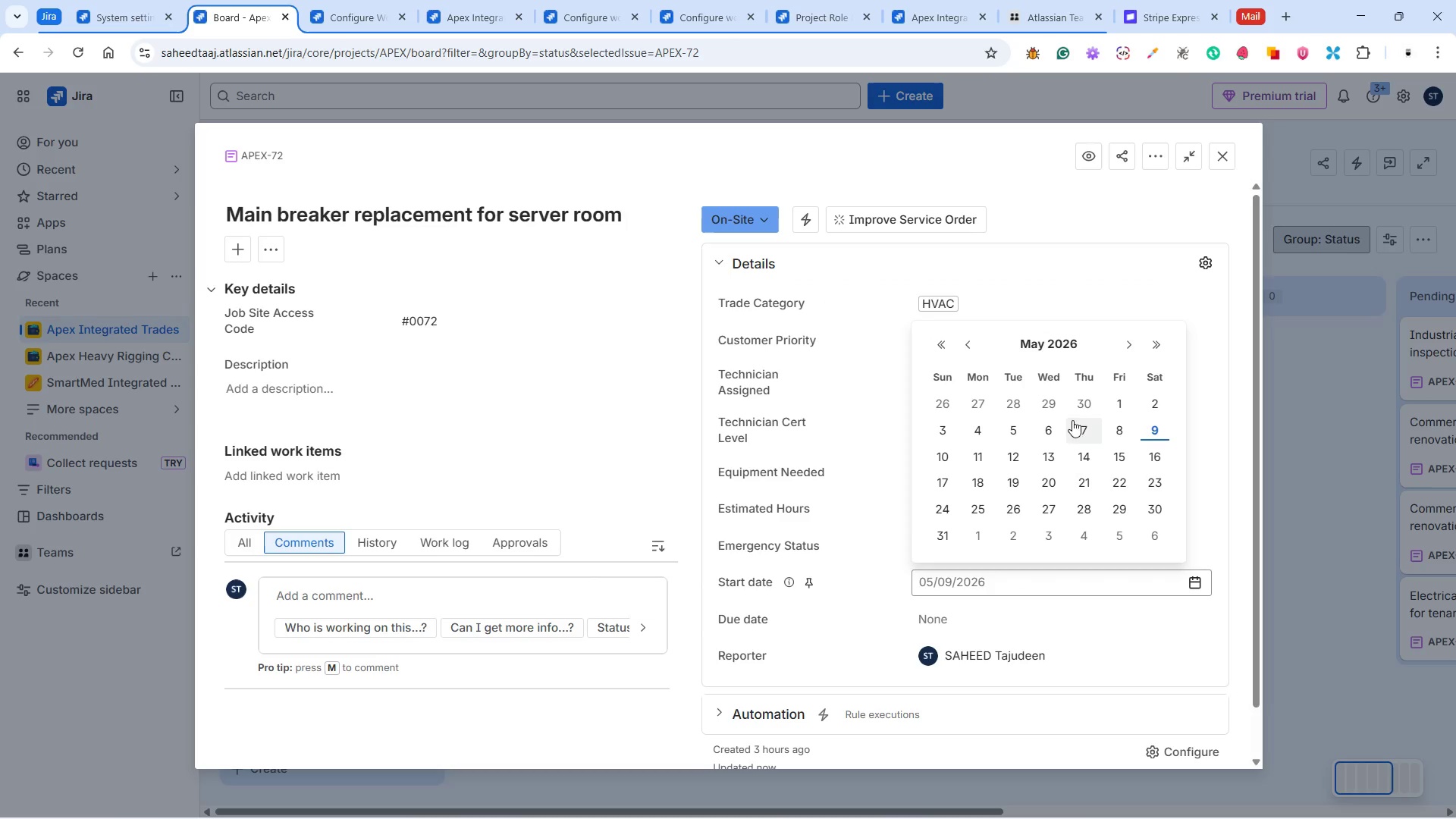 
left_click([979, 403])
 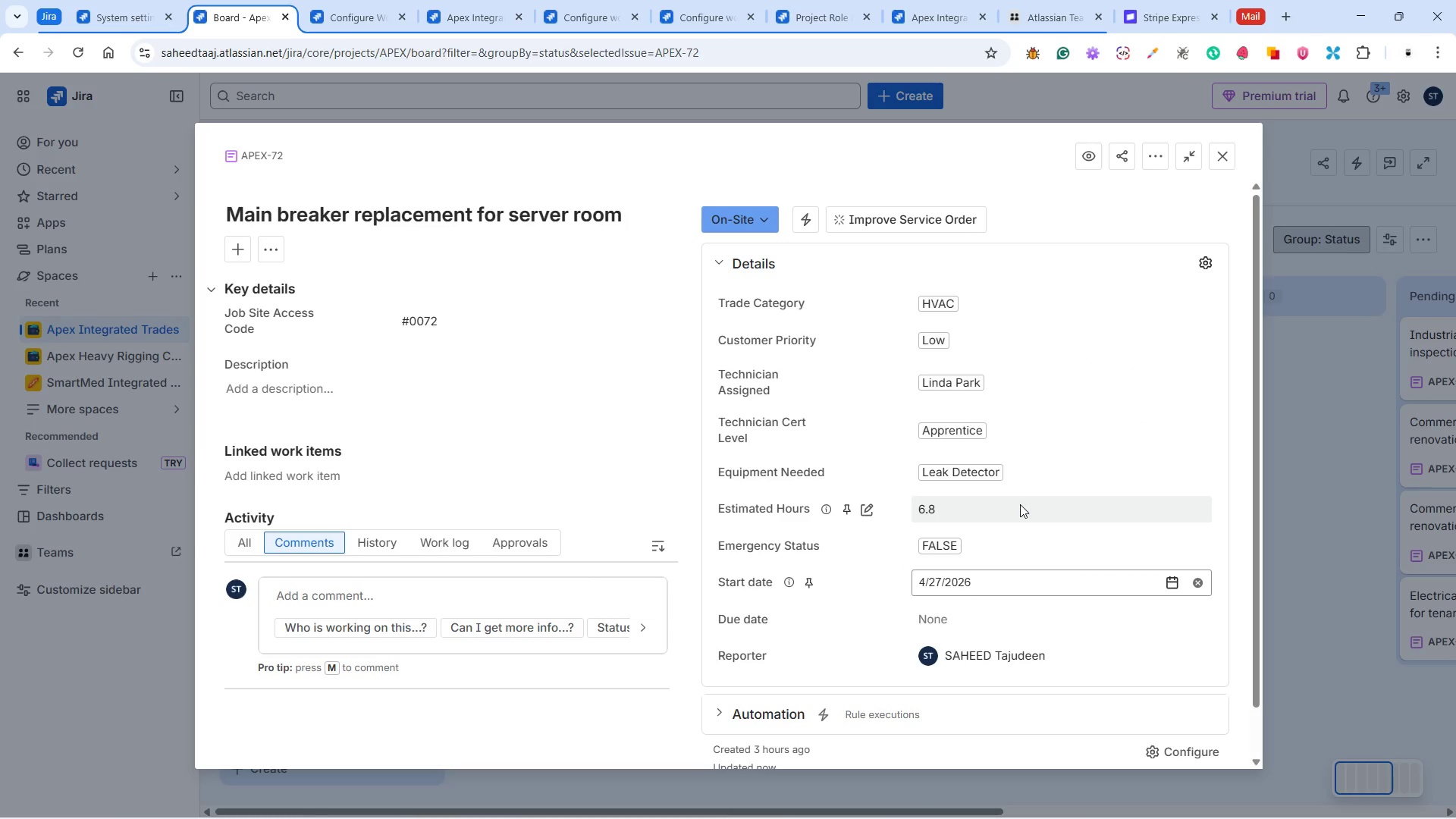 
scroll: coordinate [1092, 416], scroll_direction: up, amount: 14.0
 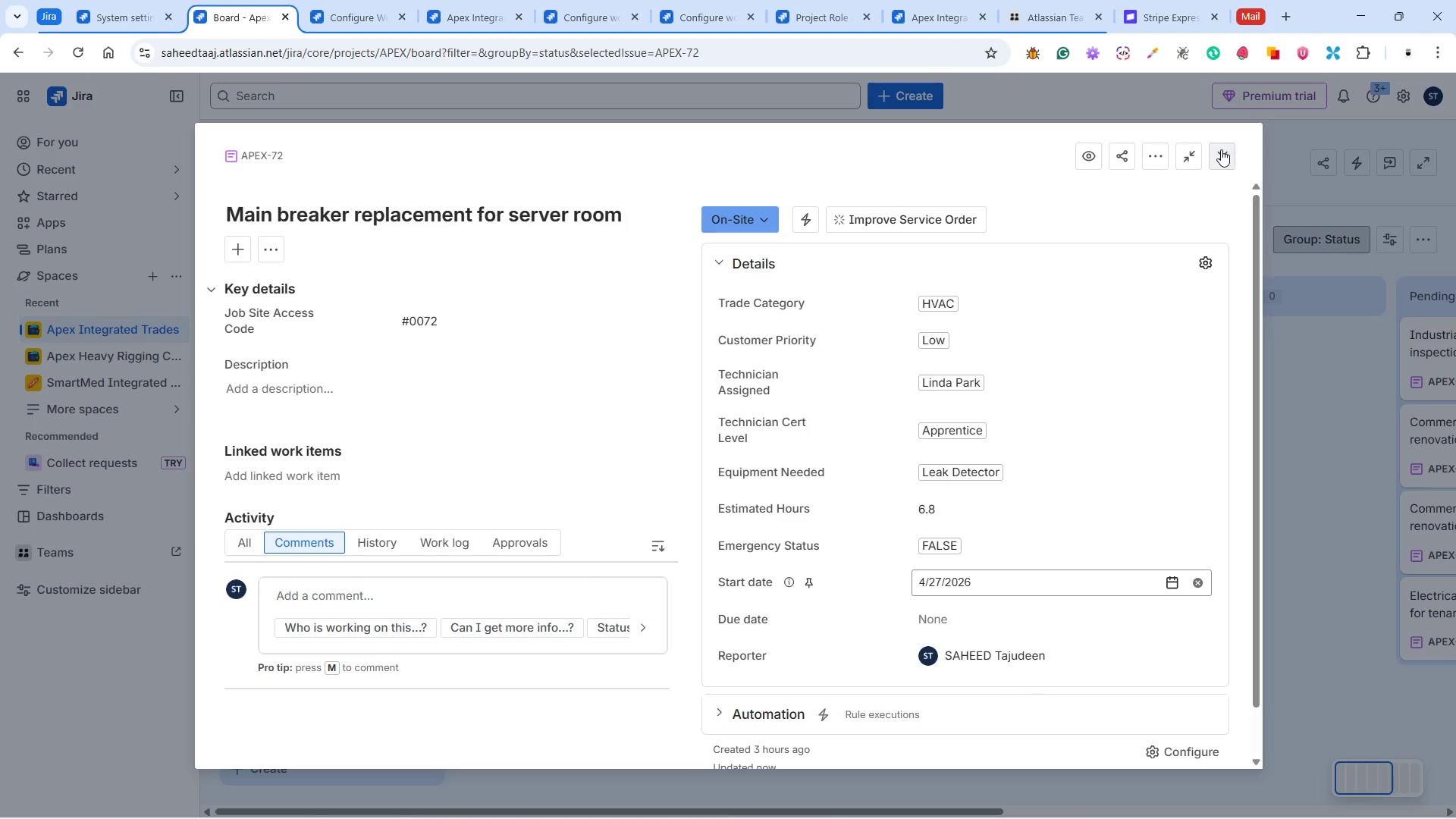 
wait(5.05)
 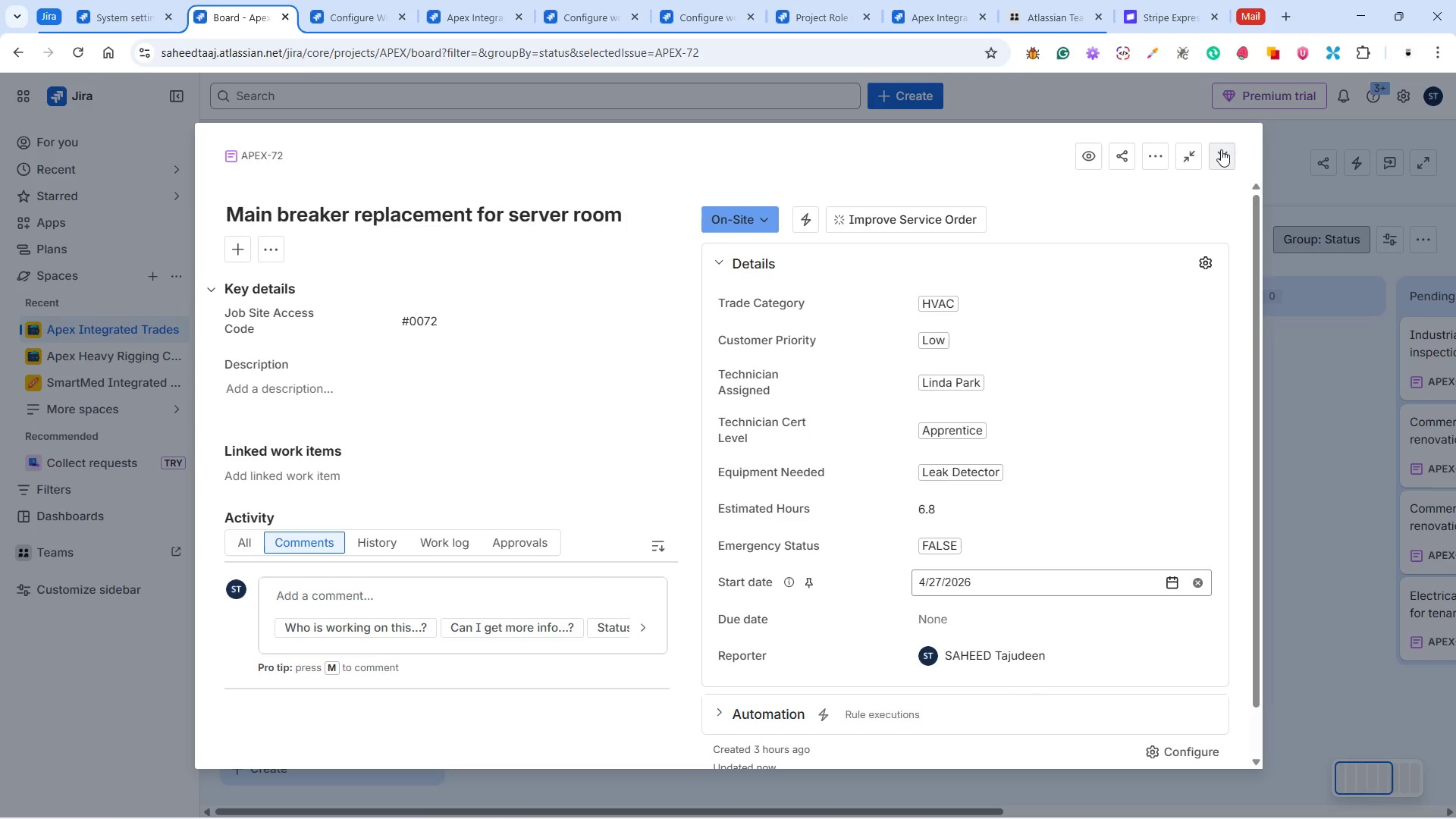 
left_click([1221, 149])
 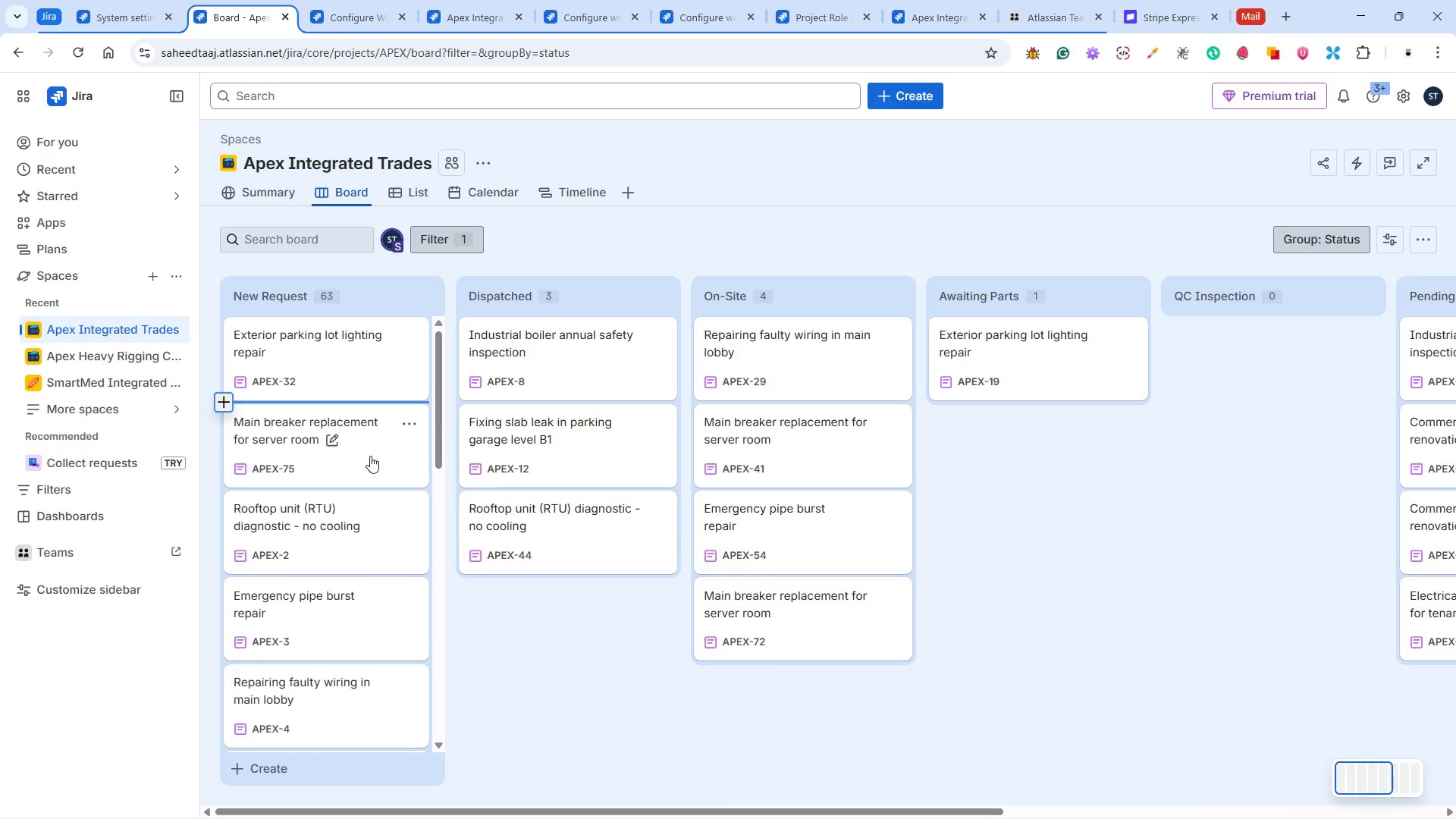 
scroll: coordinate [353, 453], scroll_direction: down, amount: 2.0
 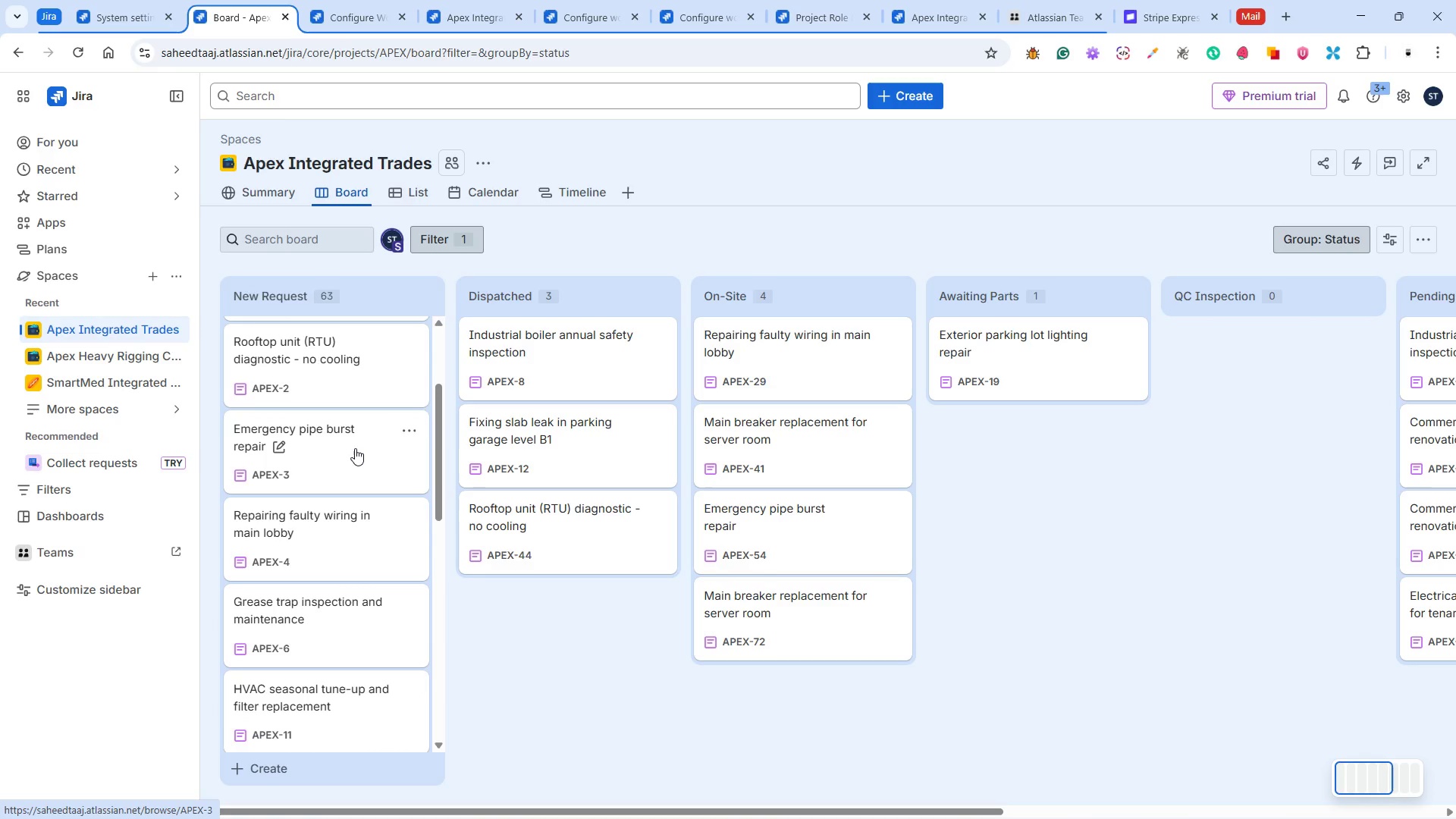 
scroll: coordinate [356, 448], scroll_direction: up, amount: 6.0
 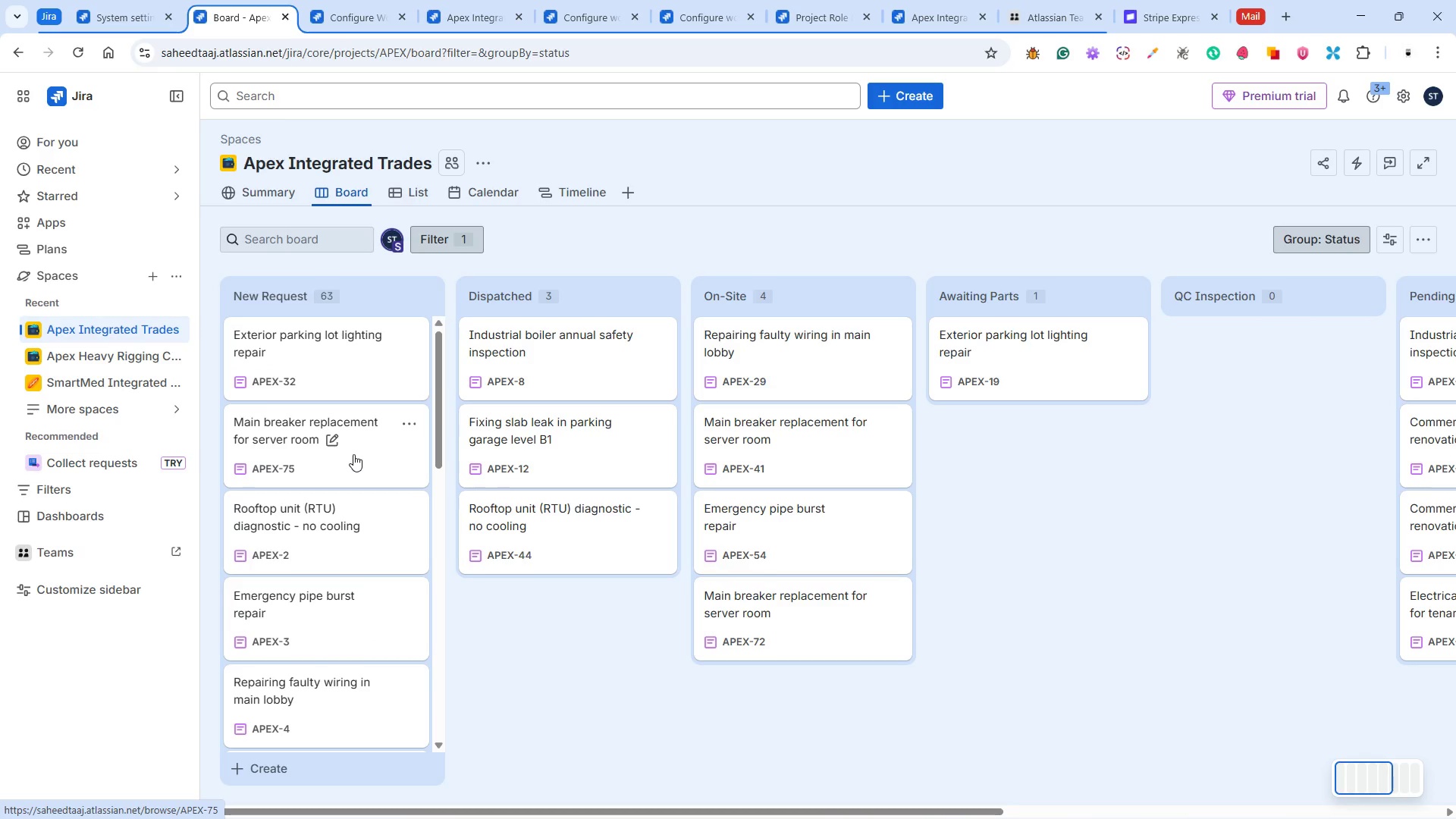 
left_click([353, 454])
 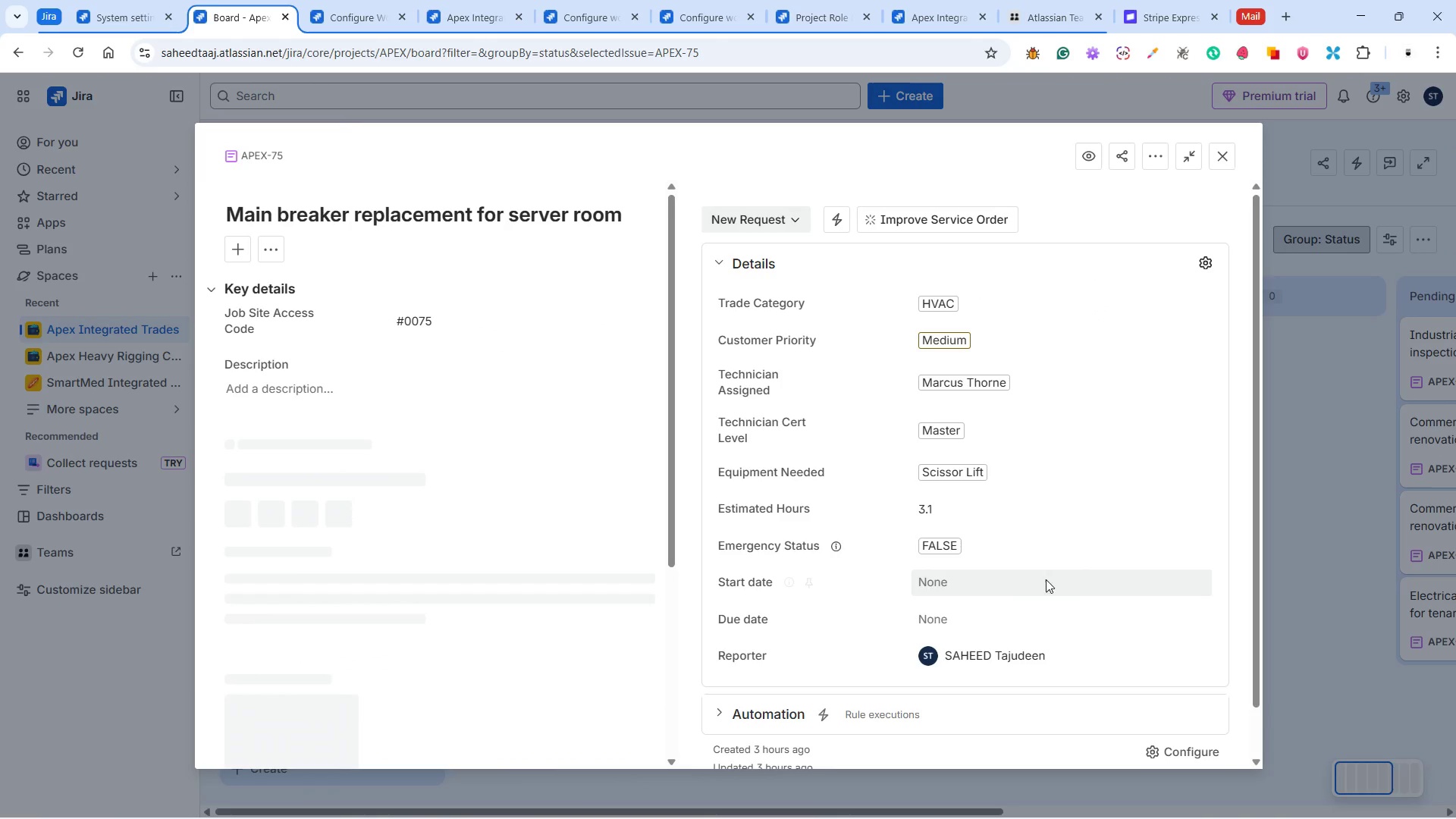 
mouse_move([817, 379])
 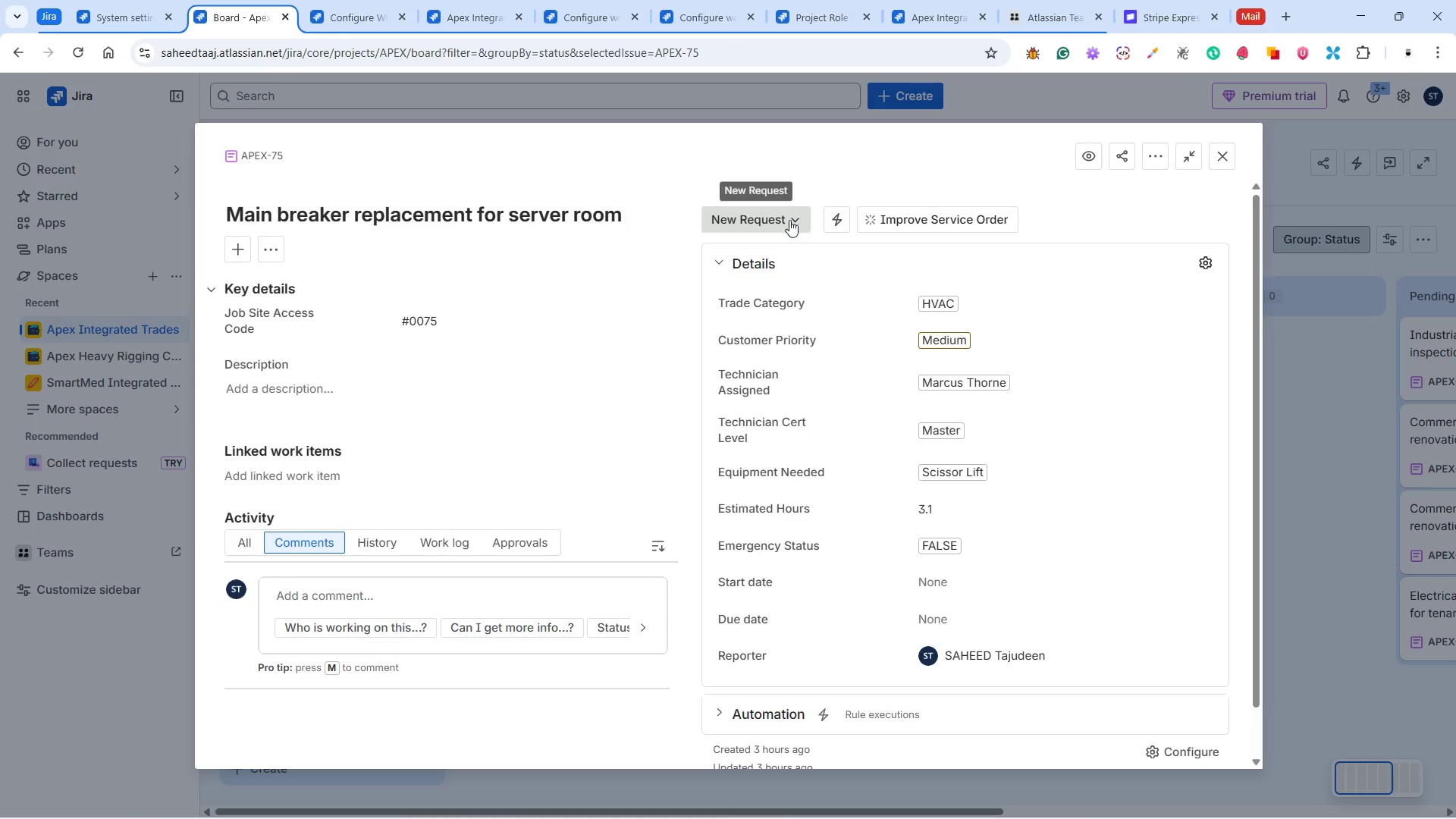 
left_click([783, 218])
 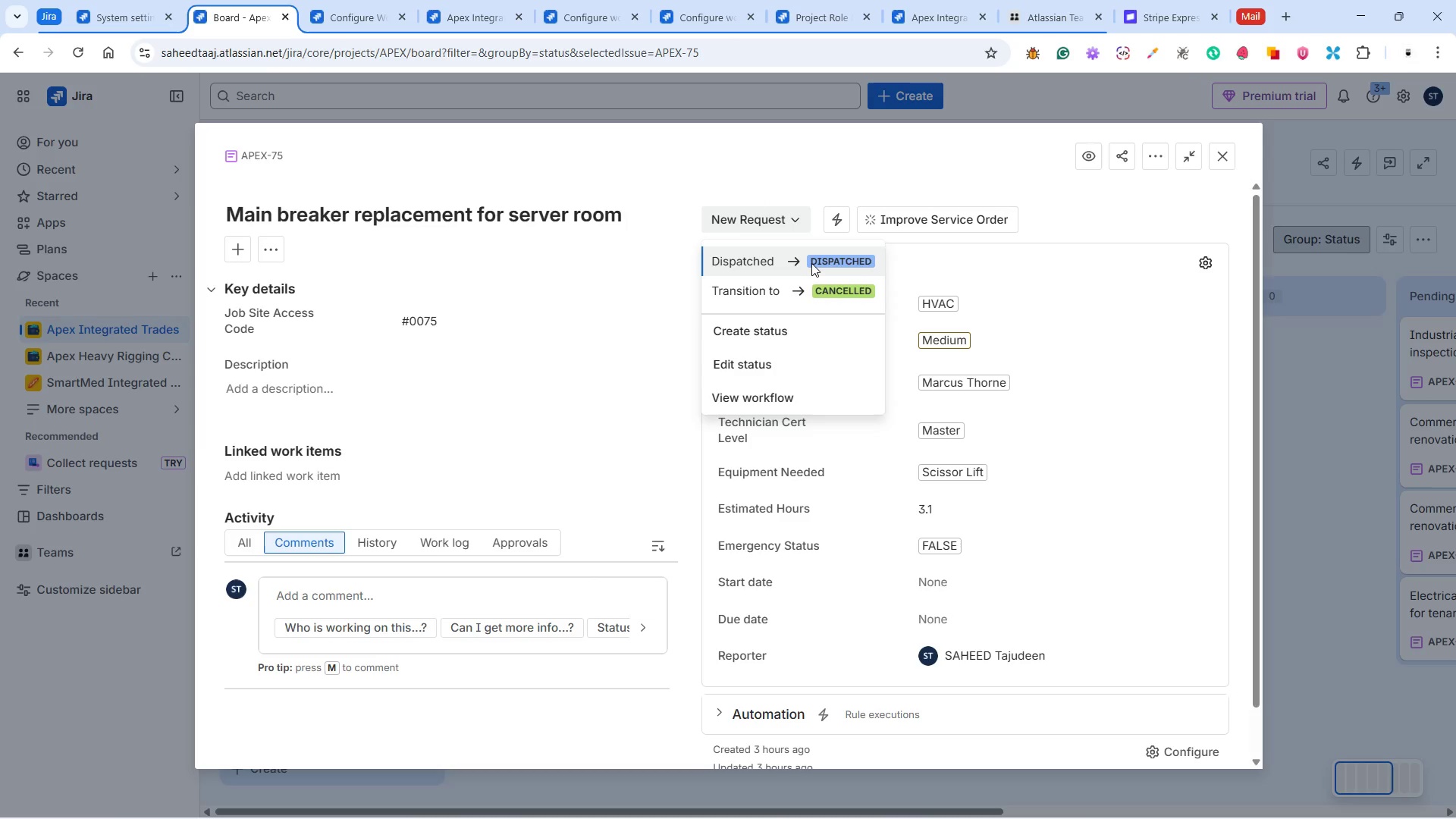 
left_click([811, 263])
 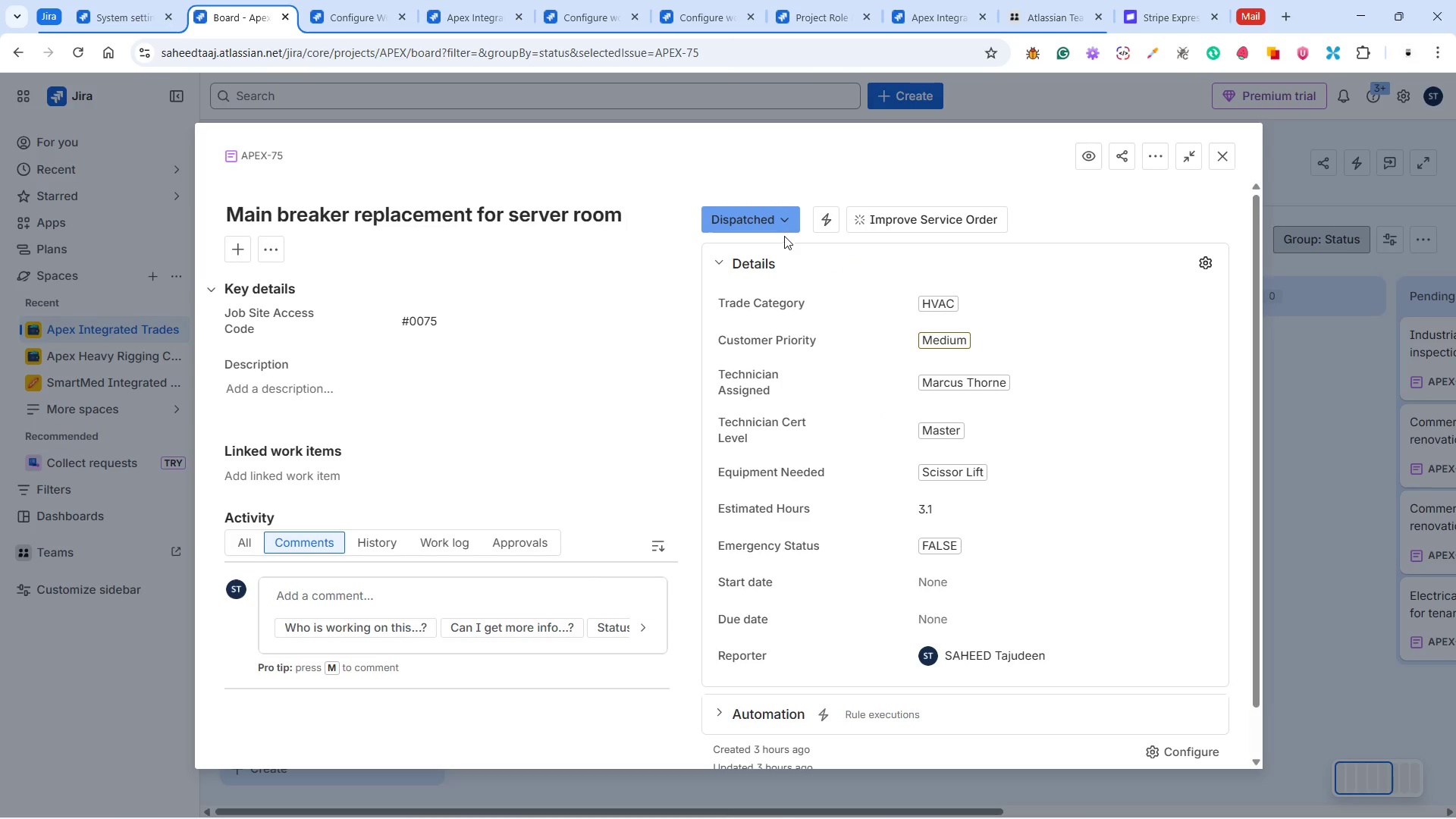 
left_click([767, 216])
 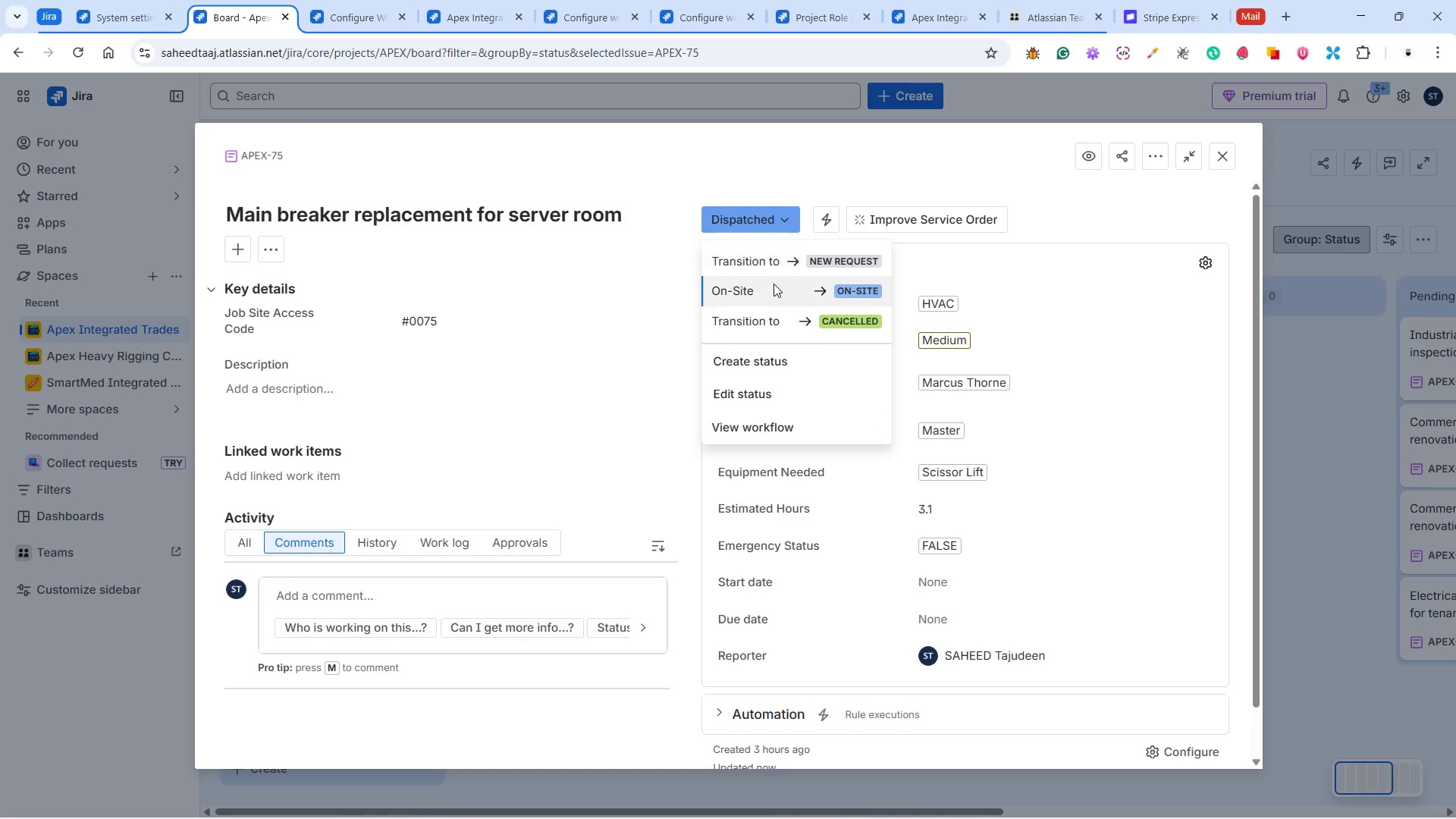 
left_click([774, 285])
 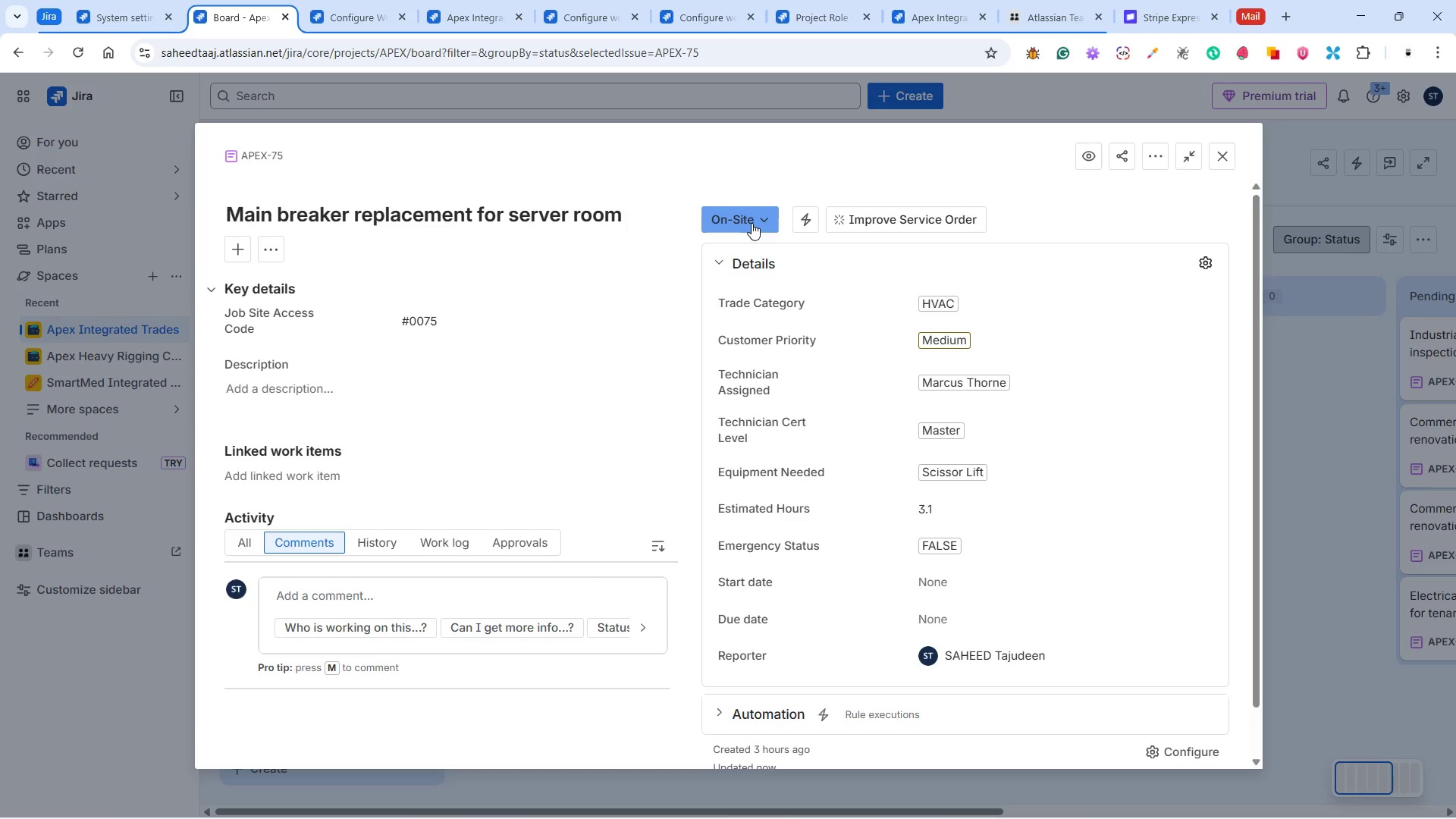 
left_click([752, 223])
 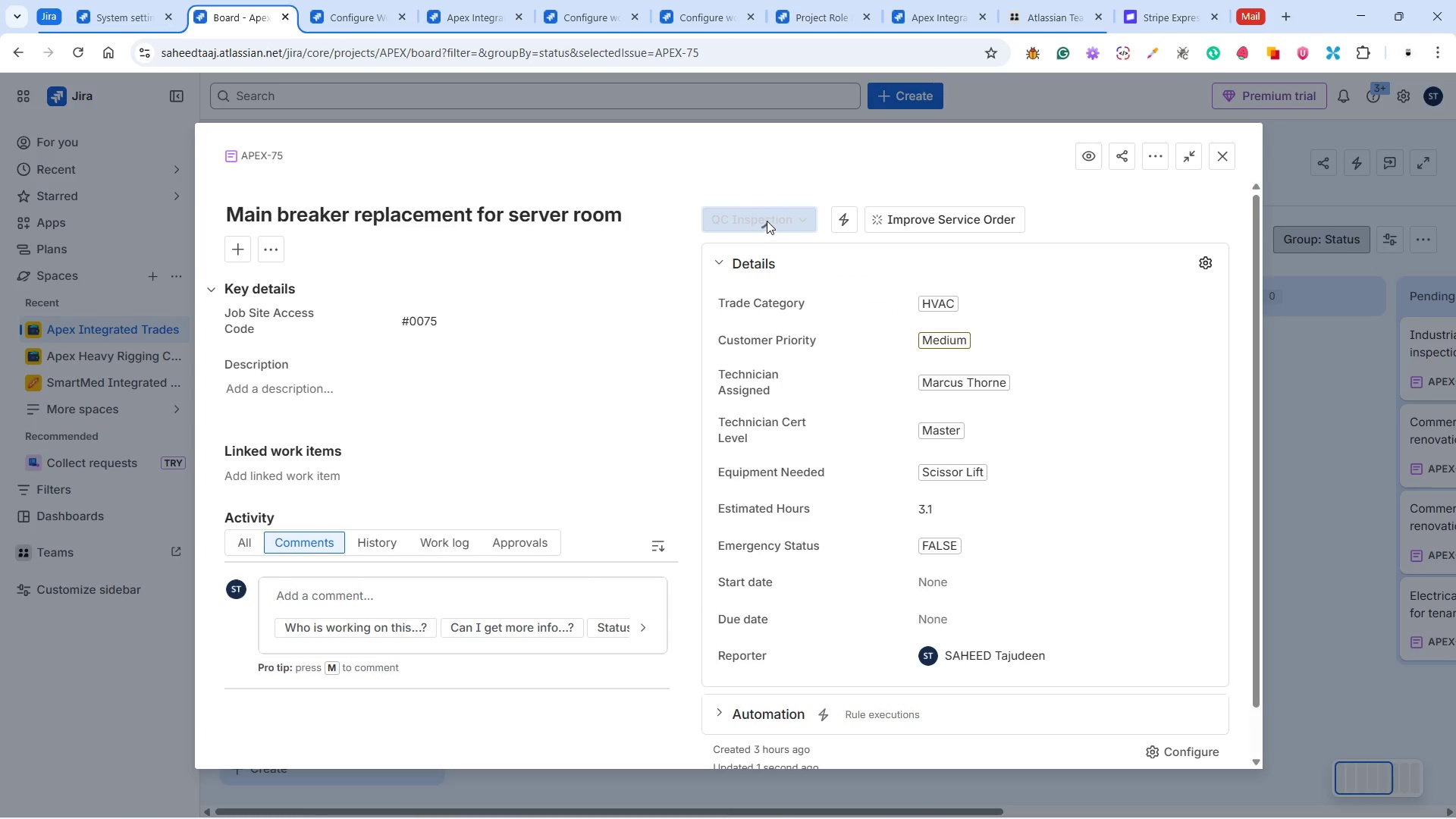 
left_click([767, 218])
 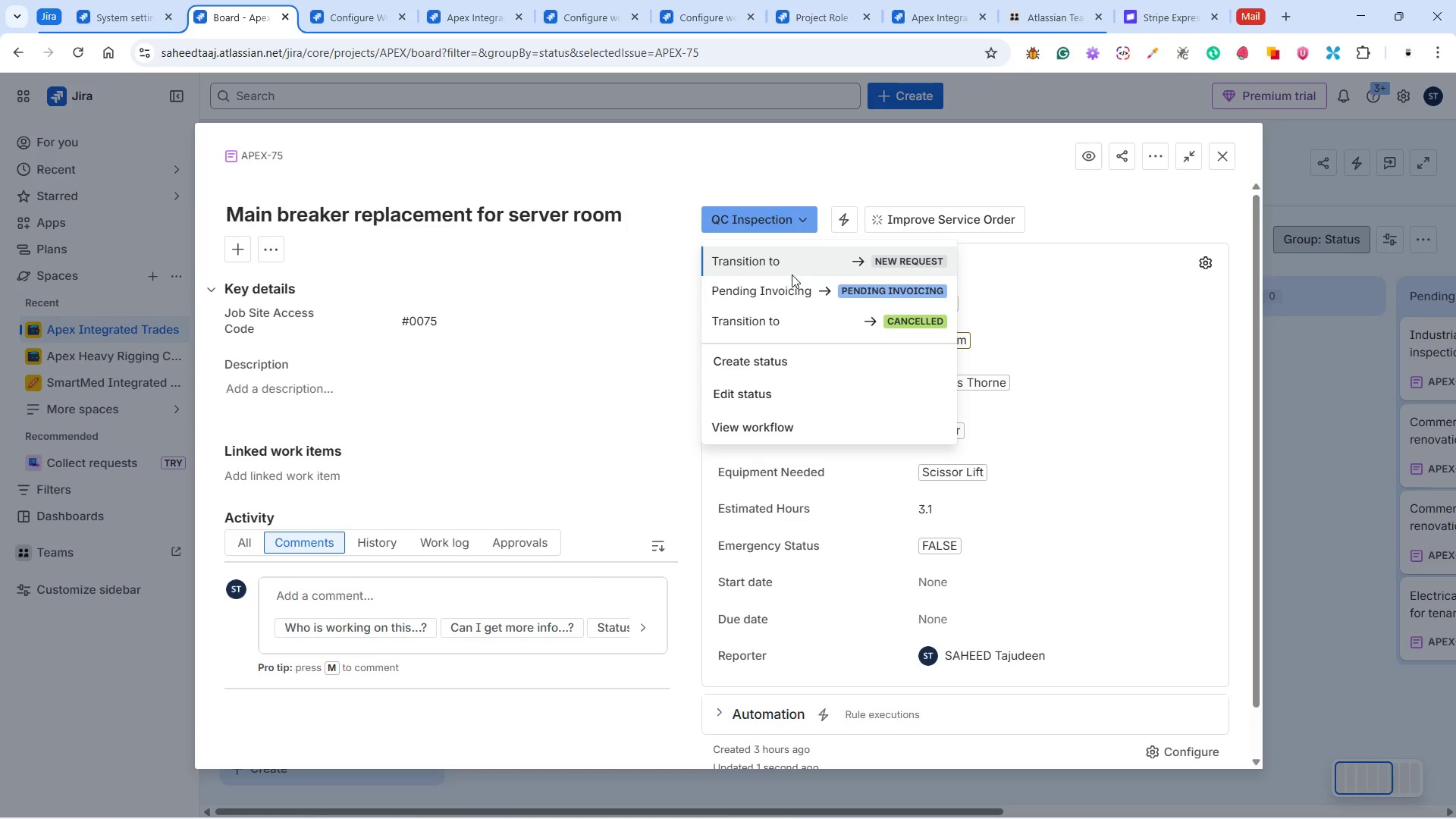 
left_click([767, 289])
 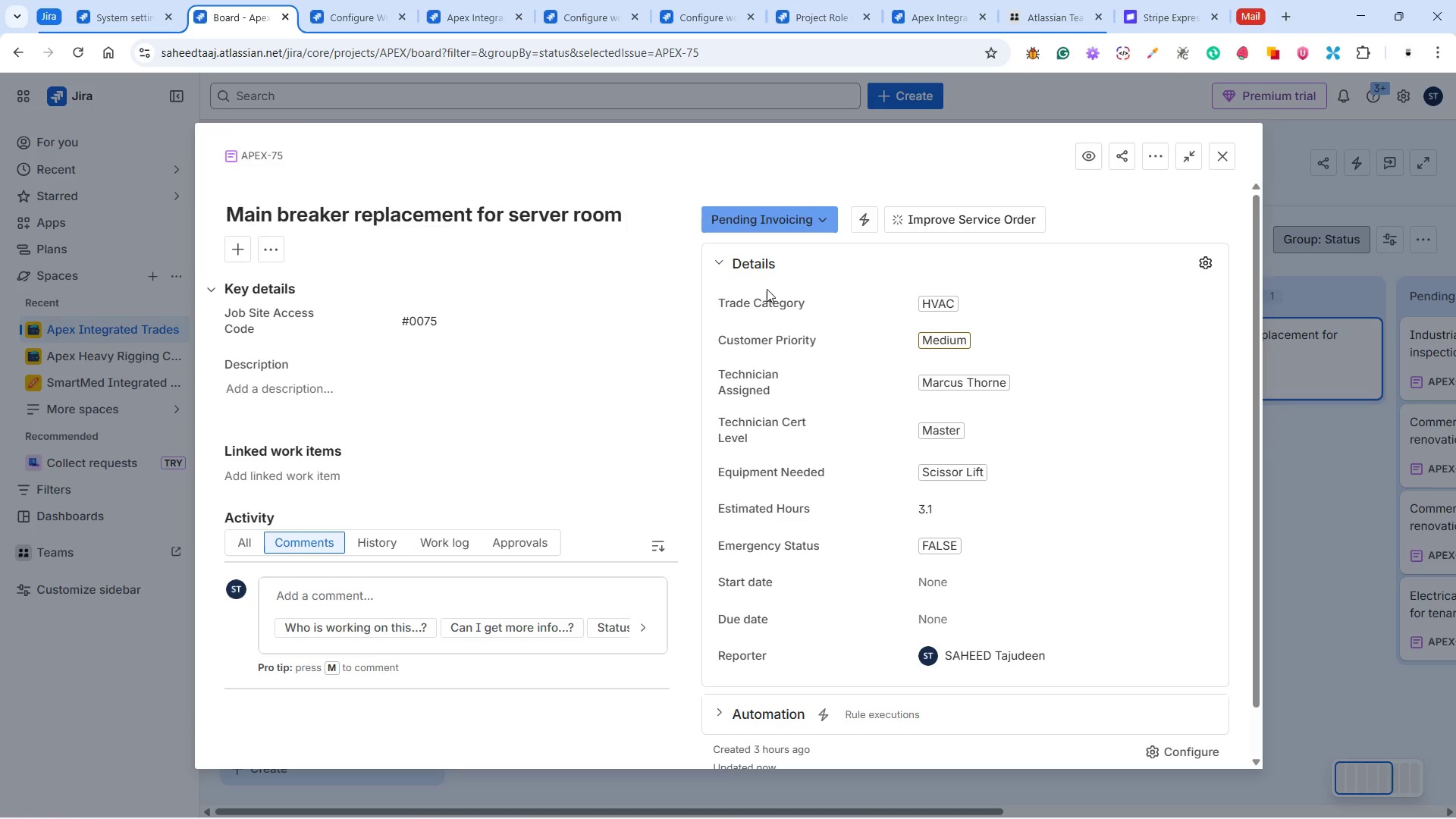 
left_click([1011, 583])
 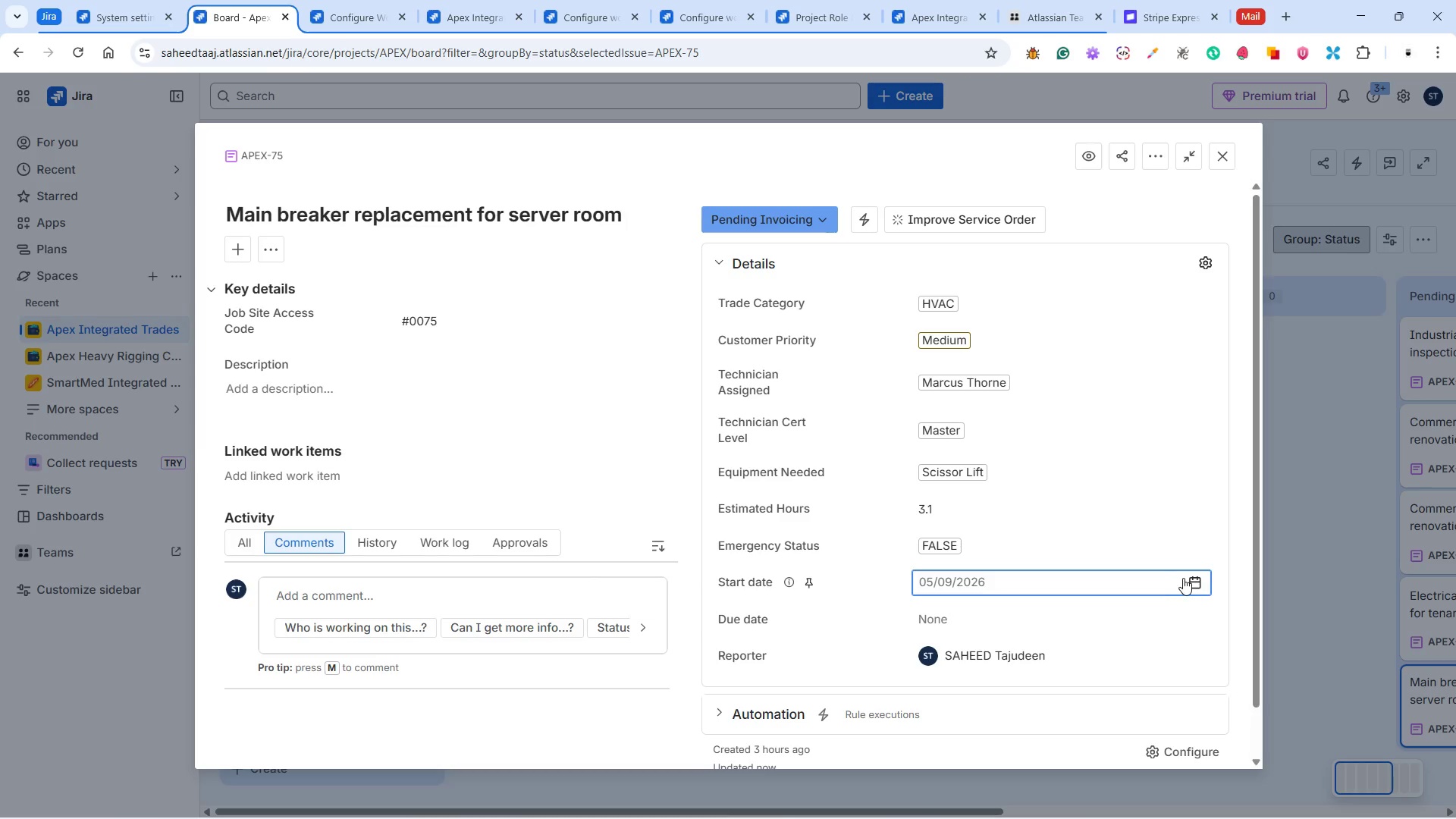 
left_click([1187, 578])
 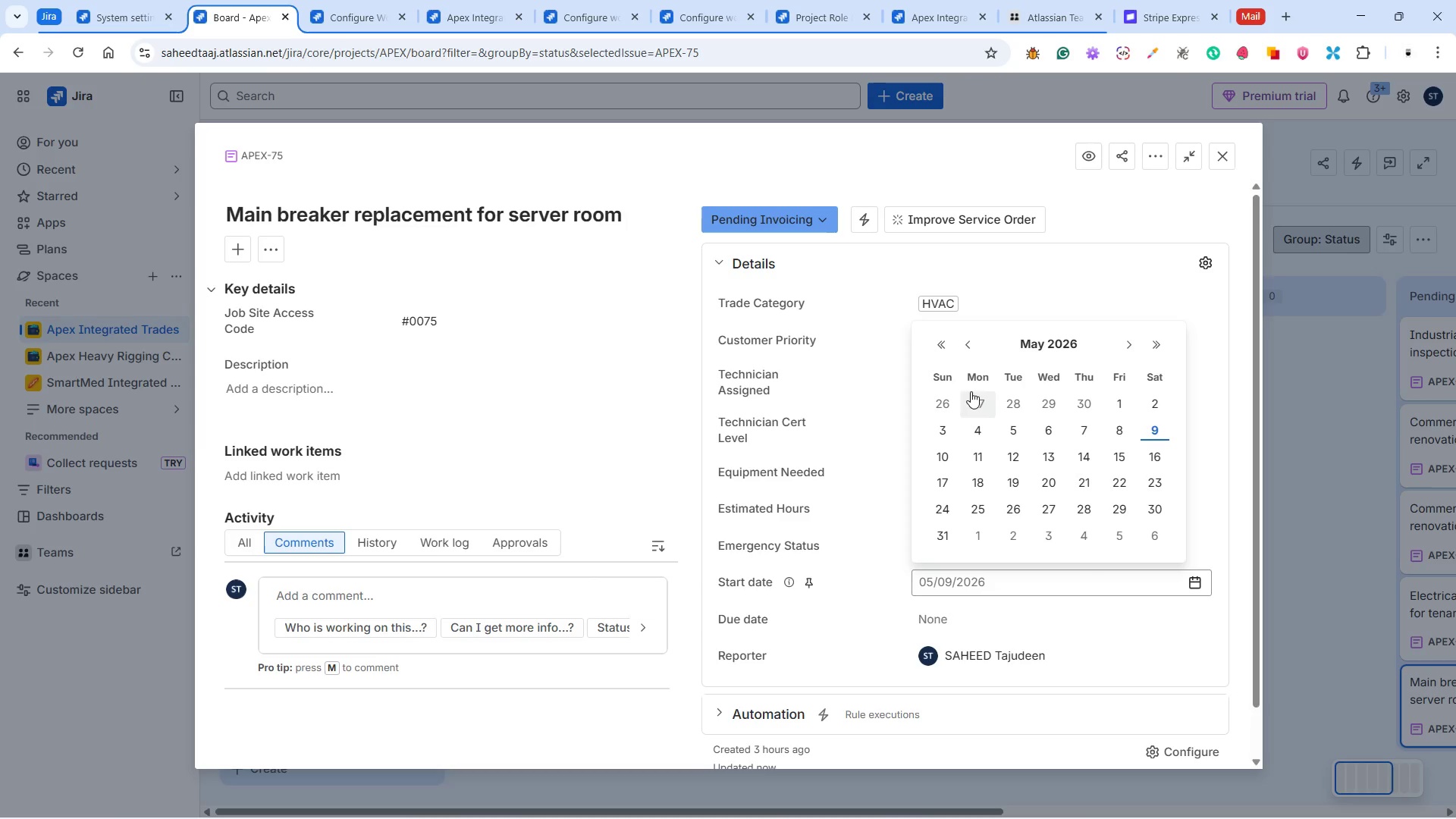 
left_click([968, 342])
 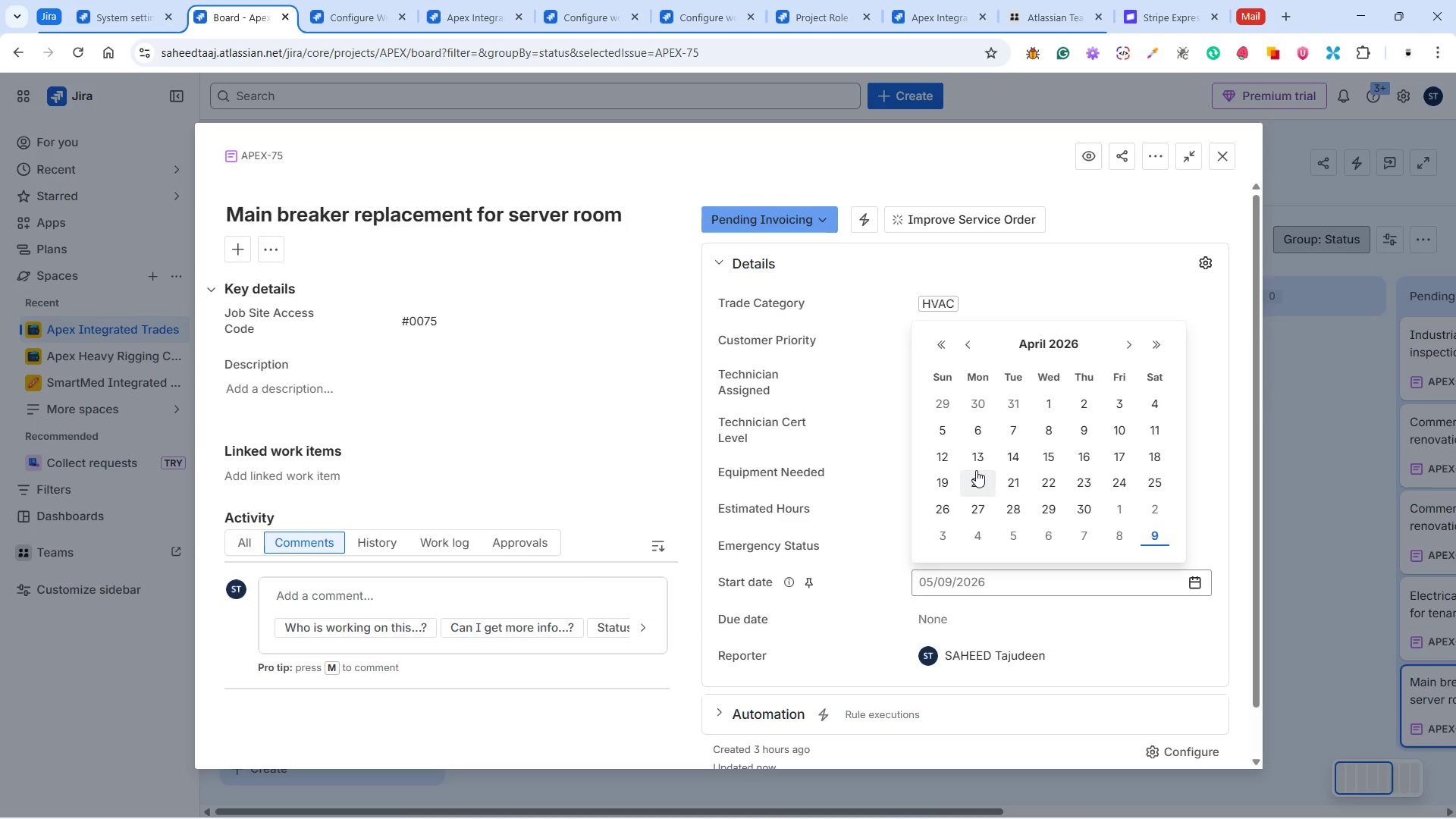 
left_click([979, 454])
 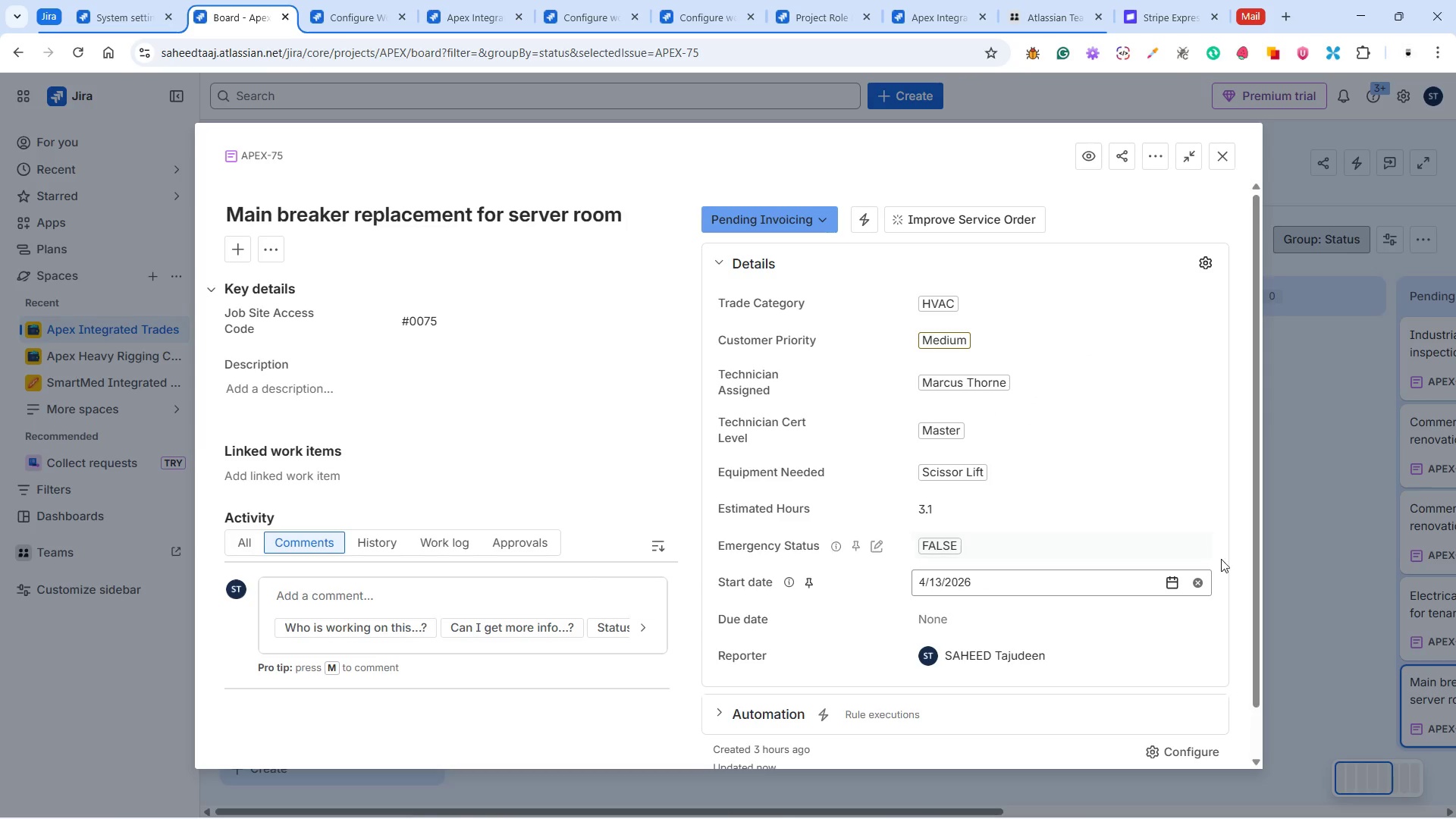 
left_click([1237, 577])
 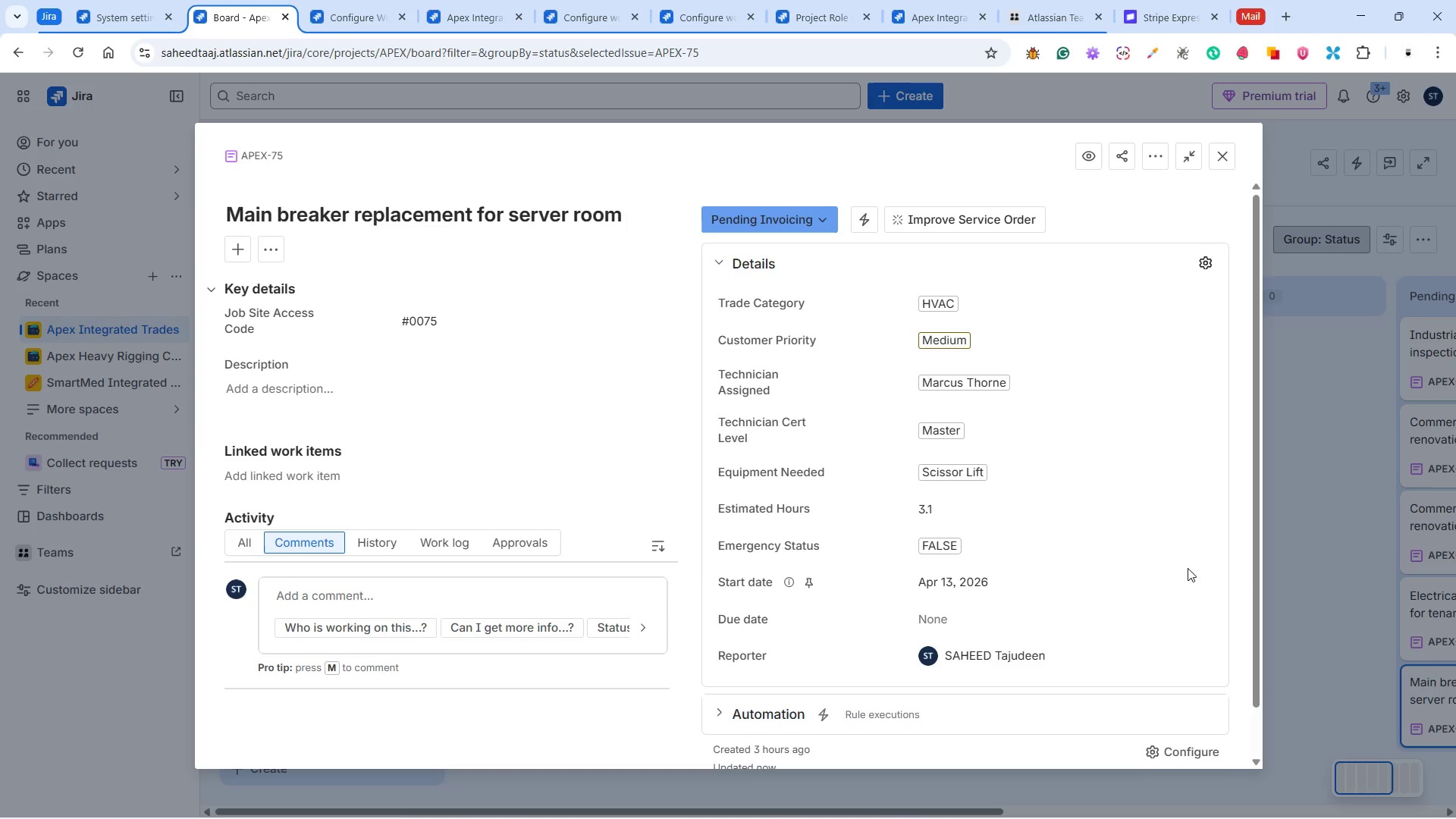 
scroll: coordinate [1177, 569], scroll_direction: up, amount: 5.0
 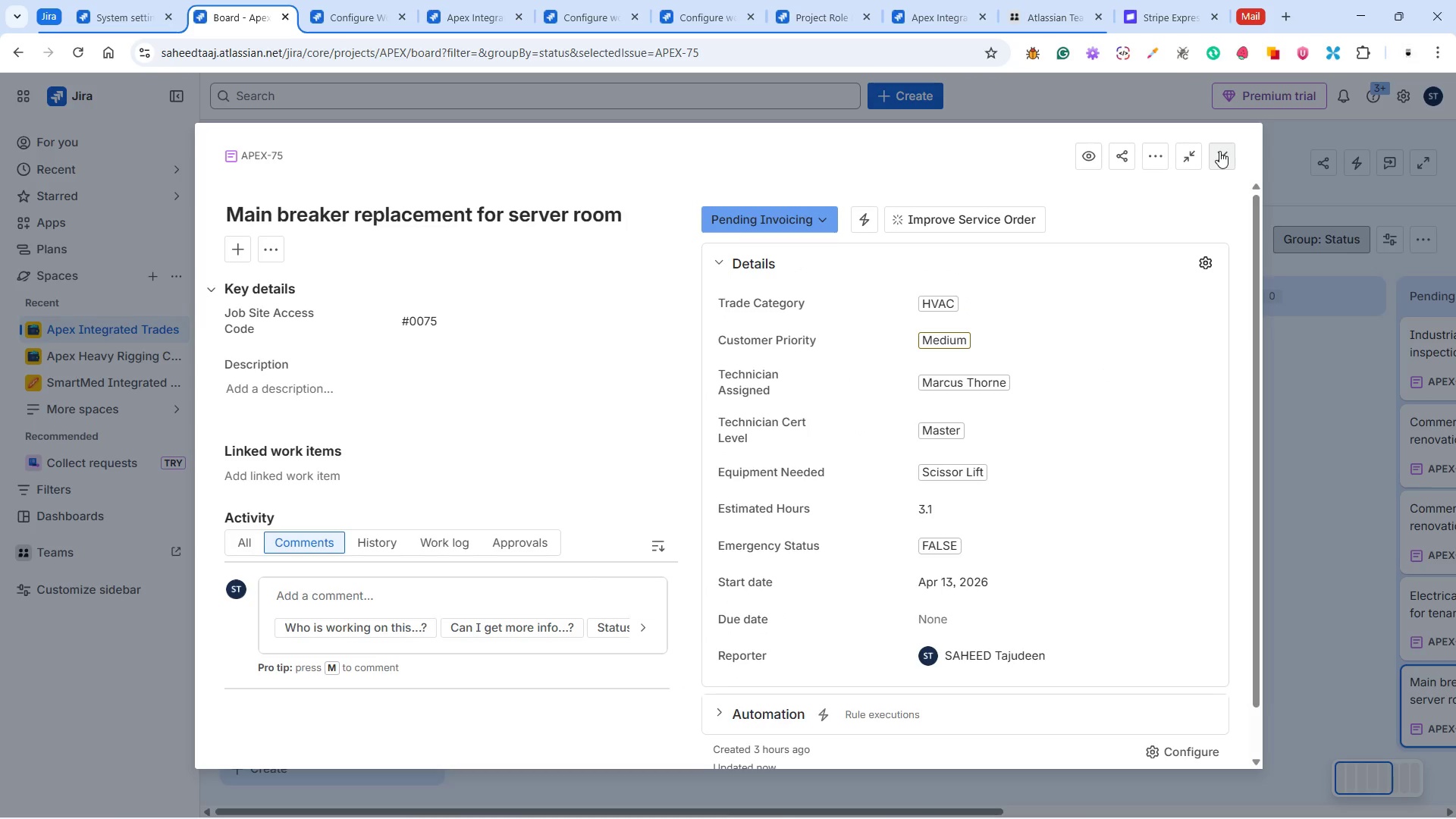 
left_click([1219, 151])
 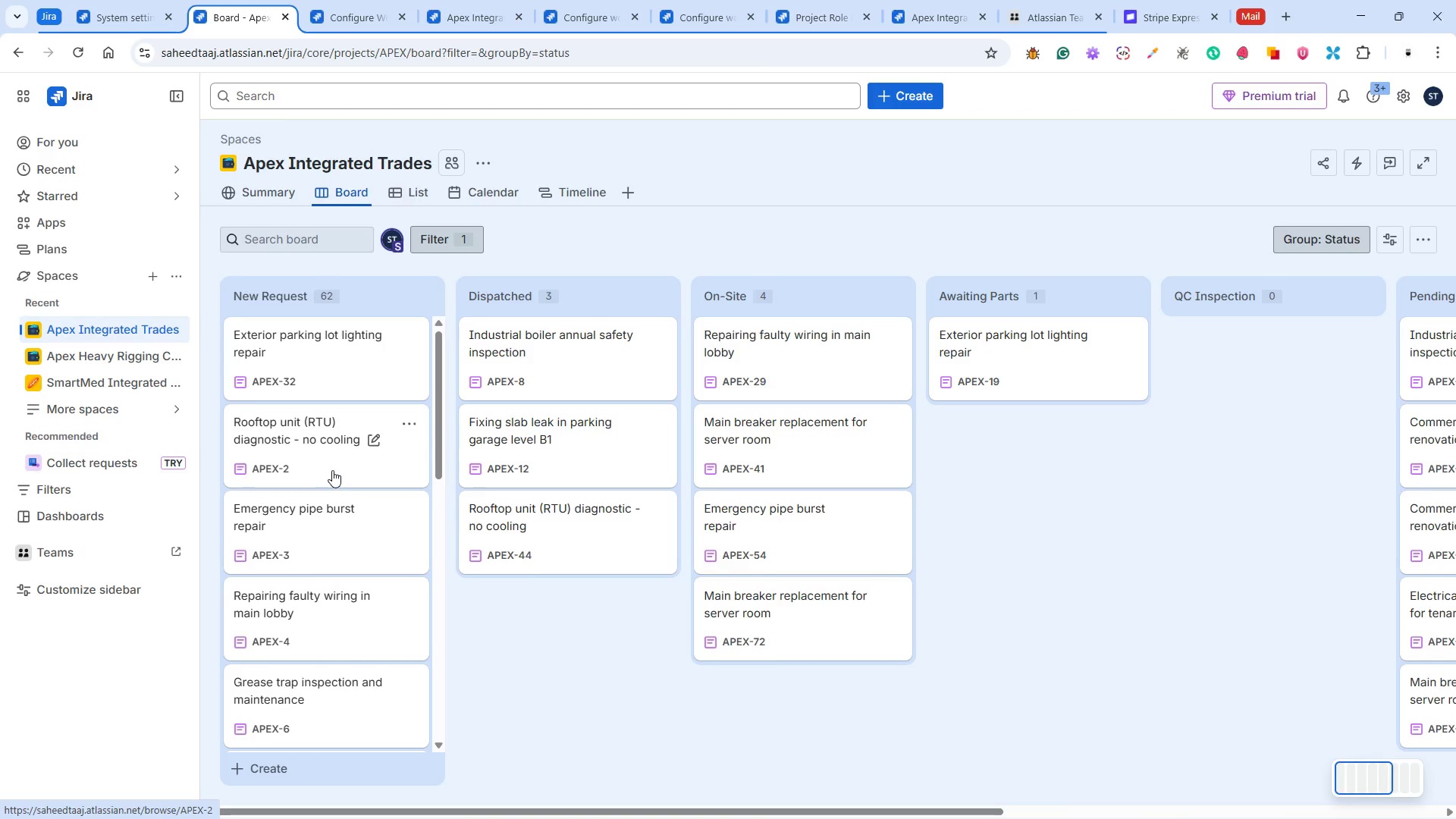 
left_click([332, 469])
 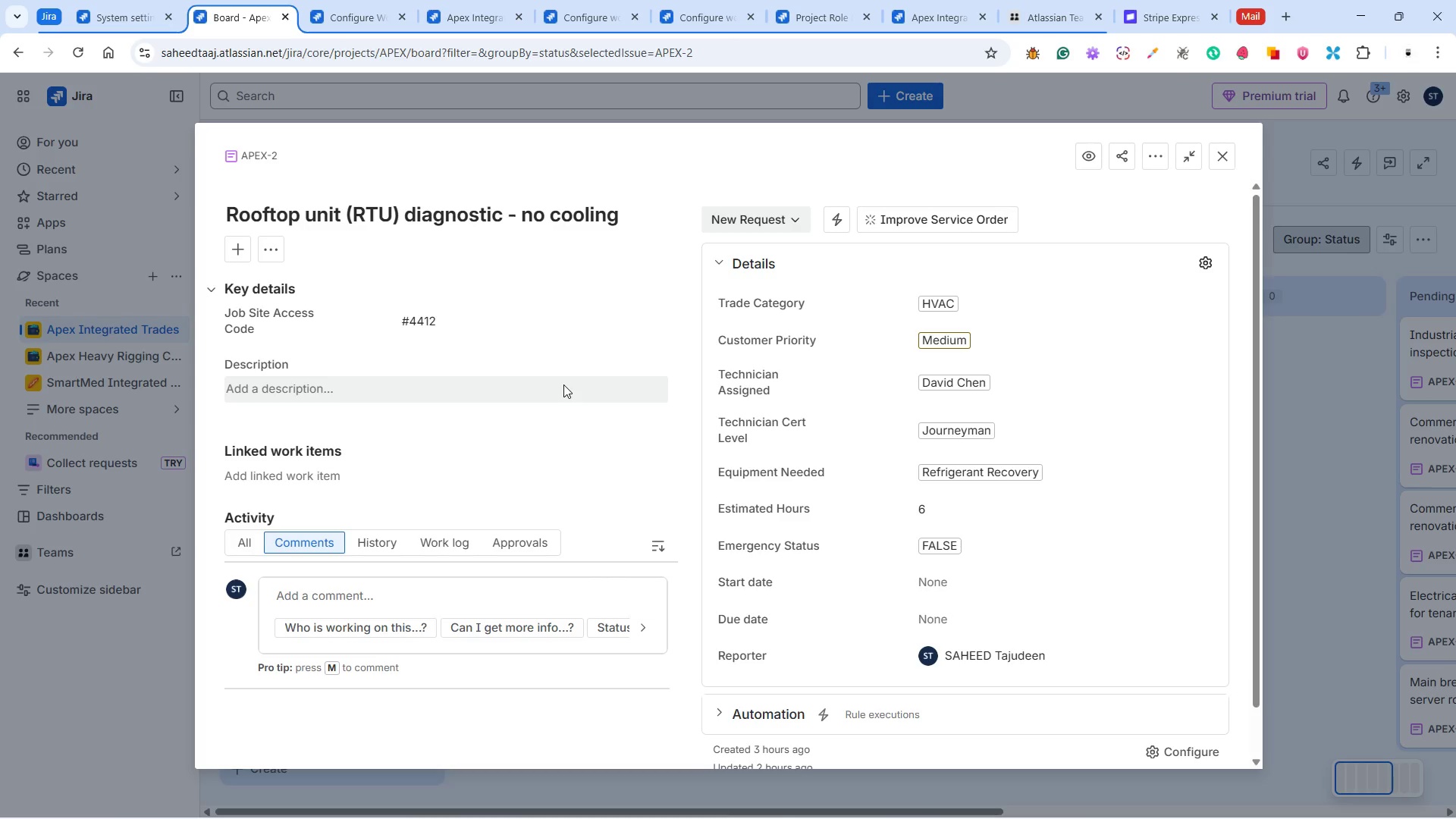 
wait(9.61)
 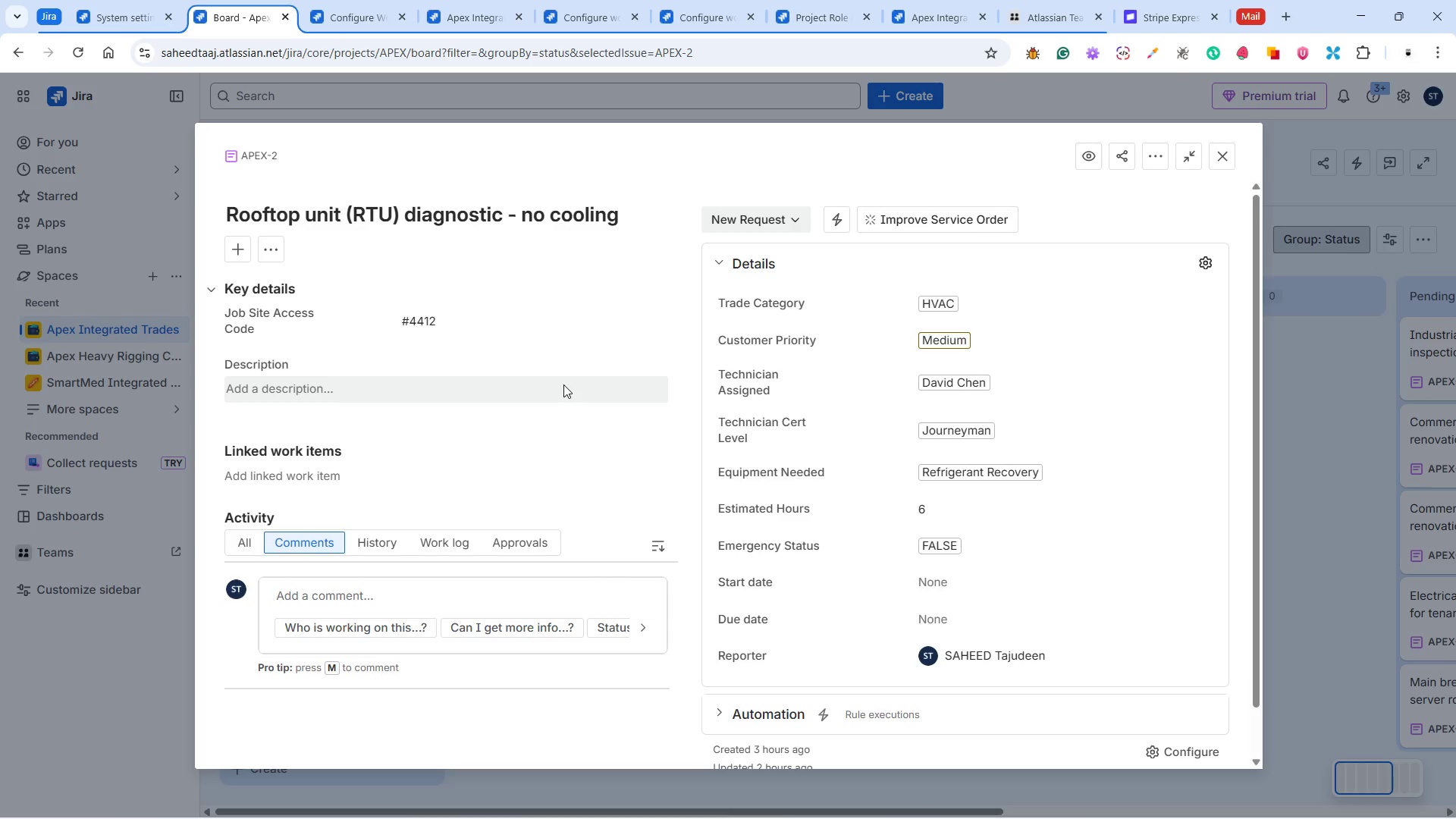 
left_click([776, 214])
 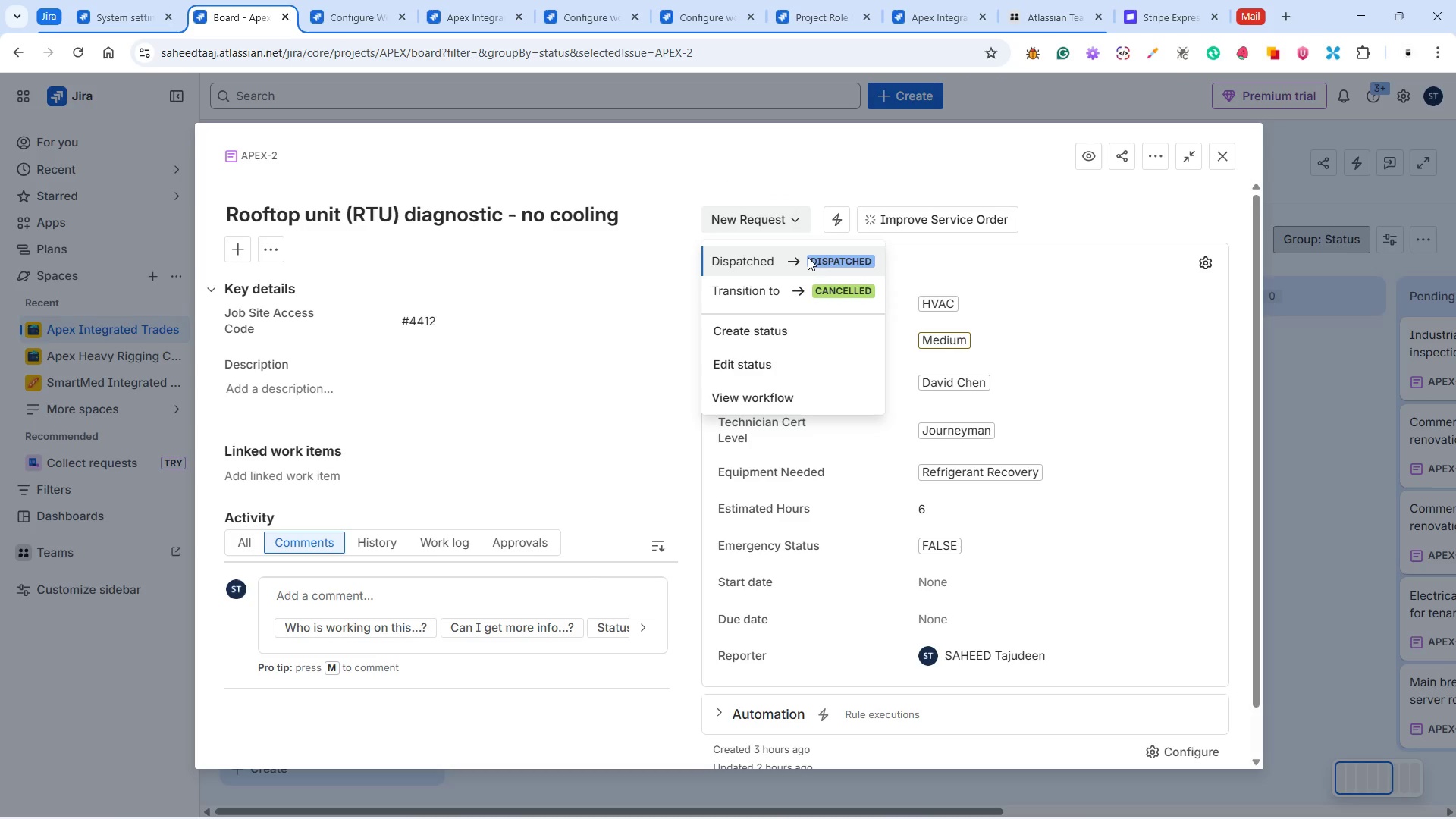 
left_click([808, 257])
 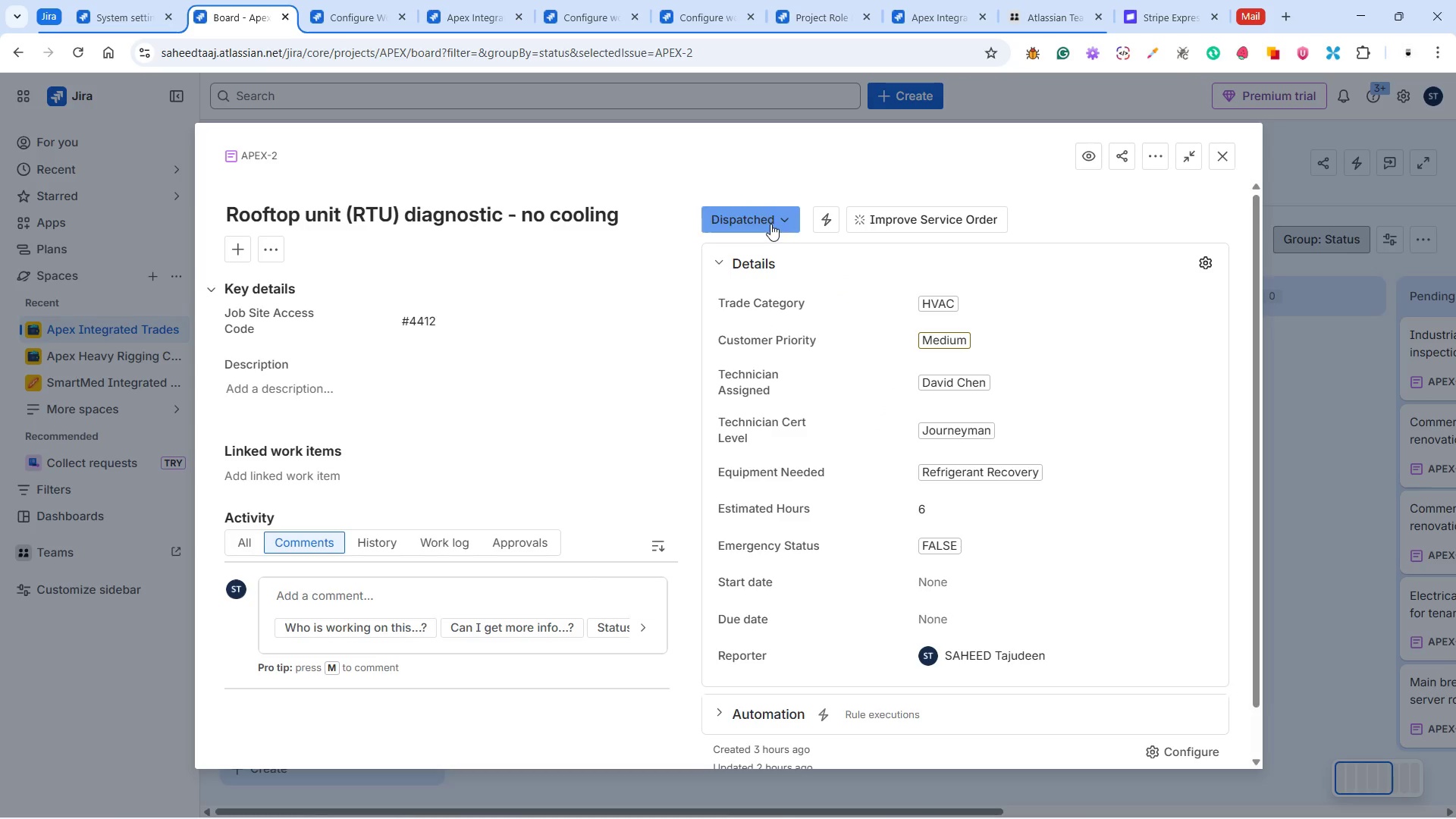 
left_click([770, 224])
 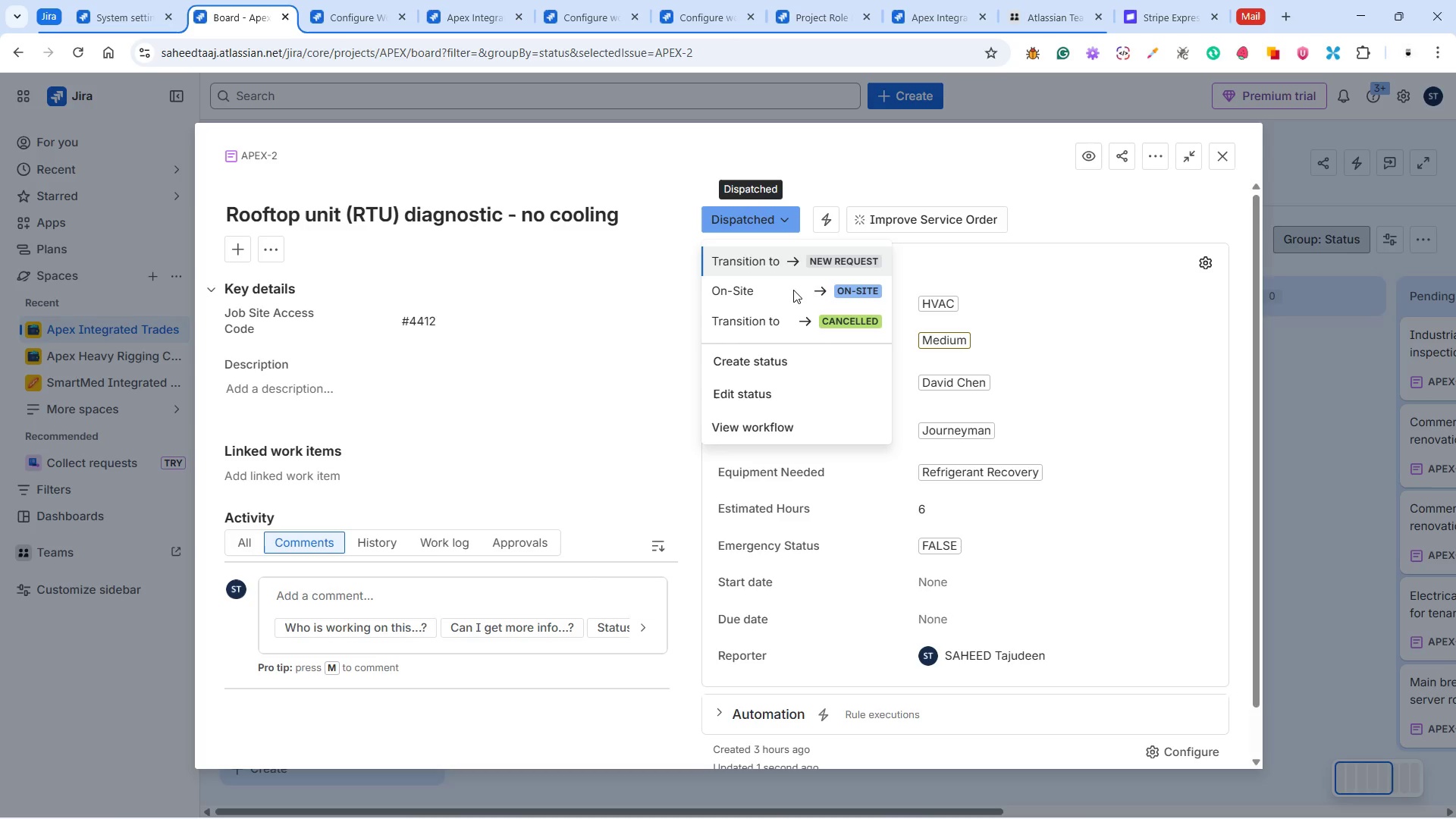 
left_click([793, 290])
 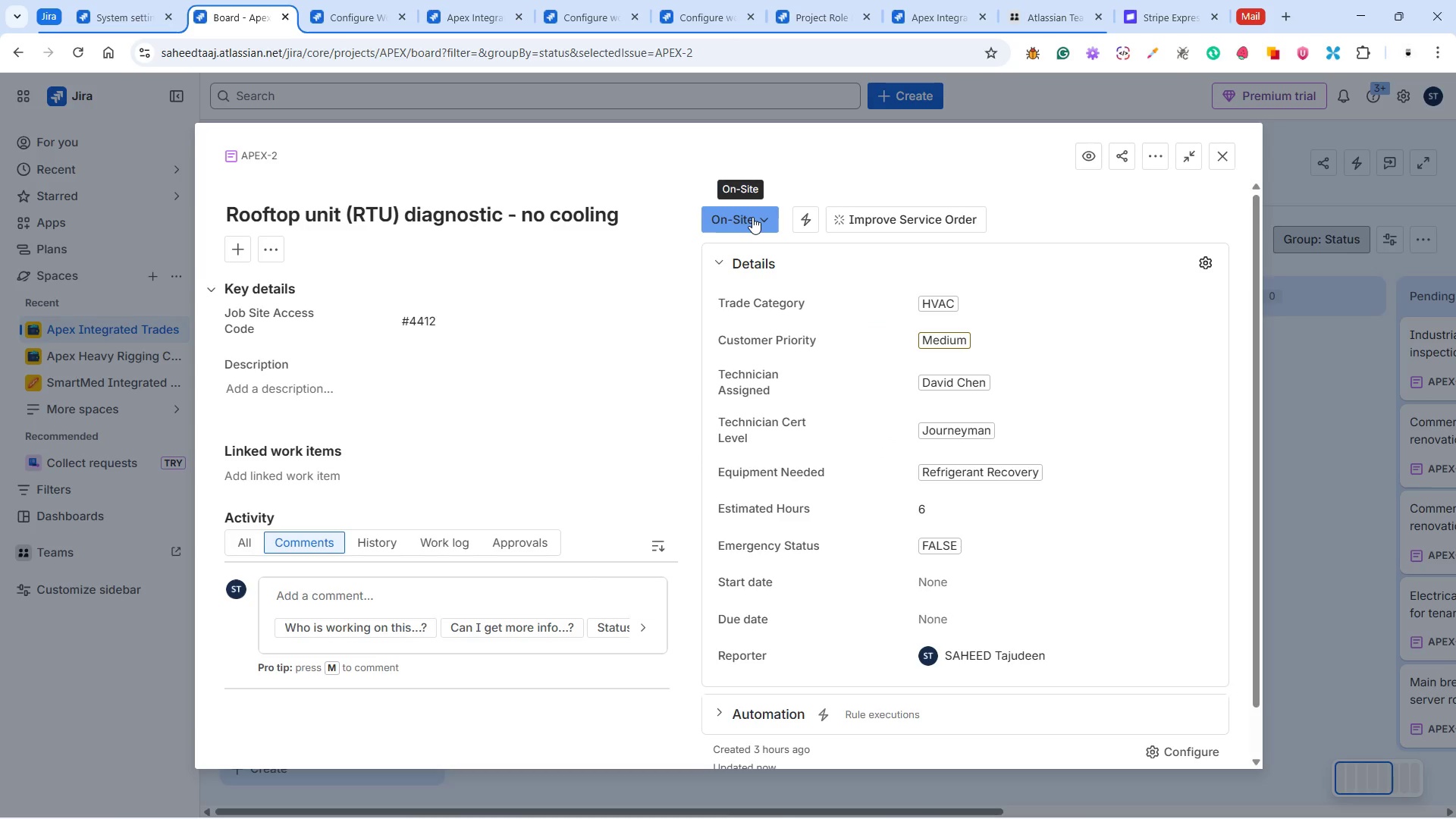 
left_click([754, 210])
 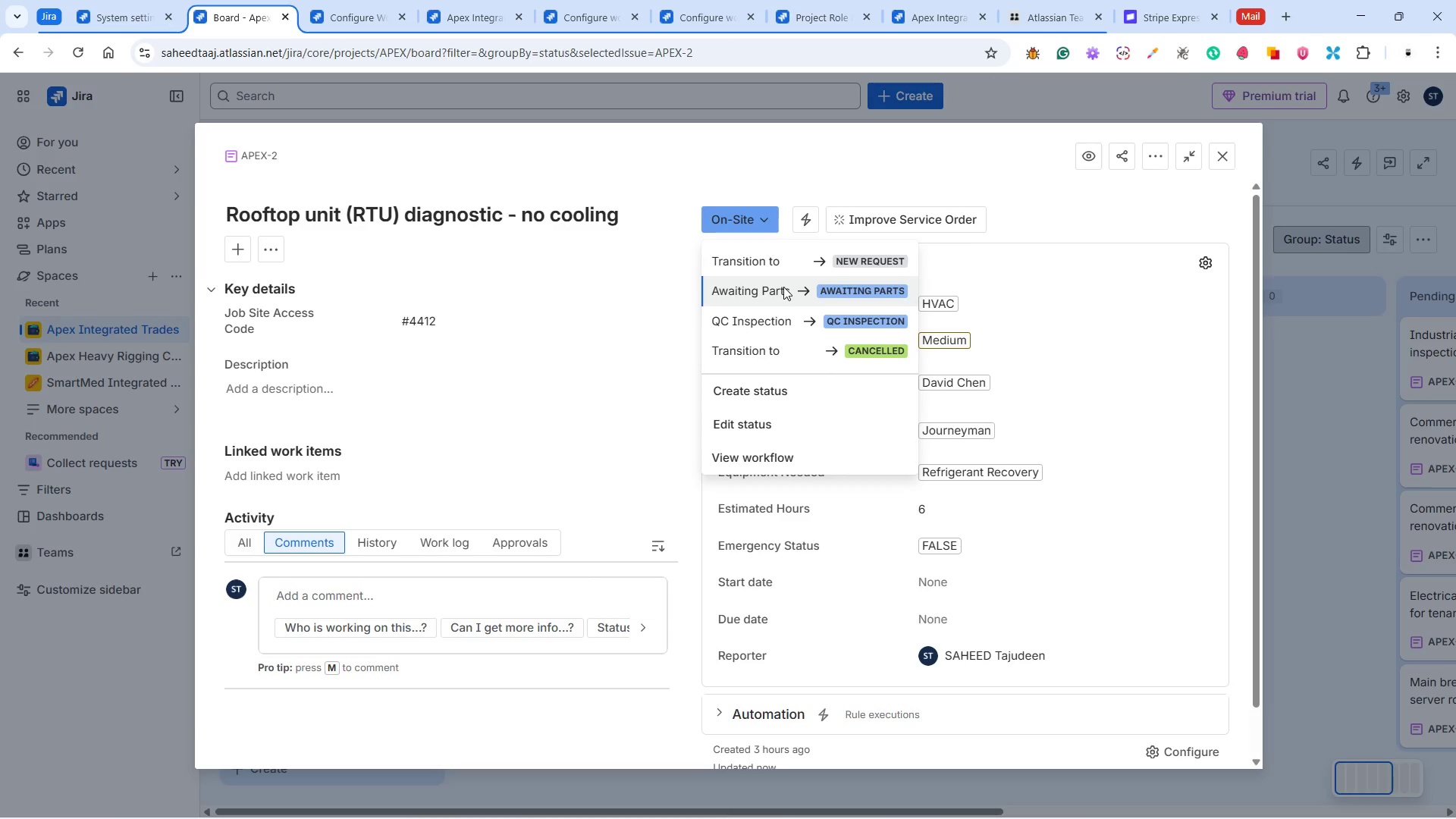 
left_click([783, 287])
 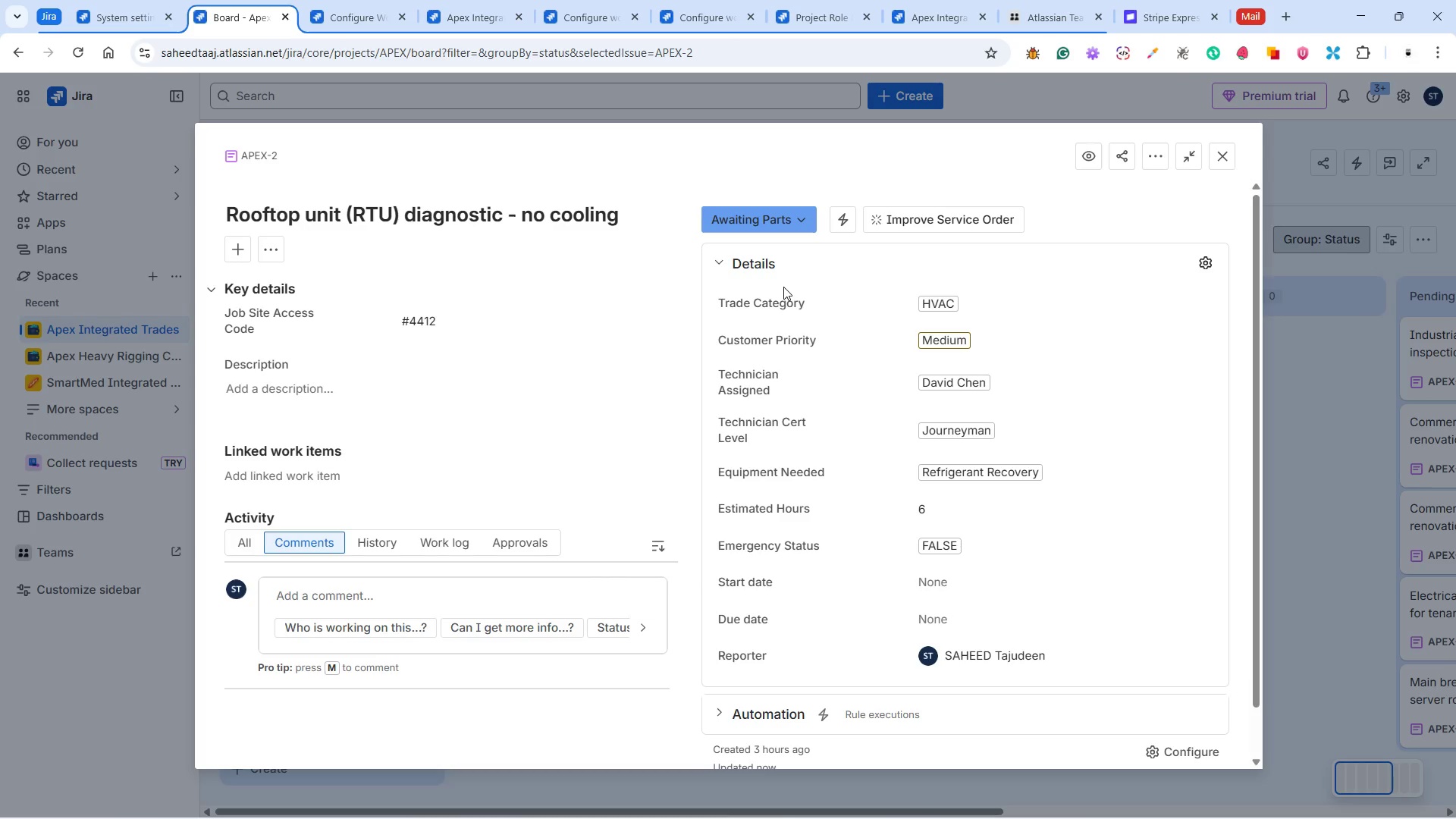 
wait(9.25)
 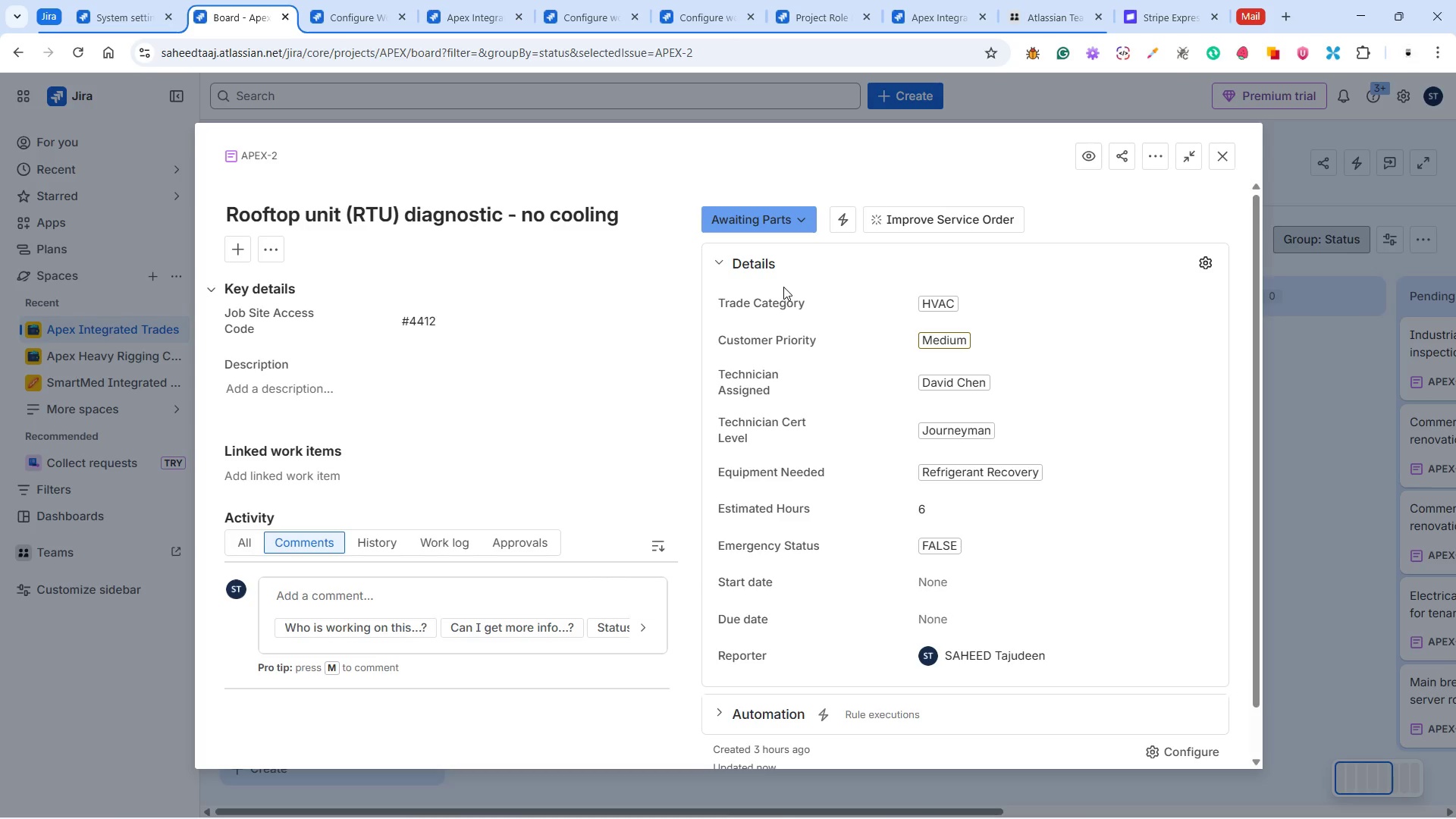 
left_click([940, 577])
 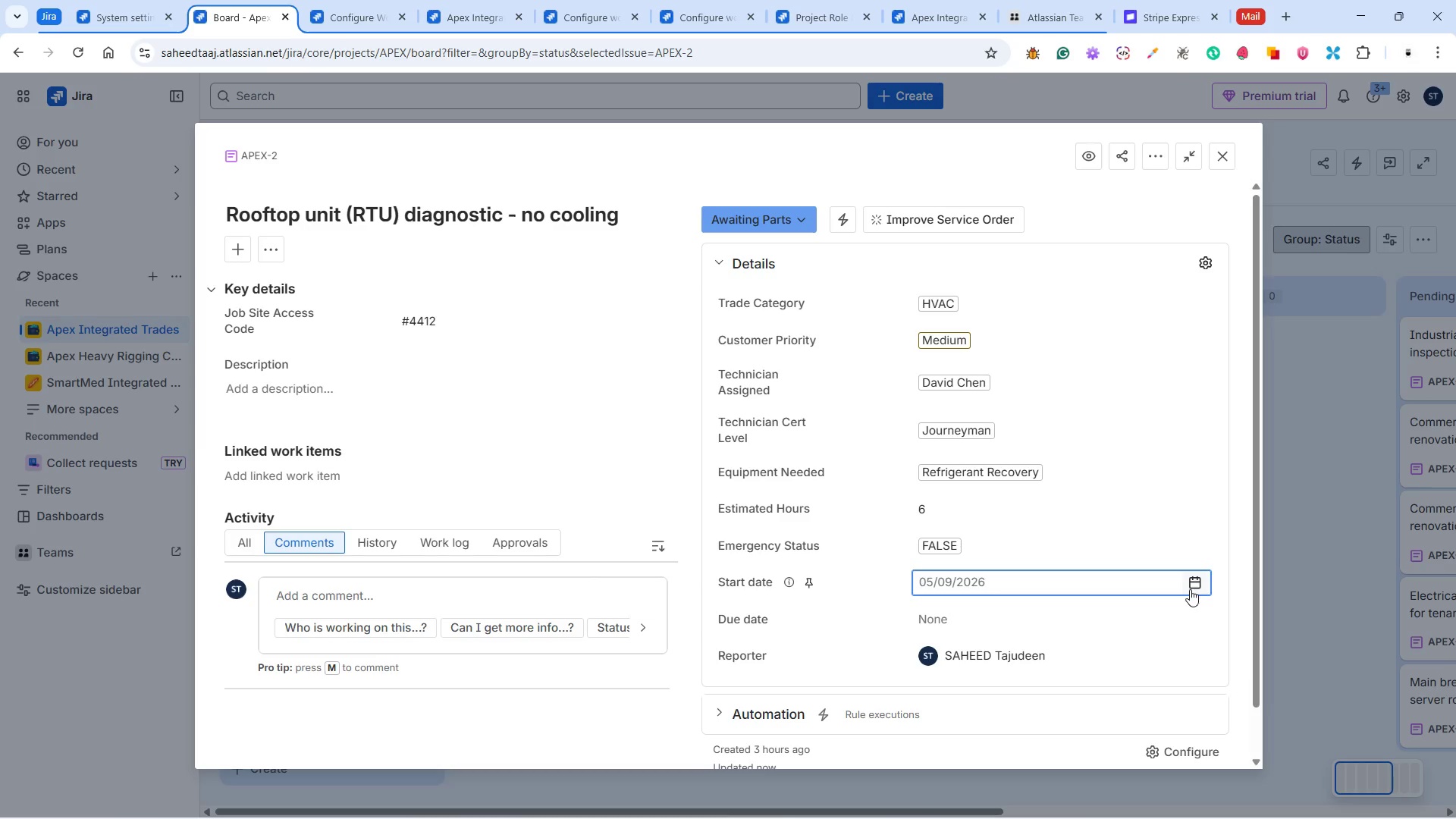 
left_click([1200, 579])
 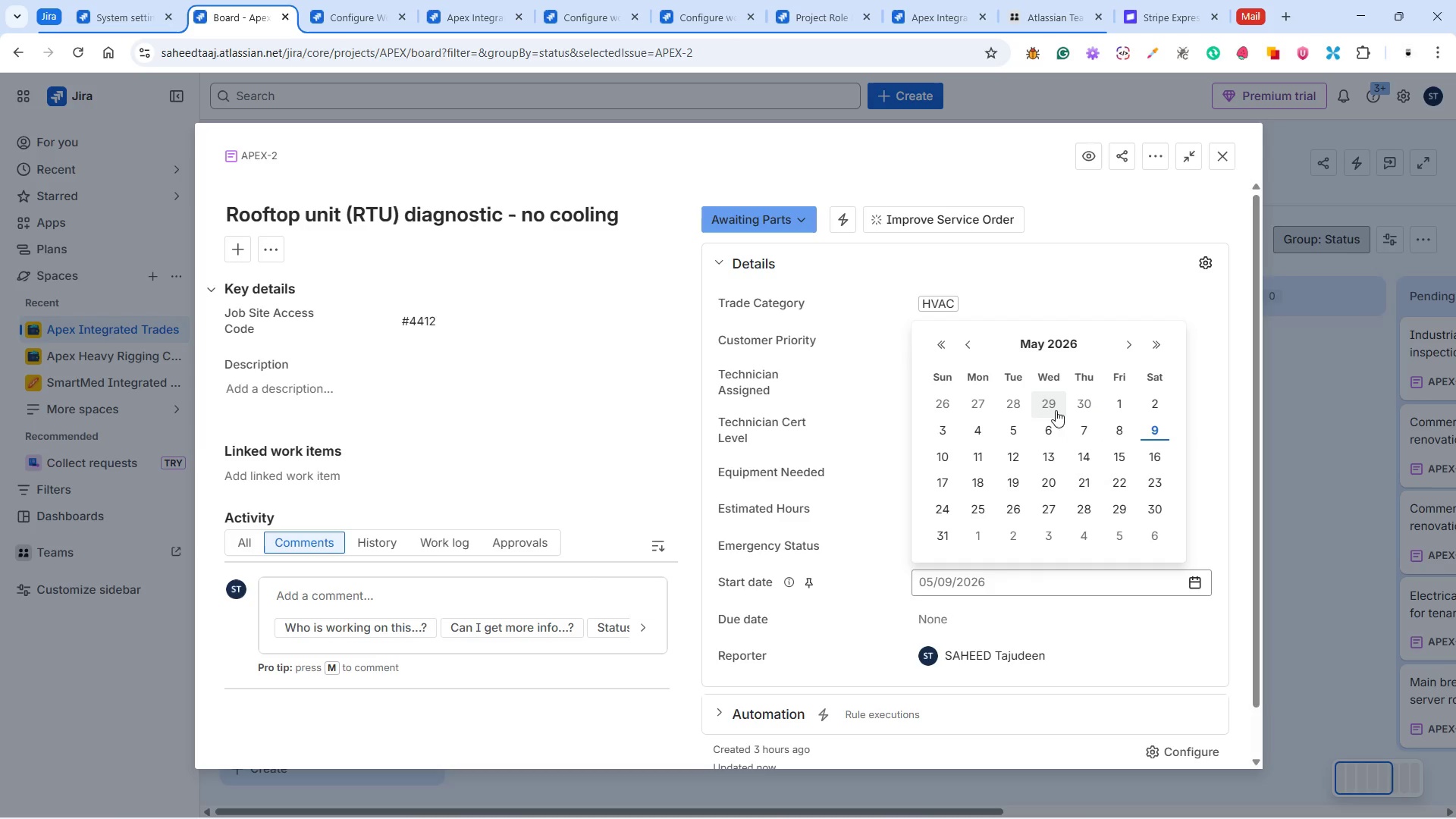 
left_click([1043, 401])
 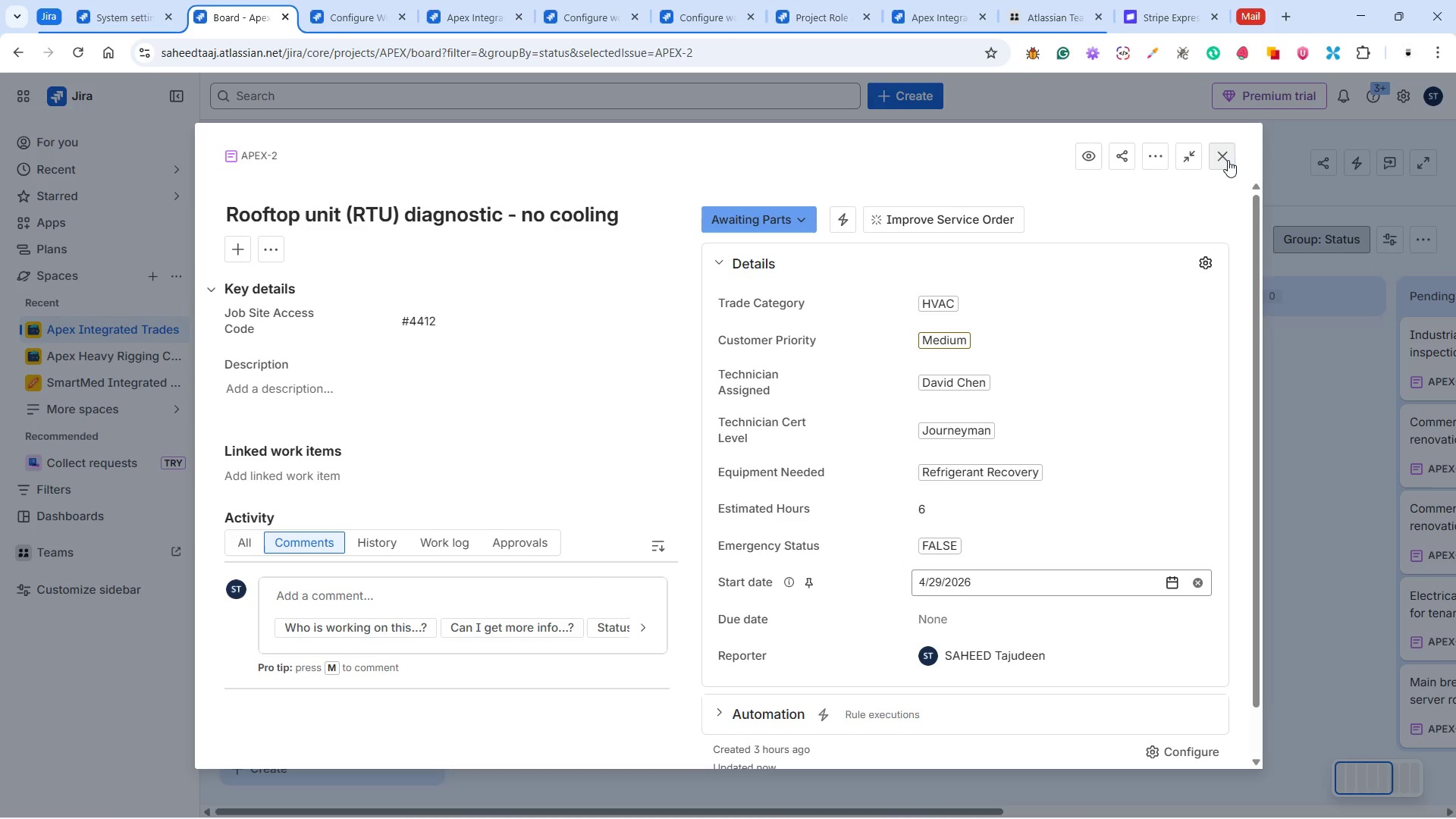 
wait(12.02)
 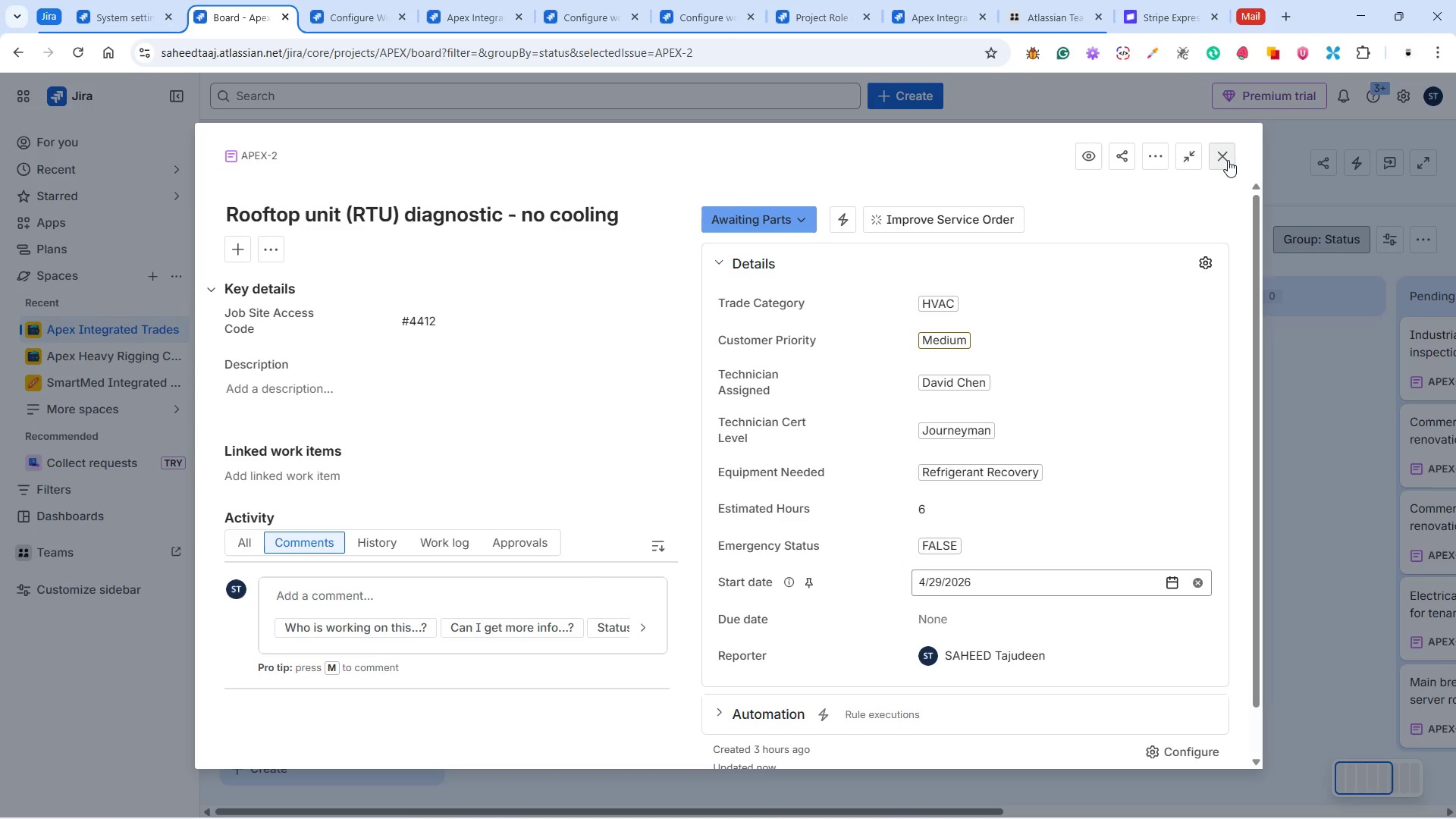 
left_click([1228, 160])
 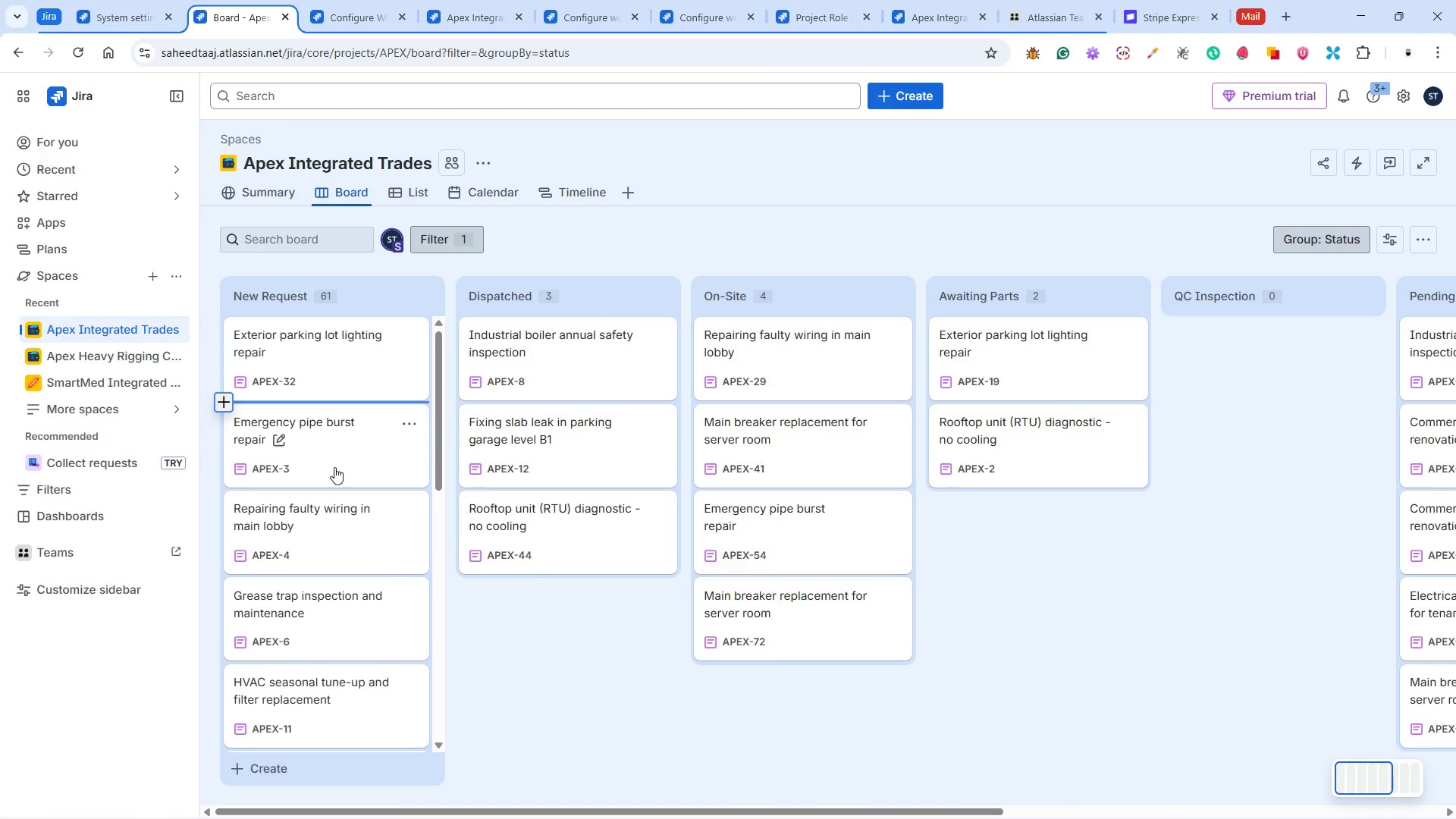 
left_click([332, 464])
 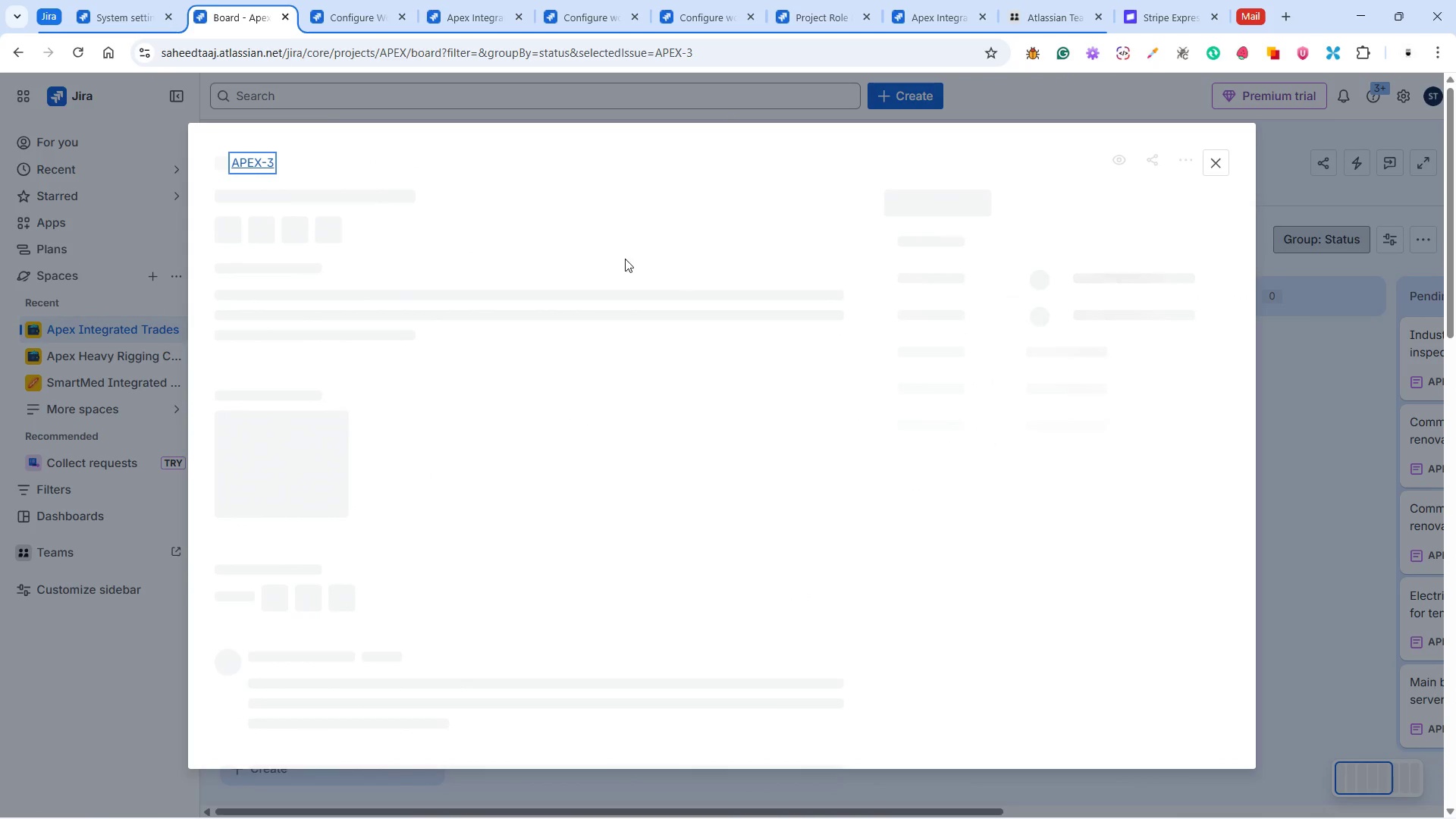 
mouse_move([962, 244])
 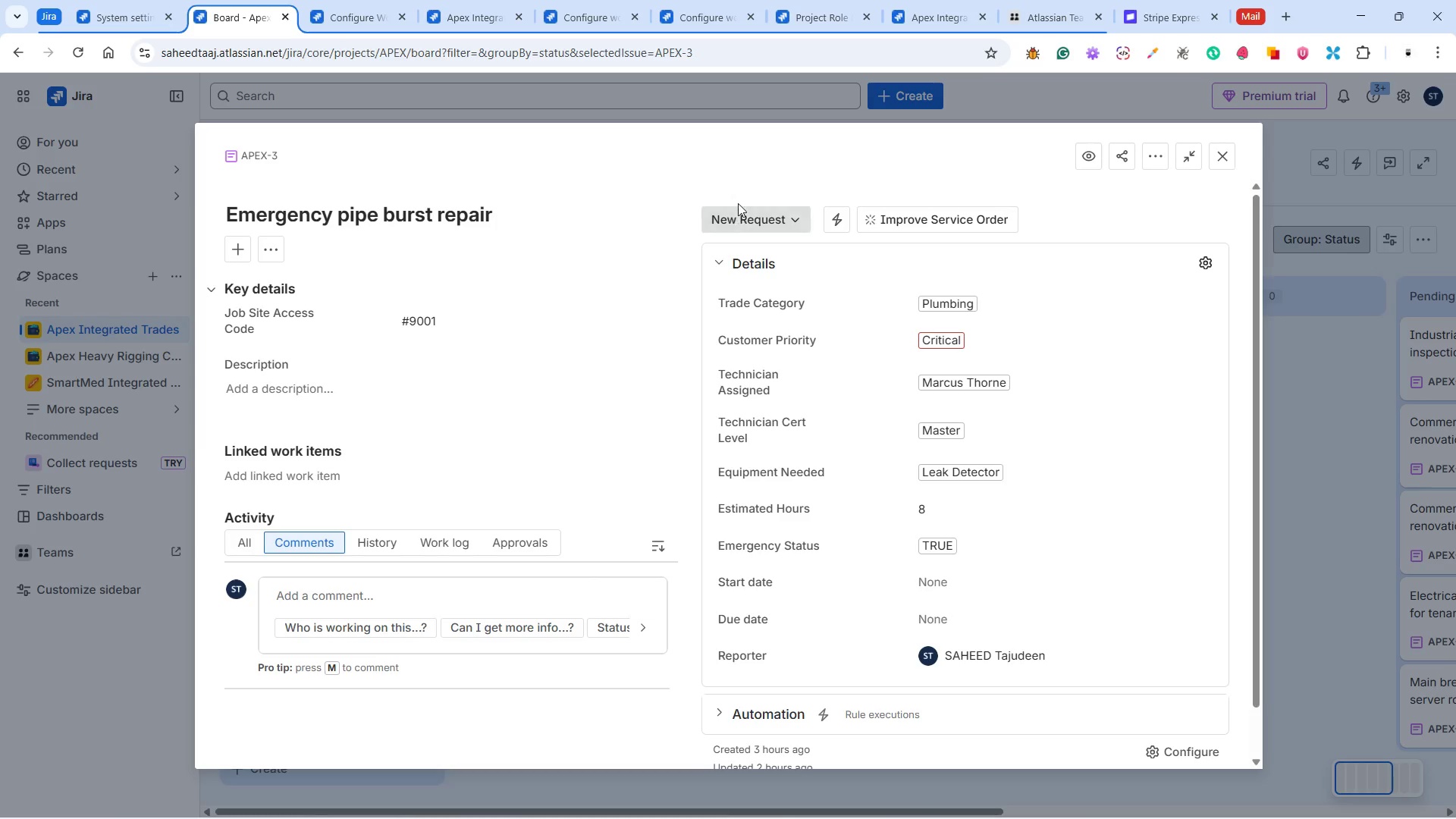 
left_click([738, 202])
 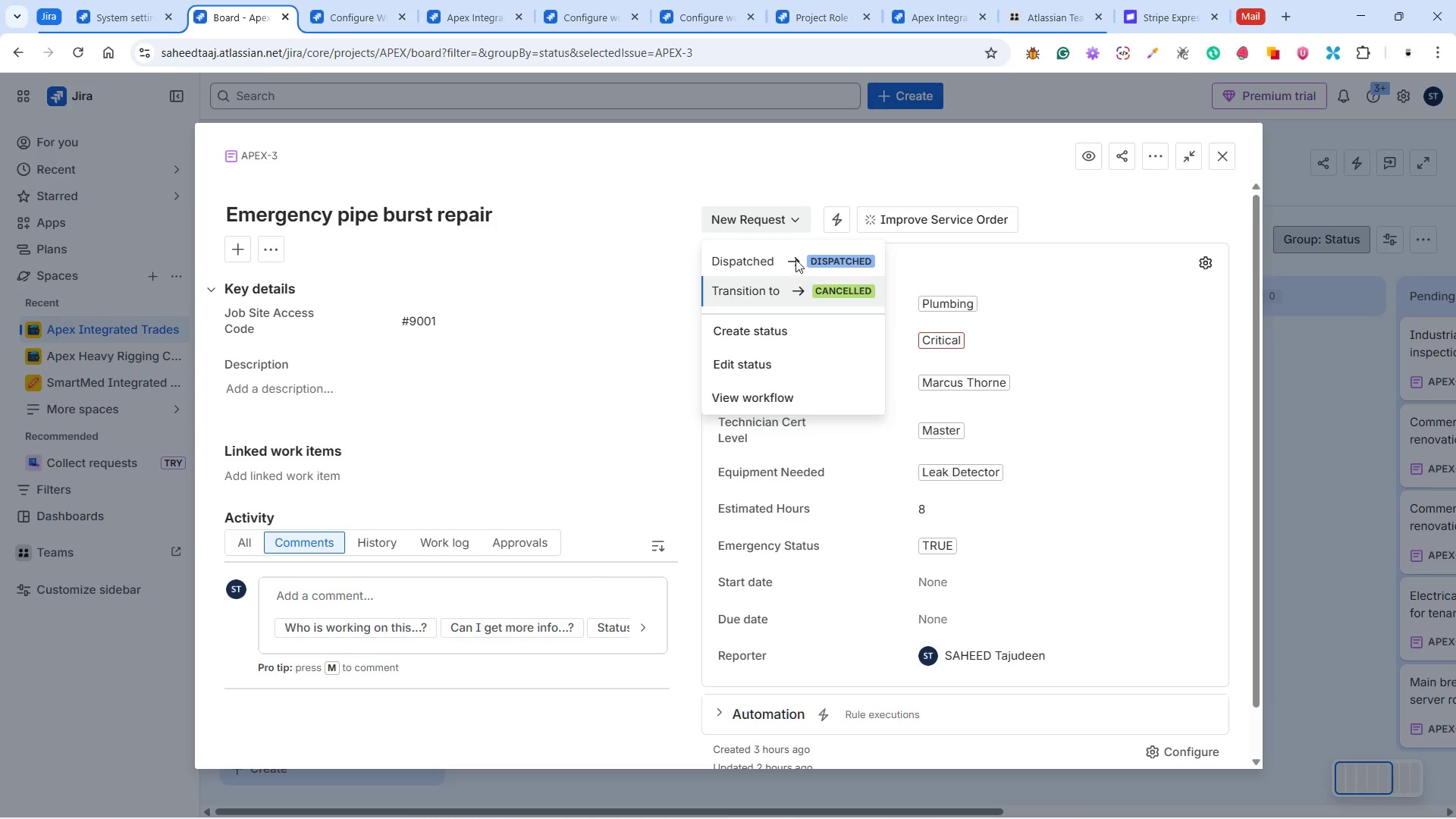 
left_click([794, 254])
 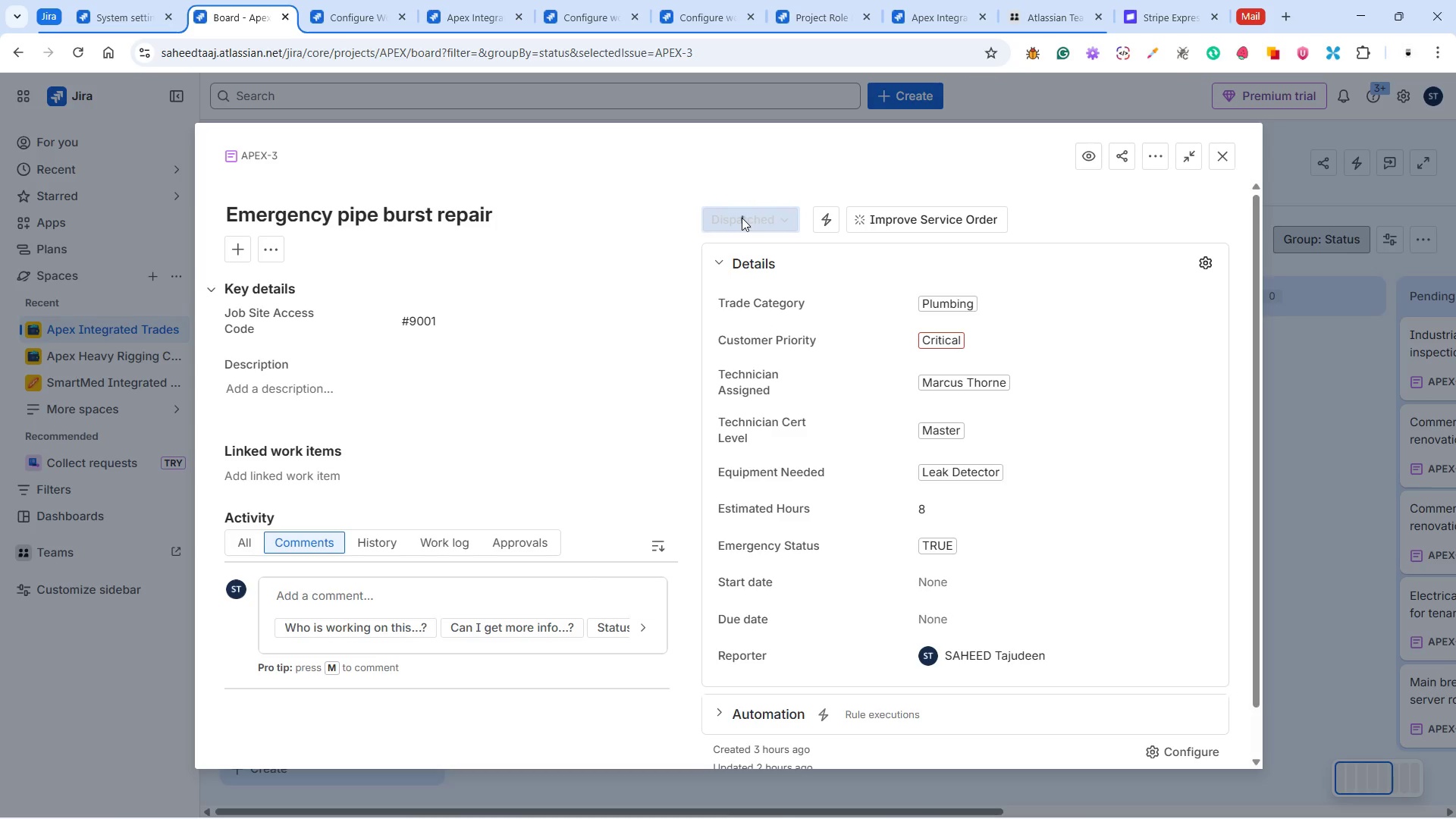 
left_click([743, 218])
 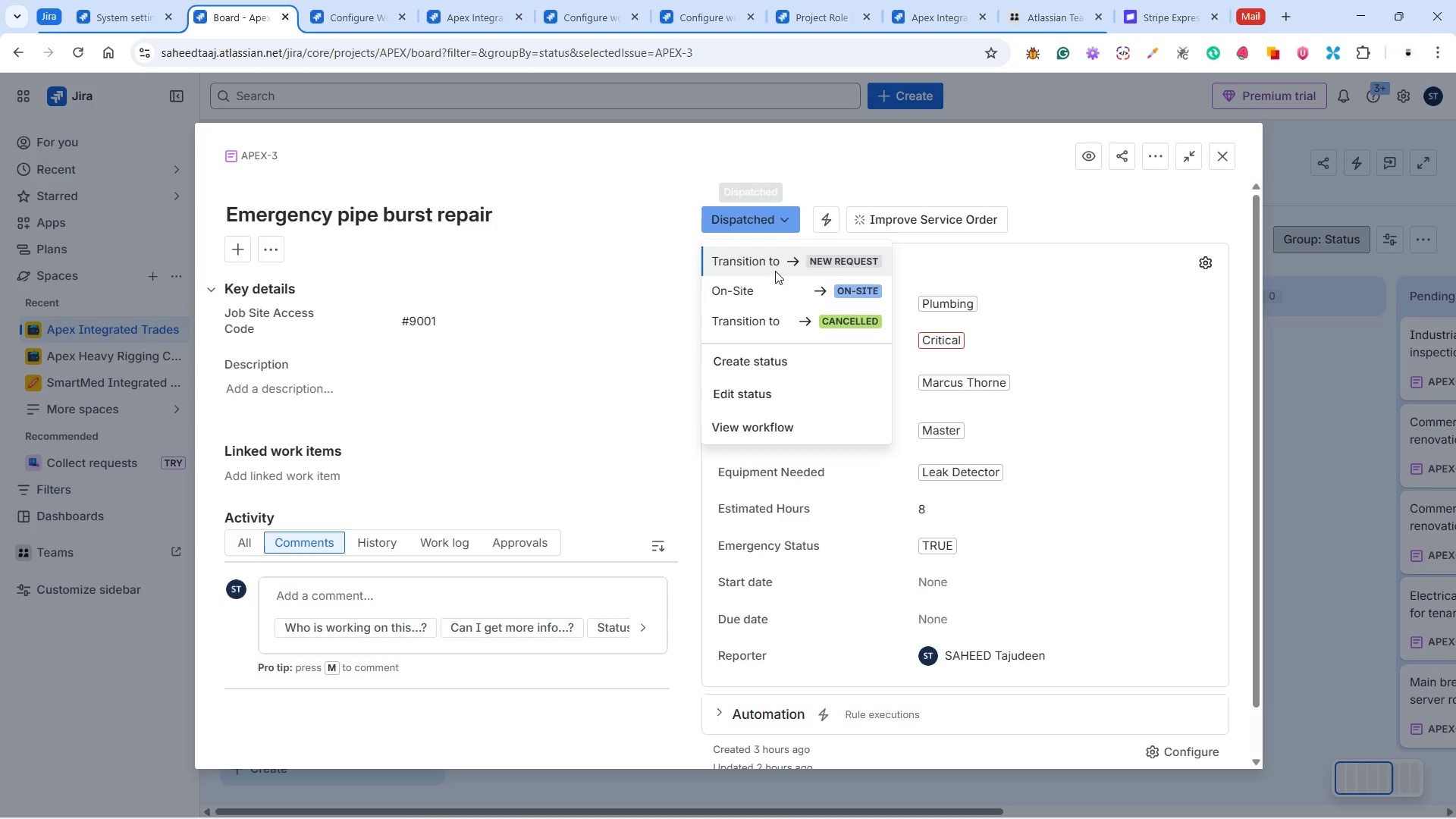 
left_click([766, 281])
 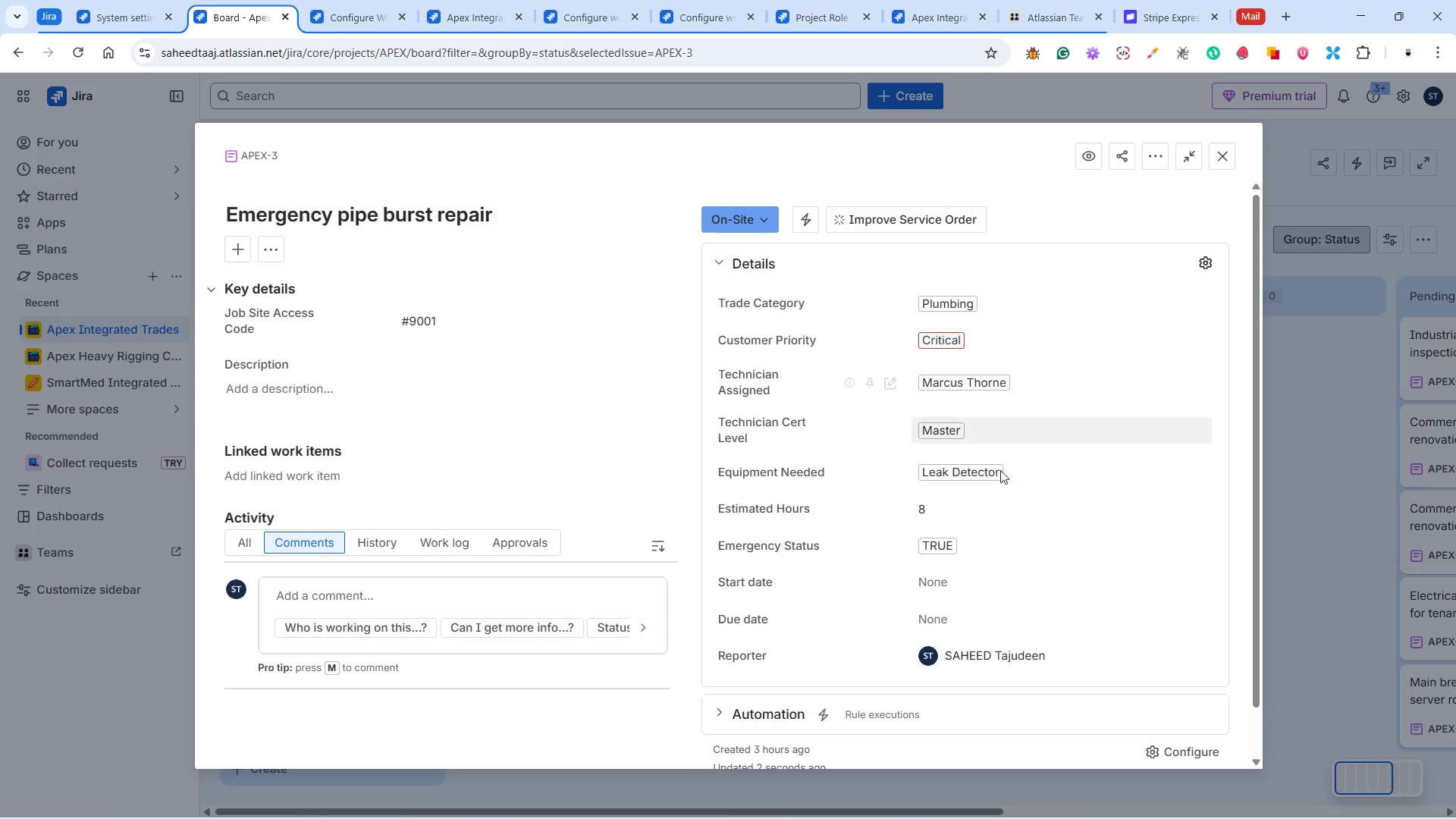 
left_click([971, 576])
 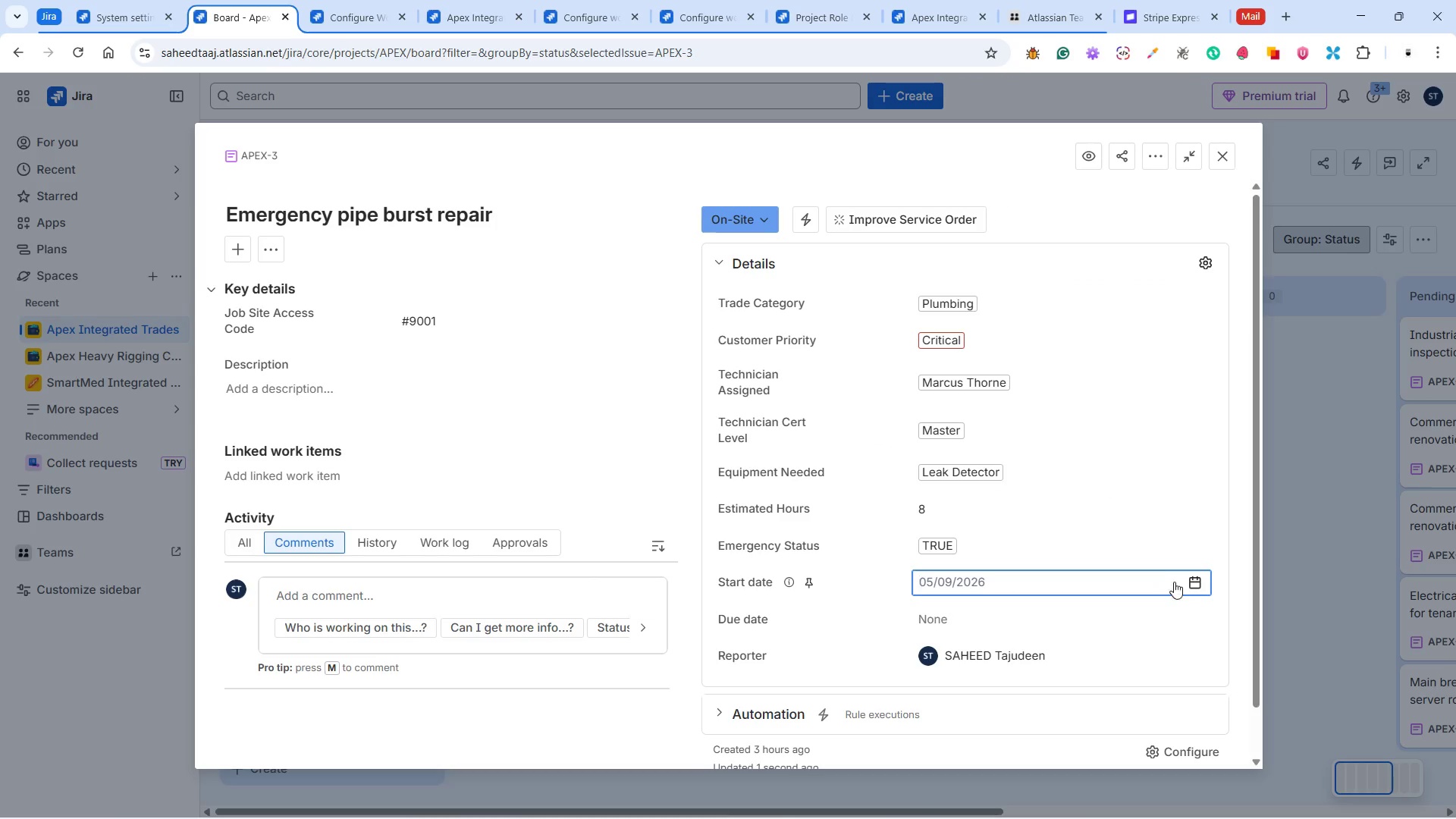 
left_click([1197, 579])
 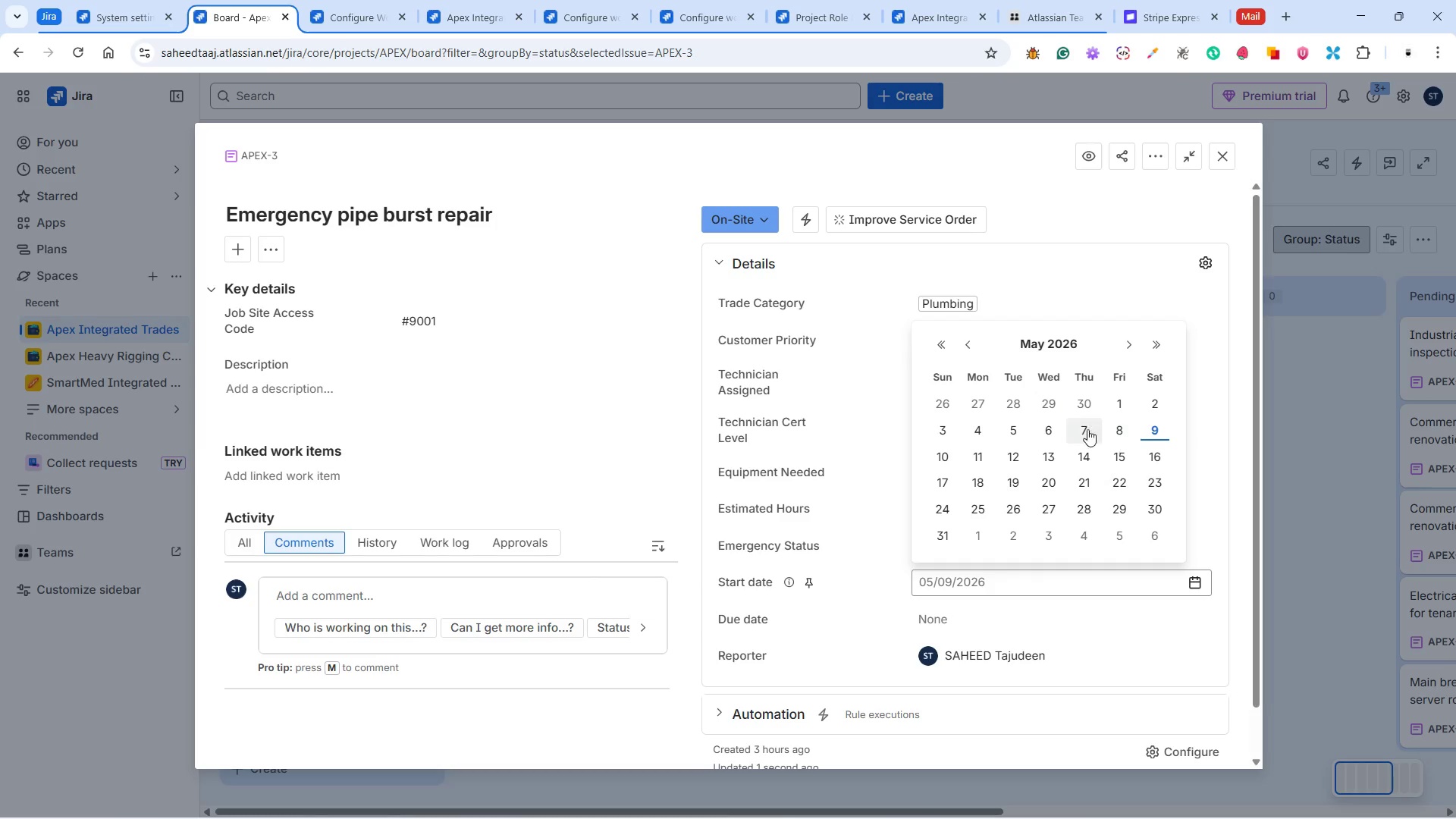 
left_click([1115, 409])
 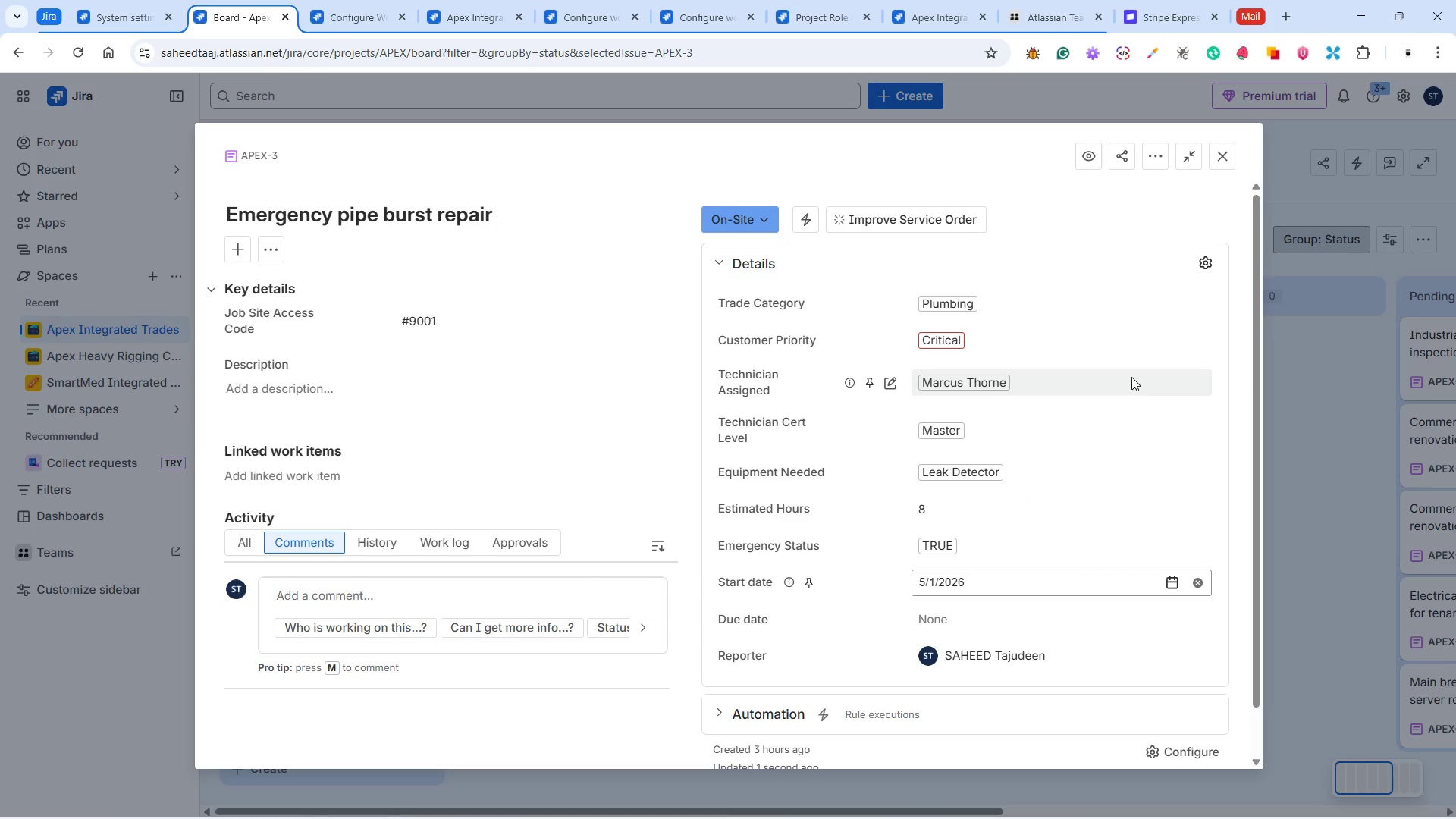 
wait(7.5)
 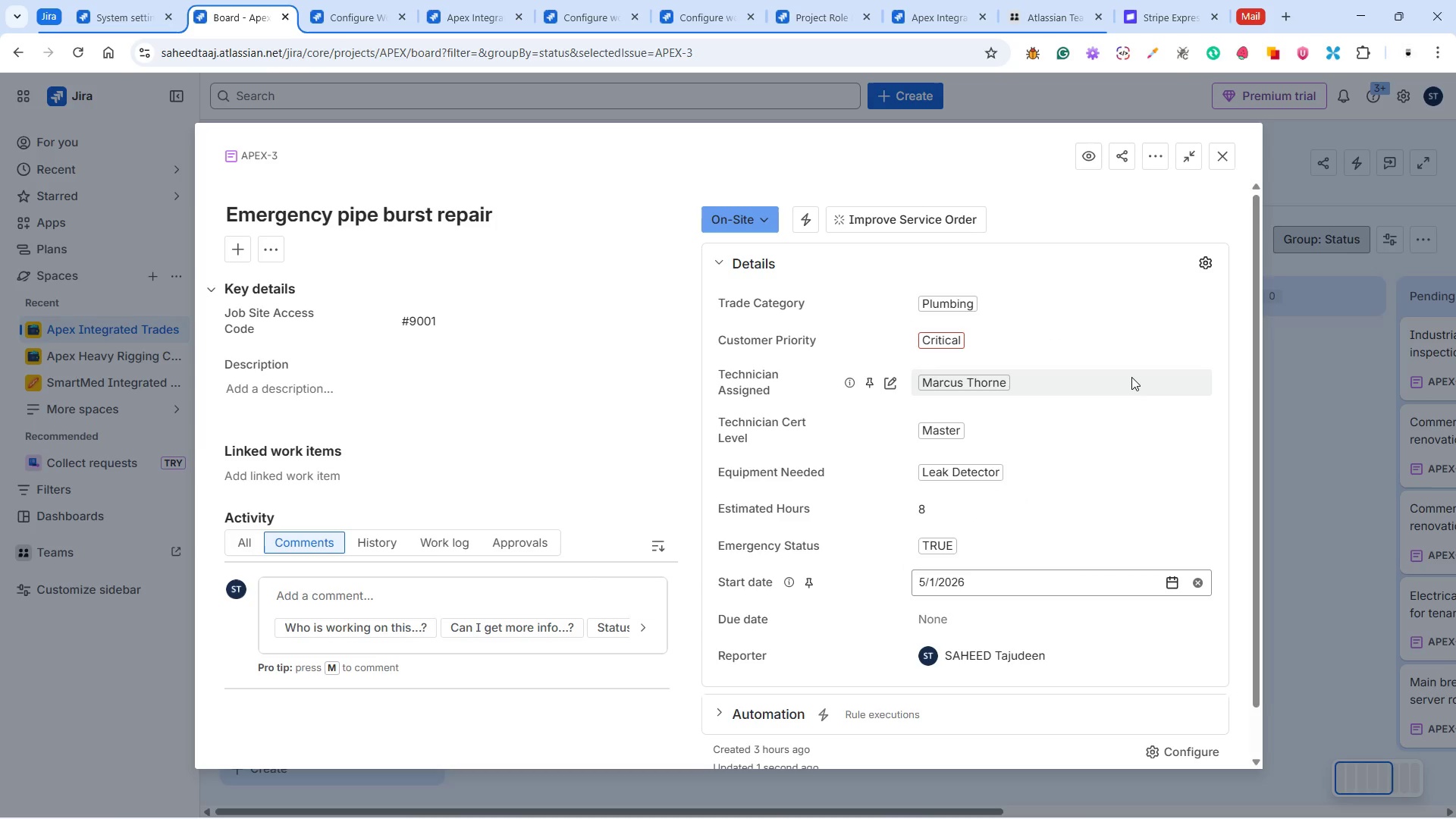 
left_click([1234, 158])
 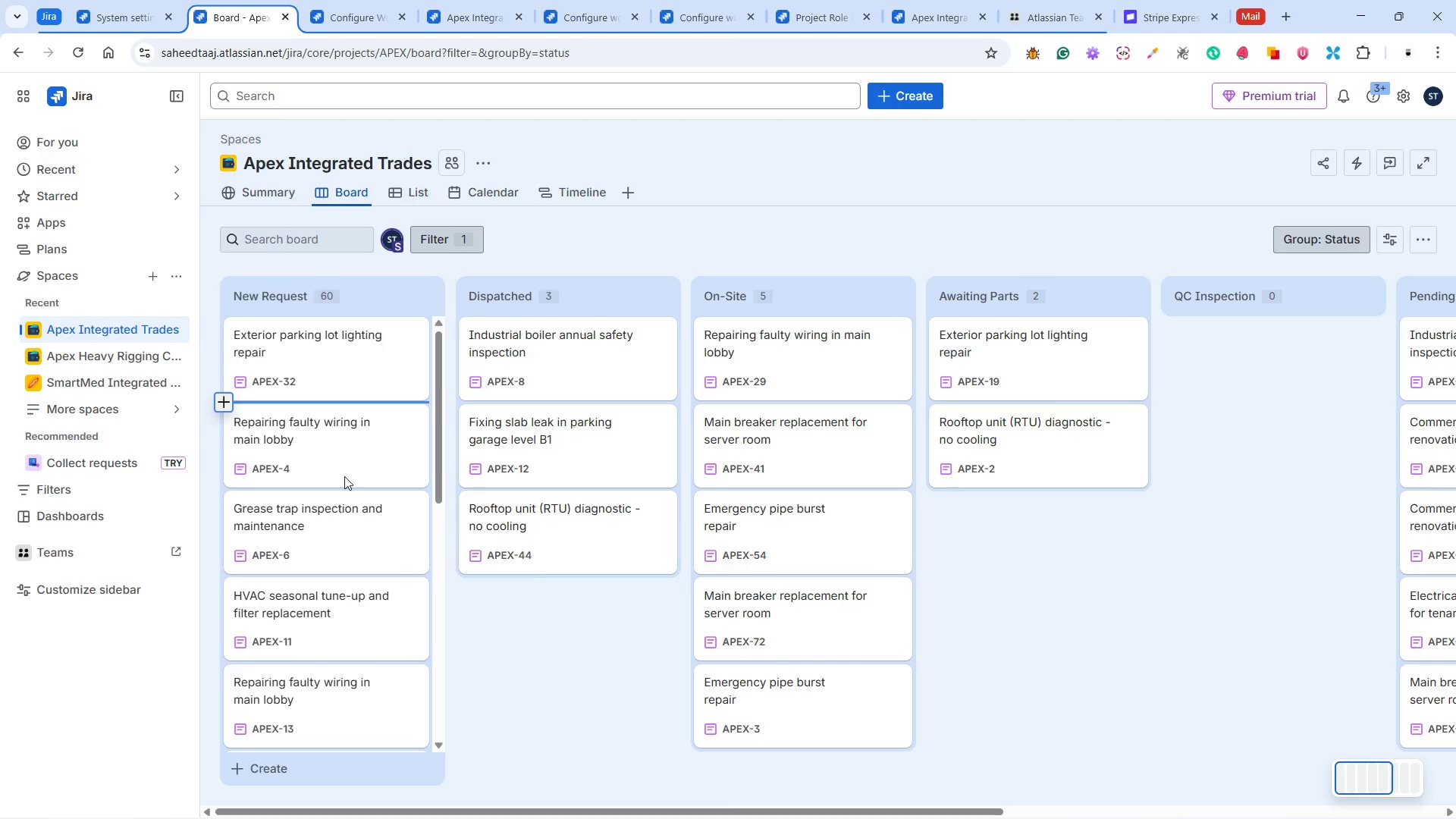 
scroll: coordinate [355, 477], scroll_direction: down, amount: 3.0
 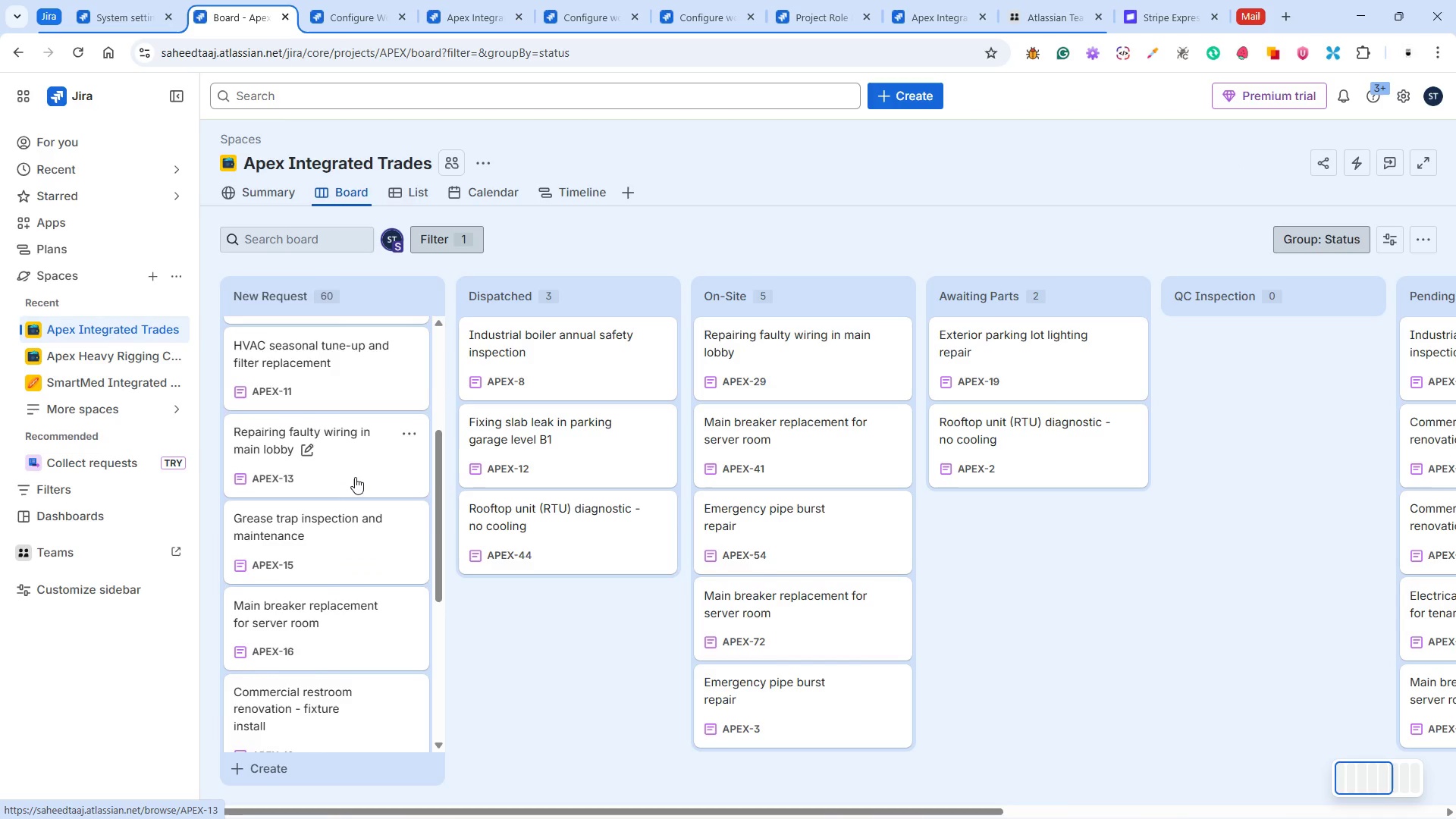 
scroll: coordinate [355, 477], scroll_direction: up, amount: 7.0
 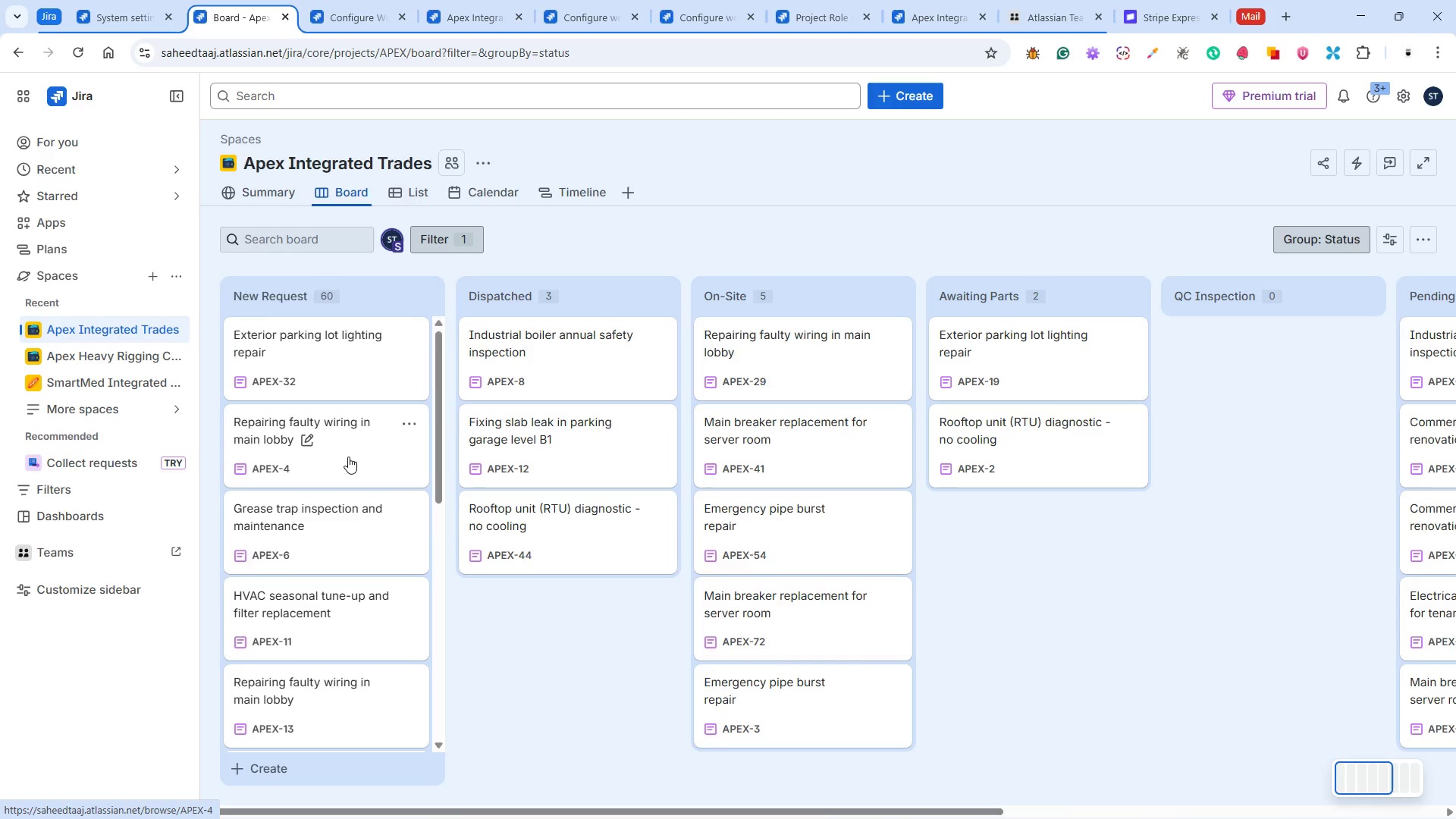 
wait(6.66)
 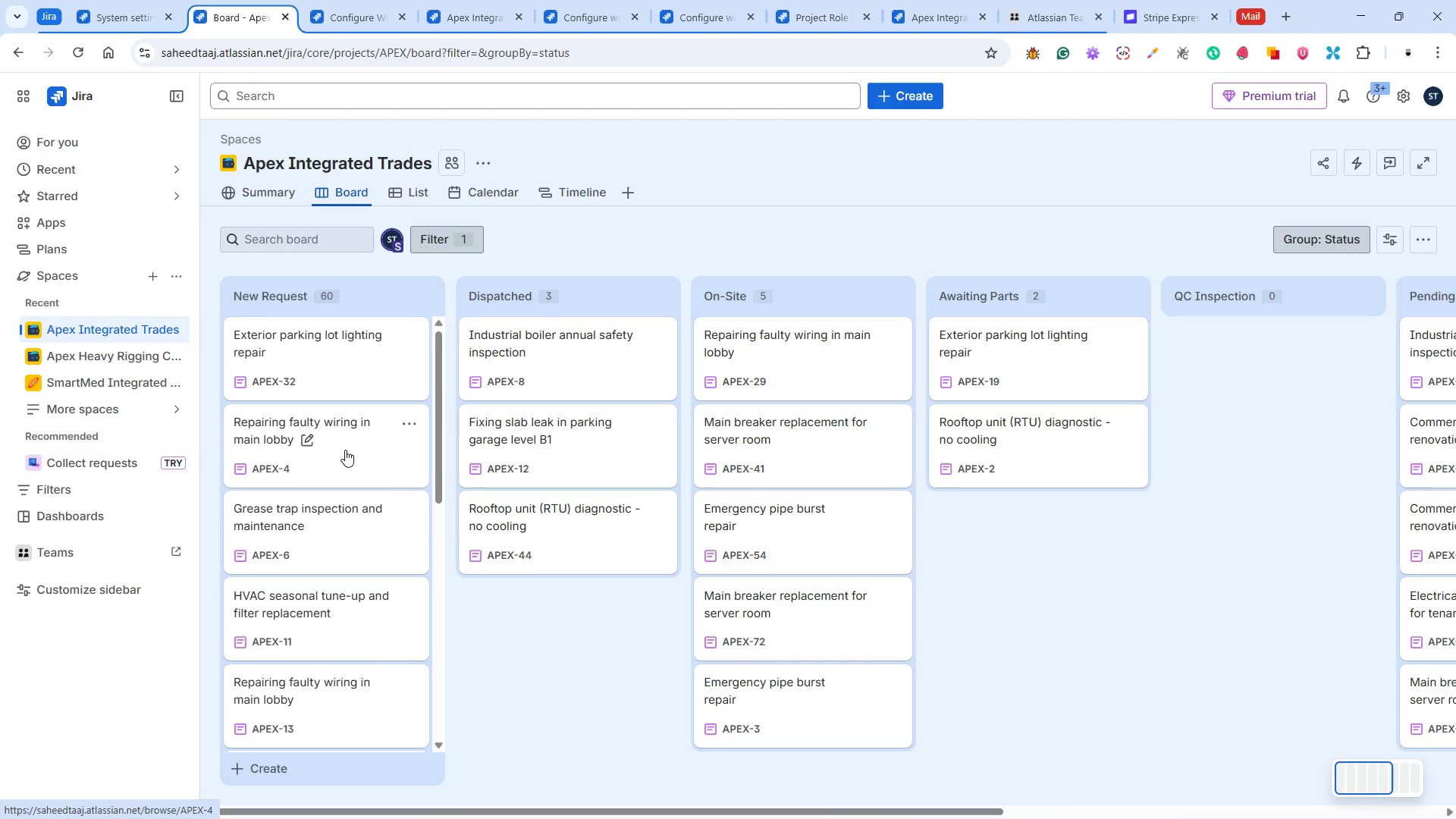 
left_click([348, 457])
 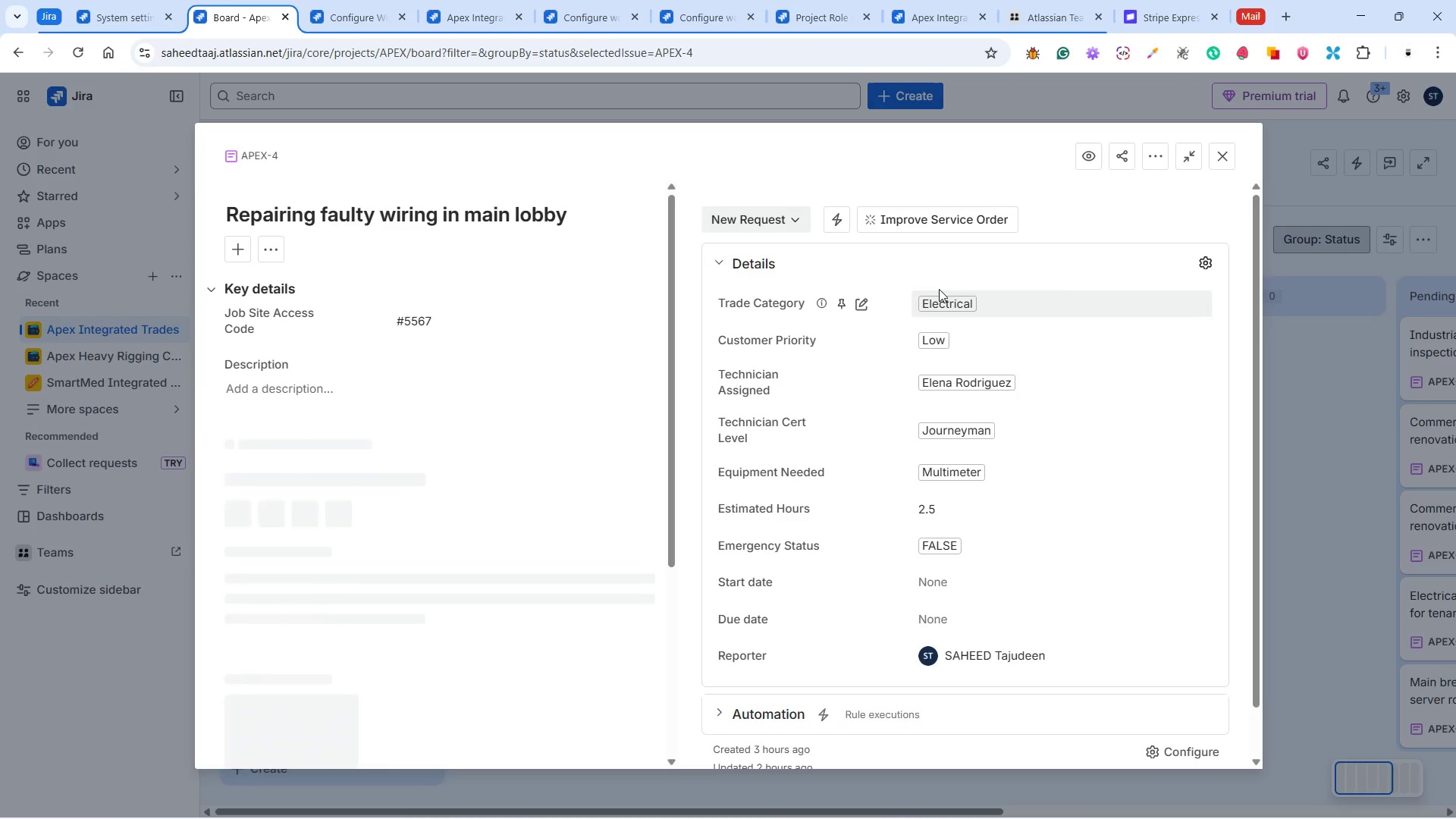 
left_click([767, 215])
 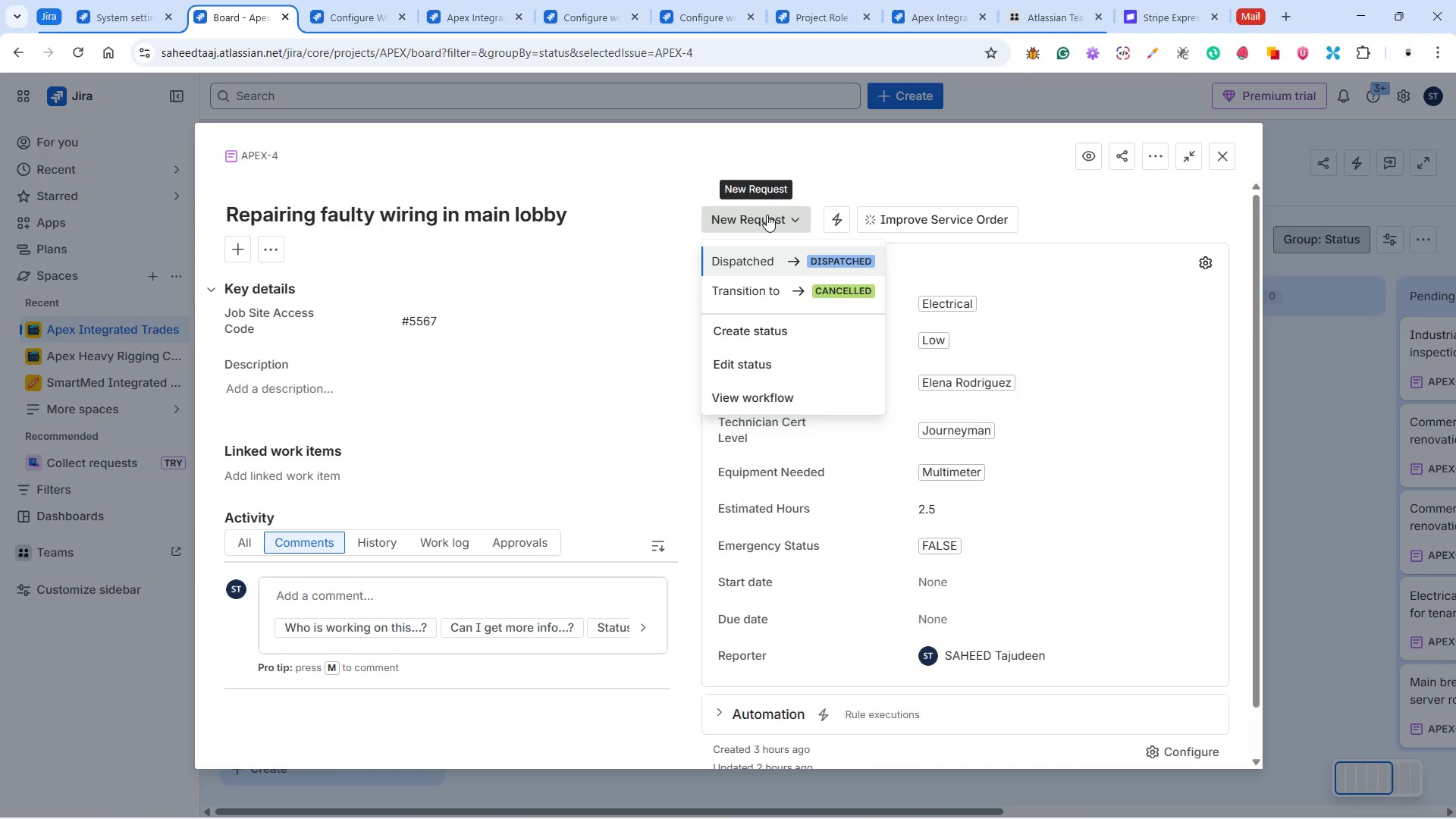 
wait(8.36)
 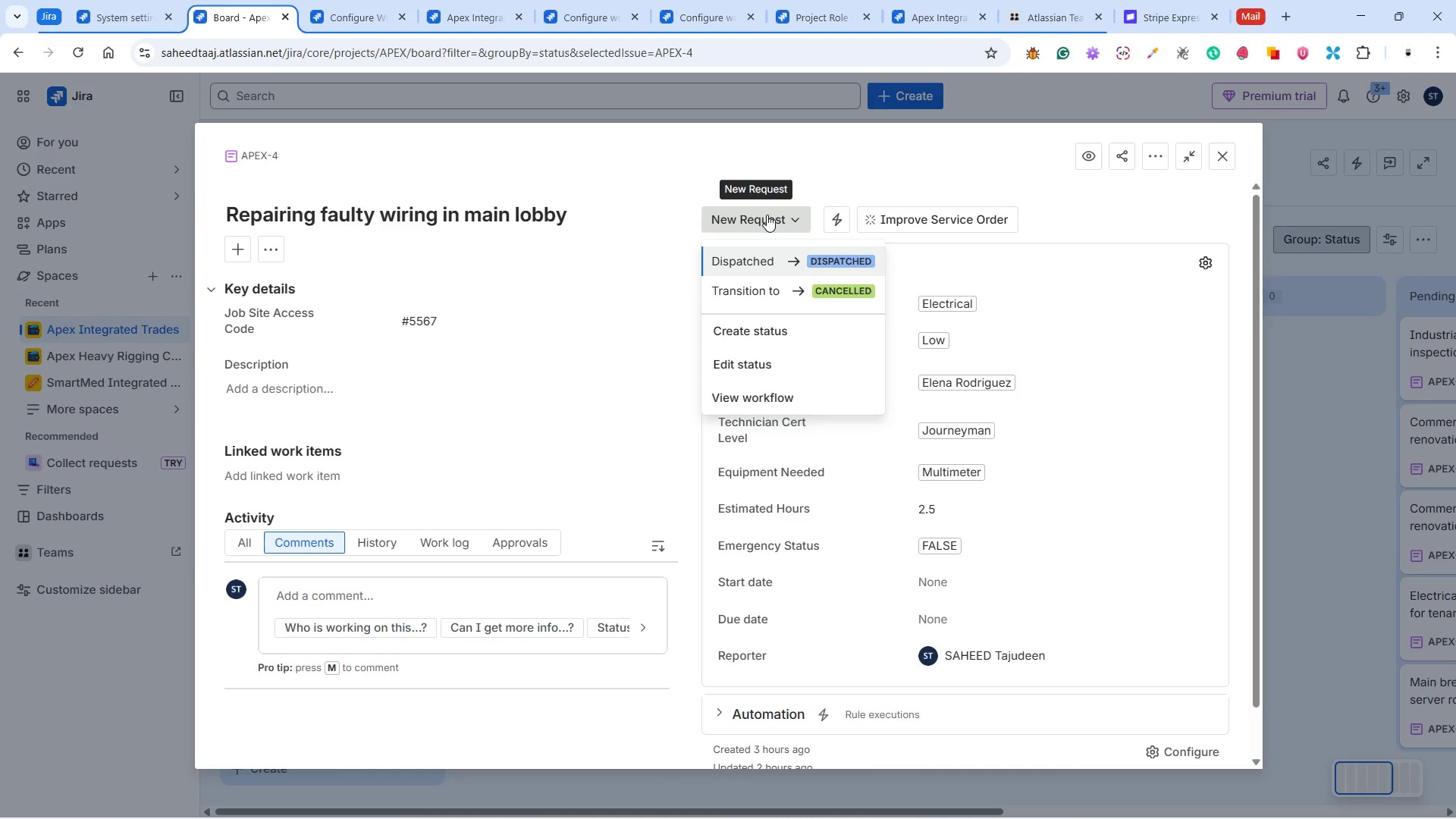 
left_click([790, 254])
 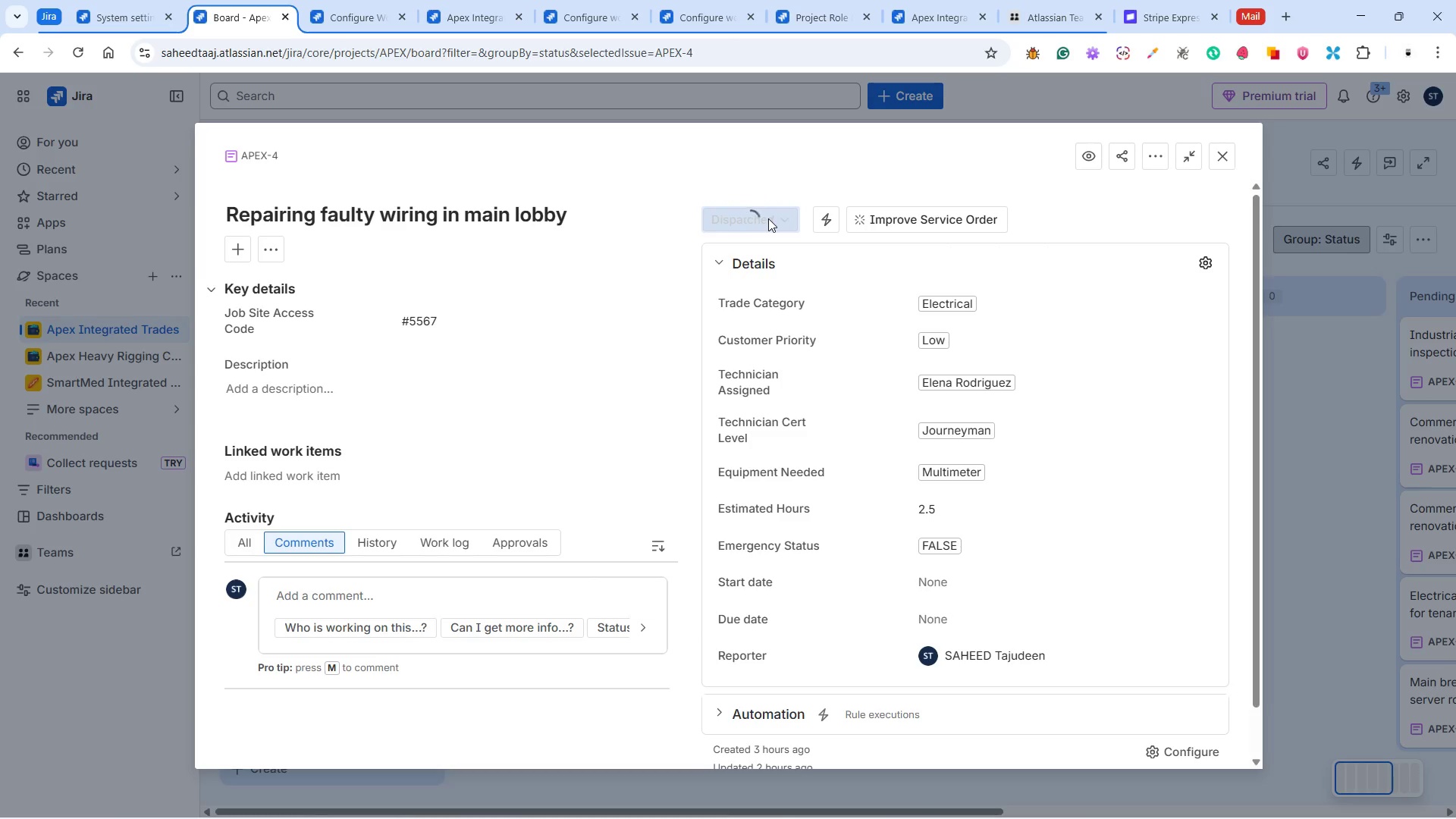 
left_click([761, 219])
 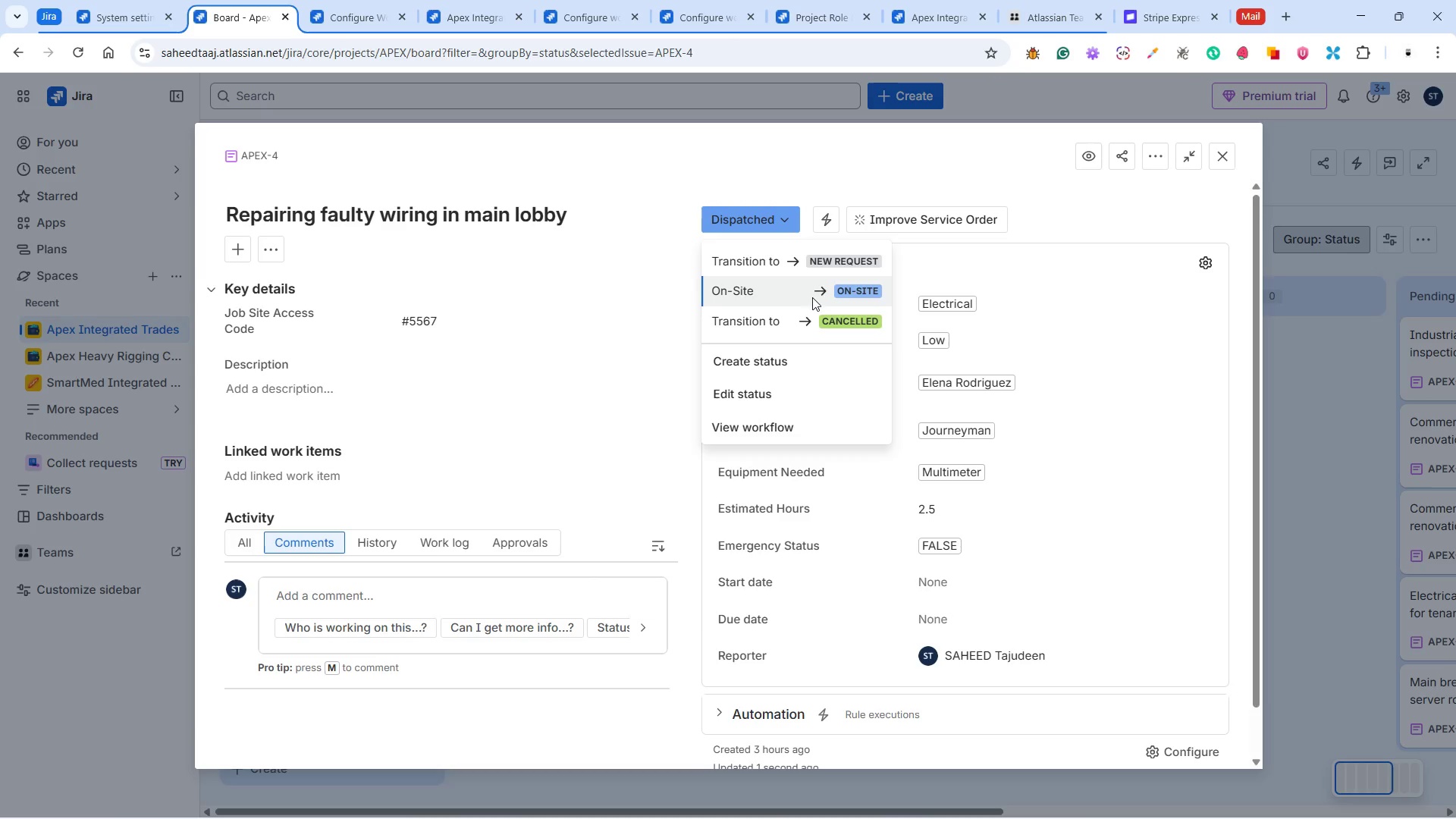 
left_click([800, 294])
 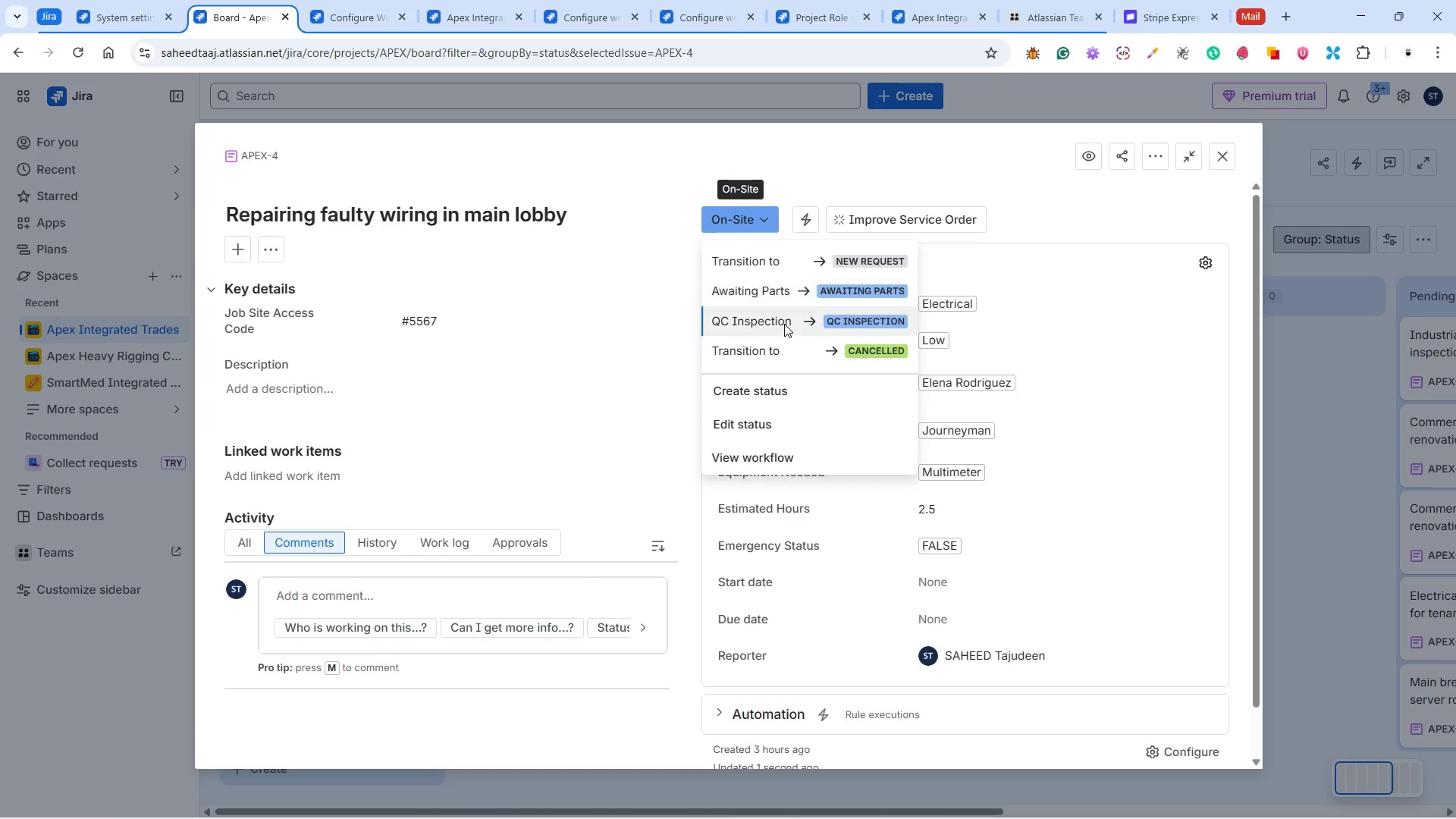 
left_click([783, 323])
 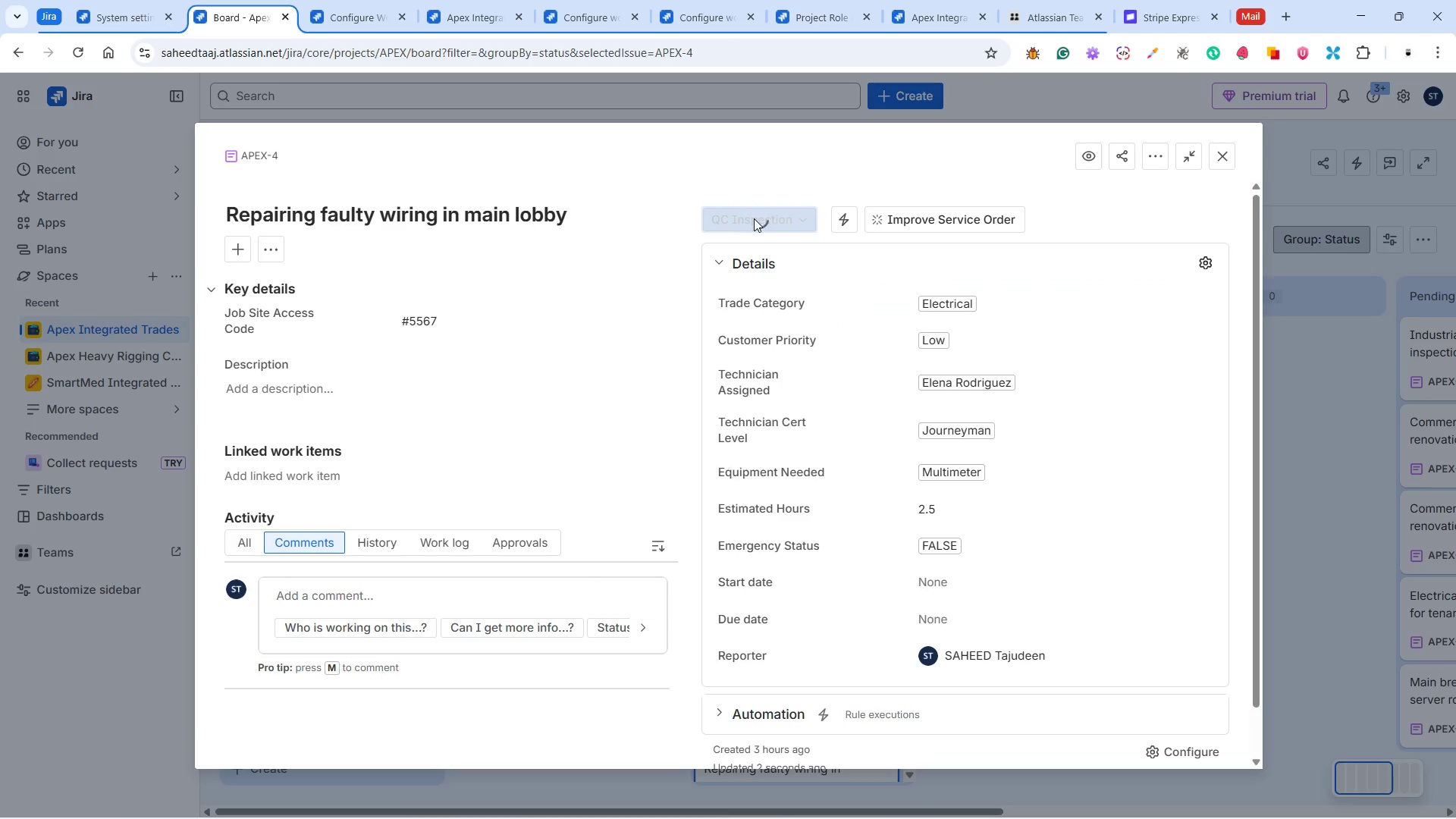 
left_click([755, 218])
 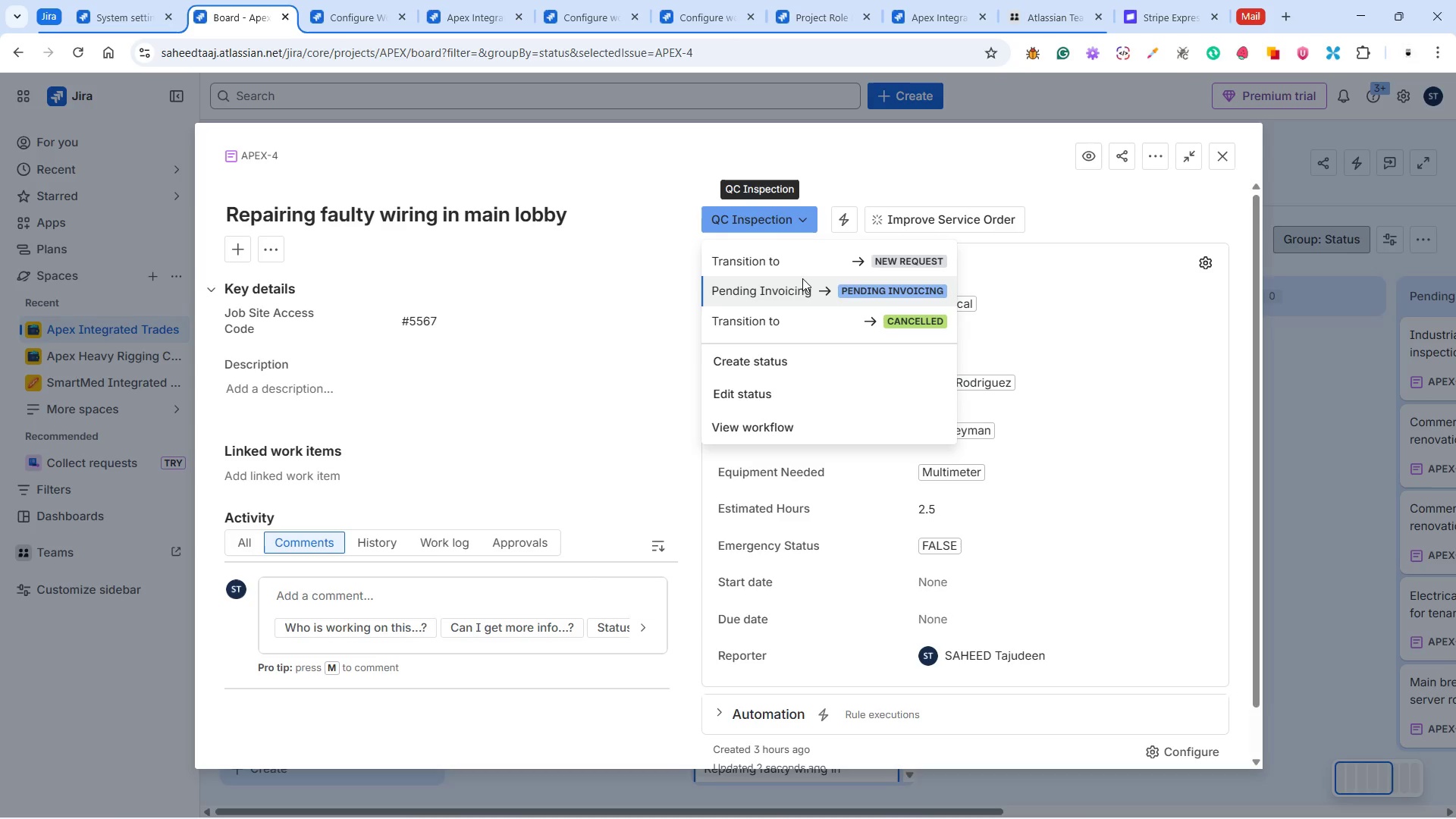 
left_click([798, 287])
 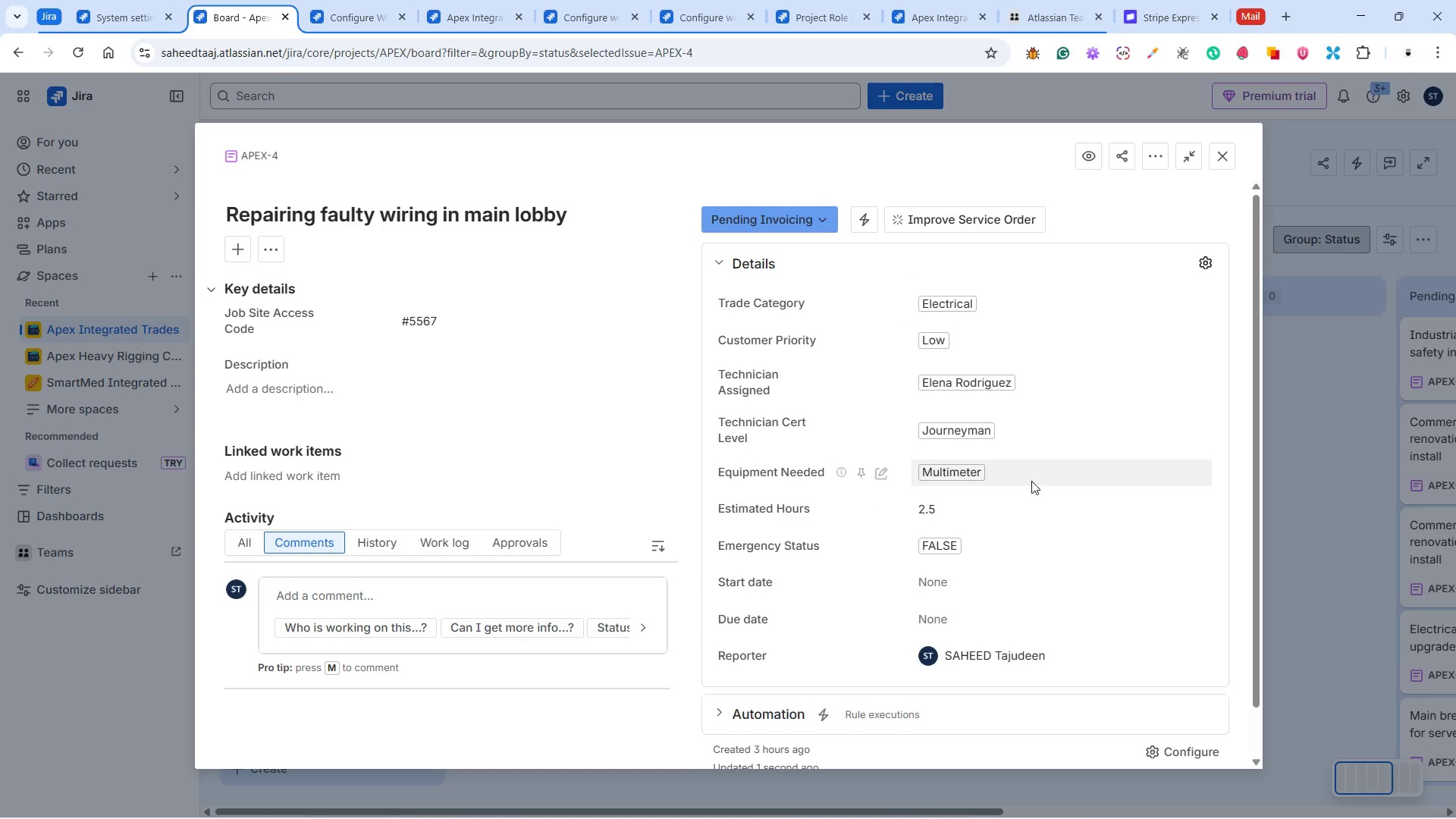 
left_click([965, 582])
 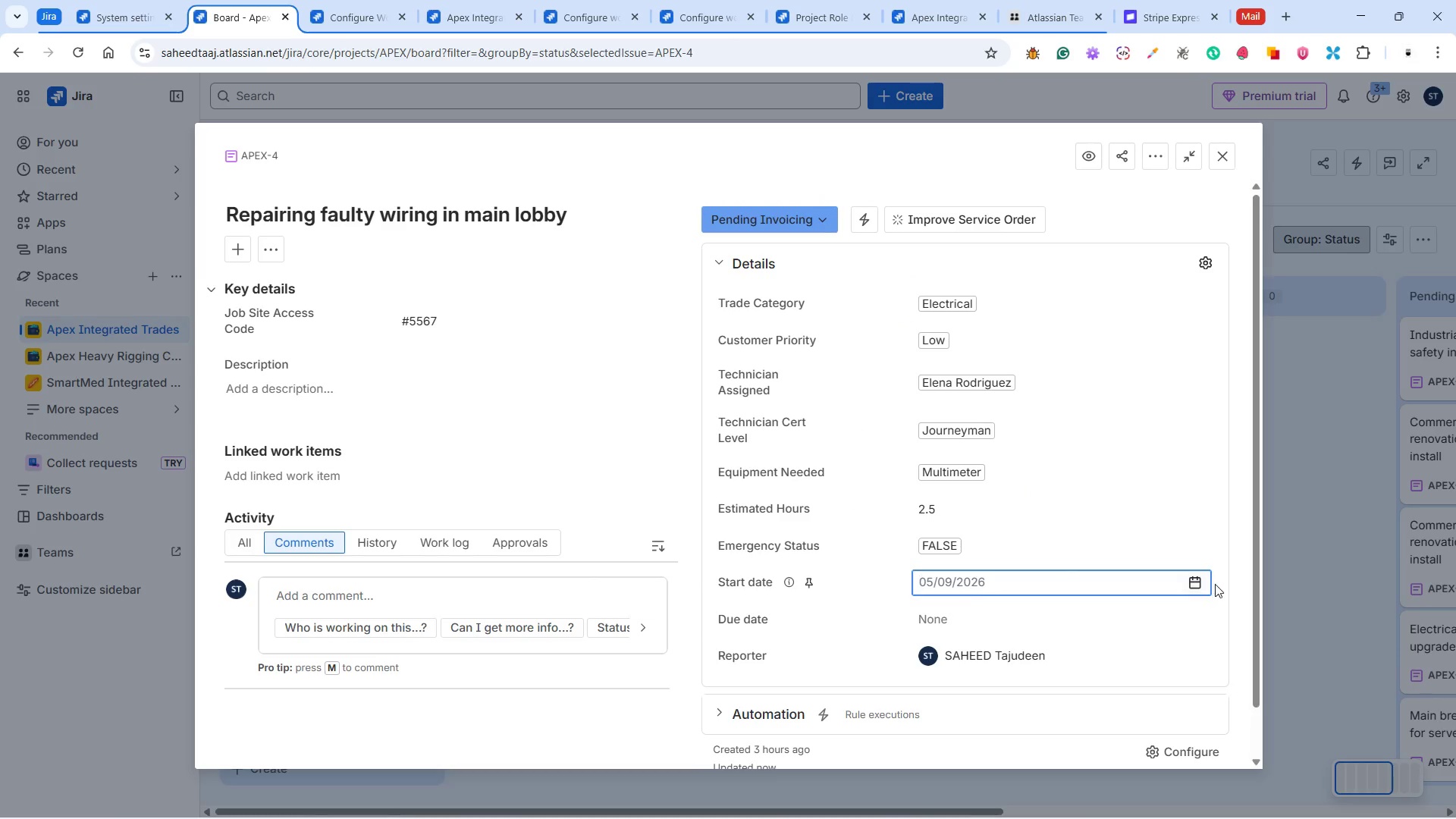 
left_click([1192, 579])
 